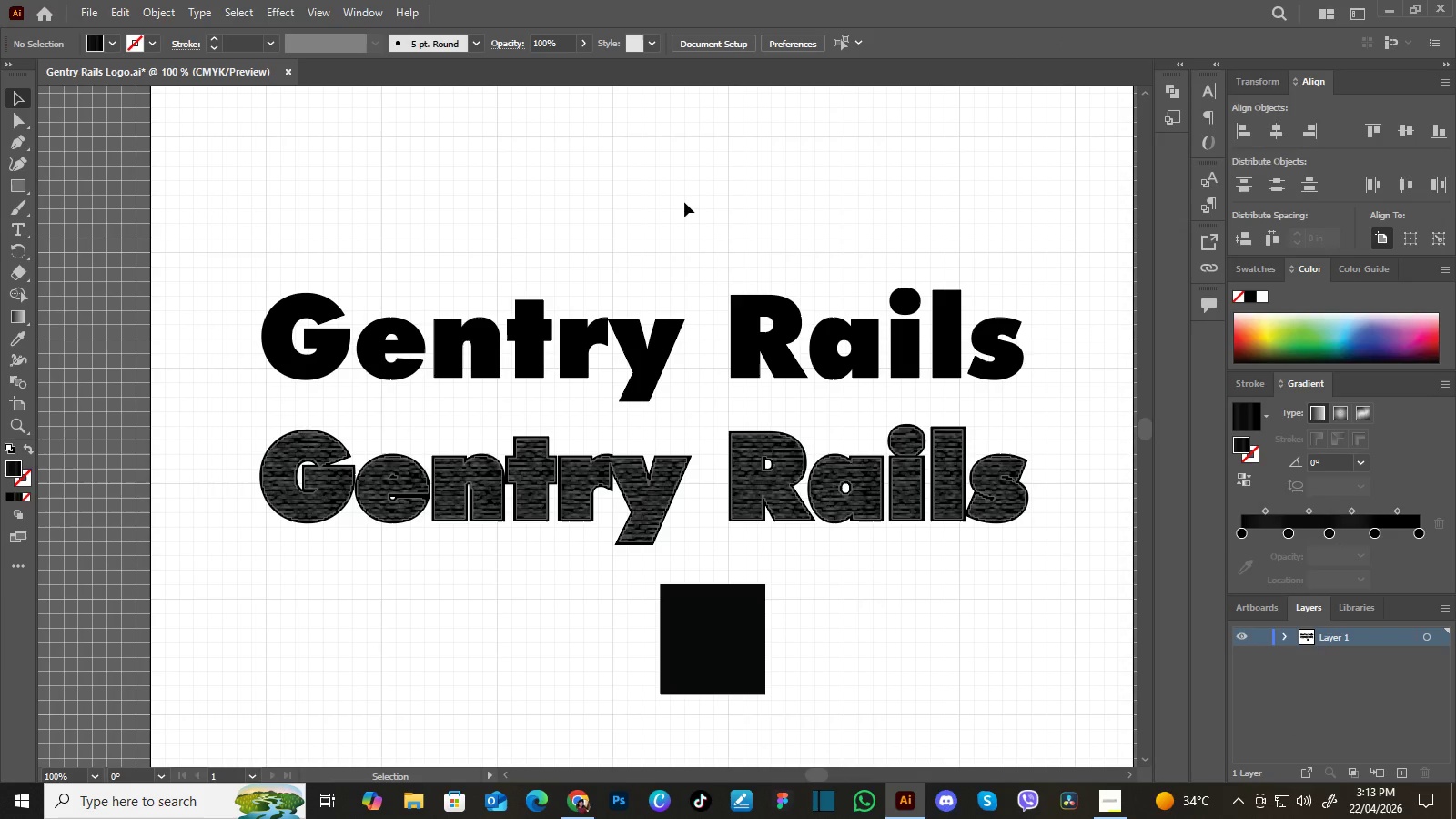 
key(Control+Minus)
 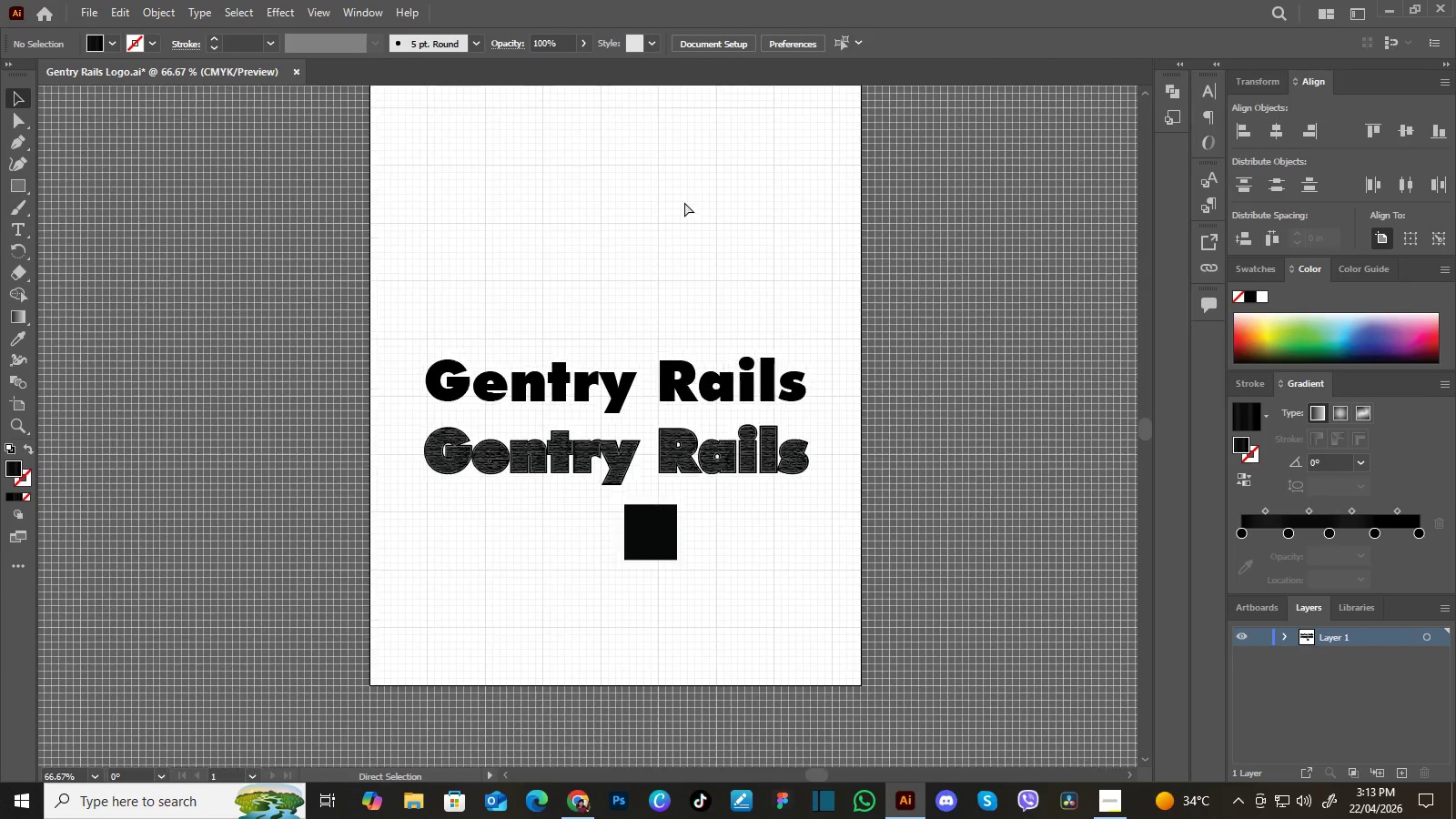 
key(Control+Minus)
 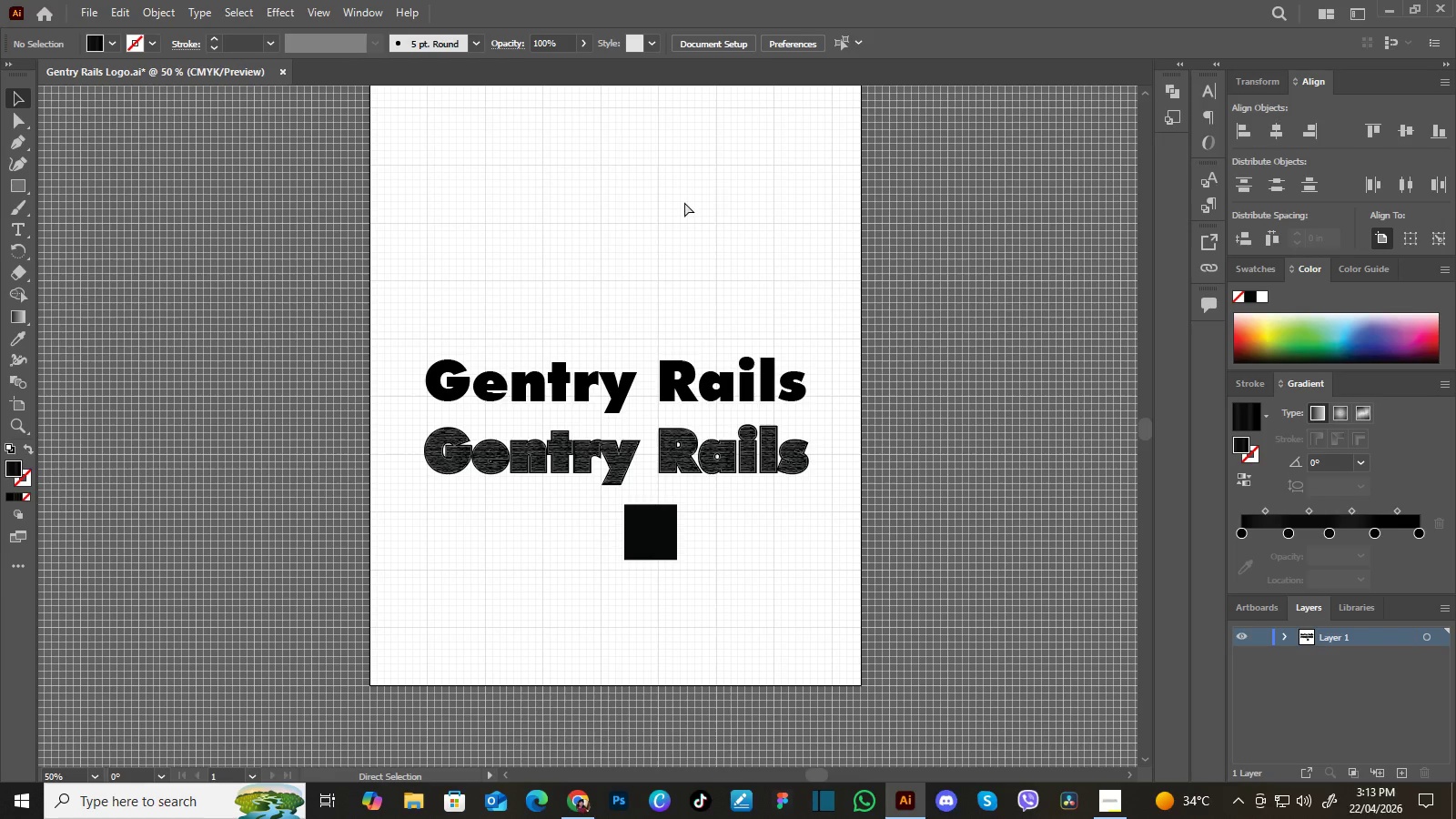 
key(Control+Equal)
 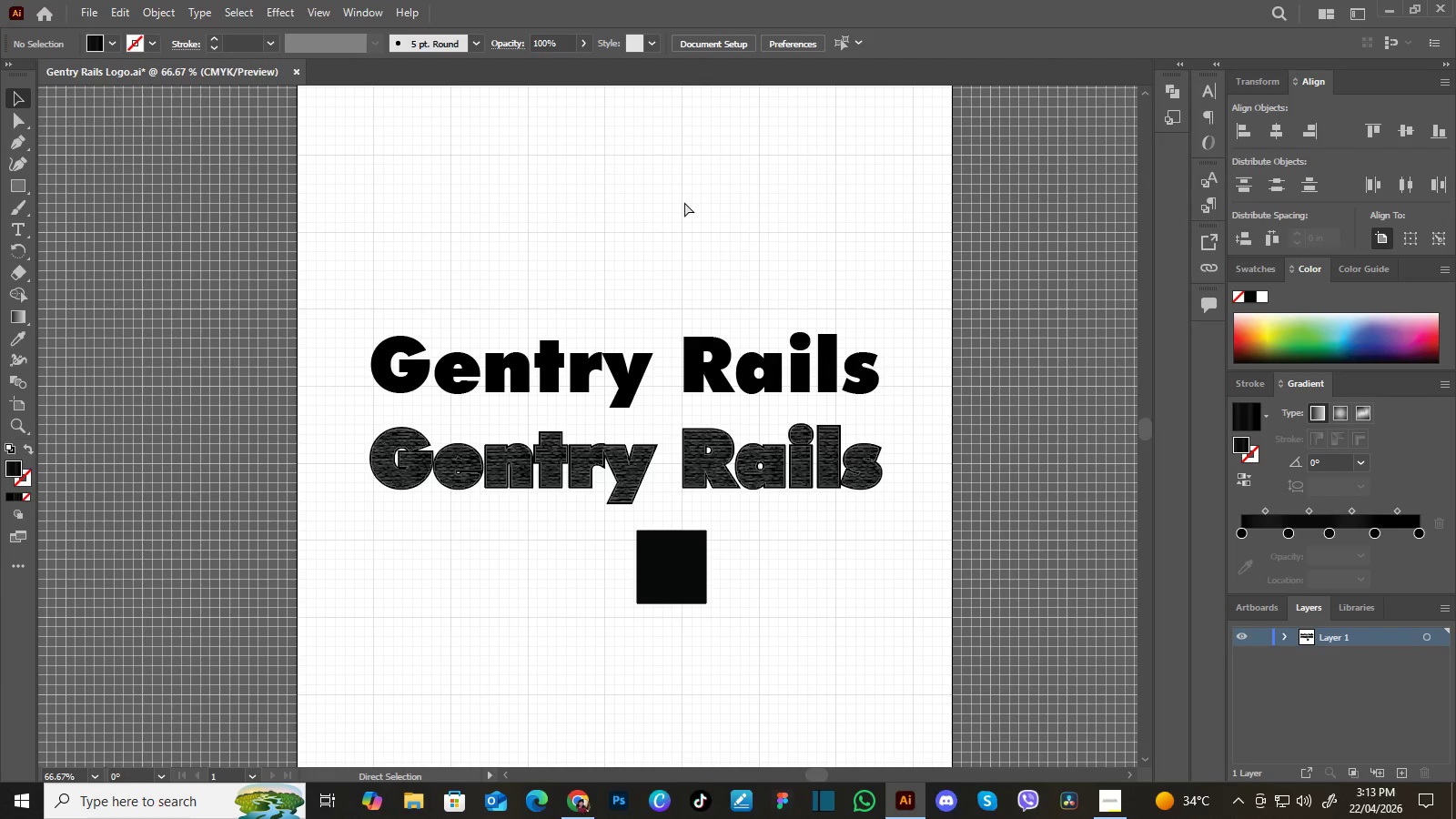 
key(Control+Equal)
 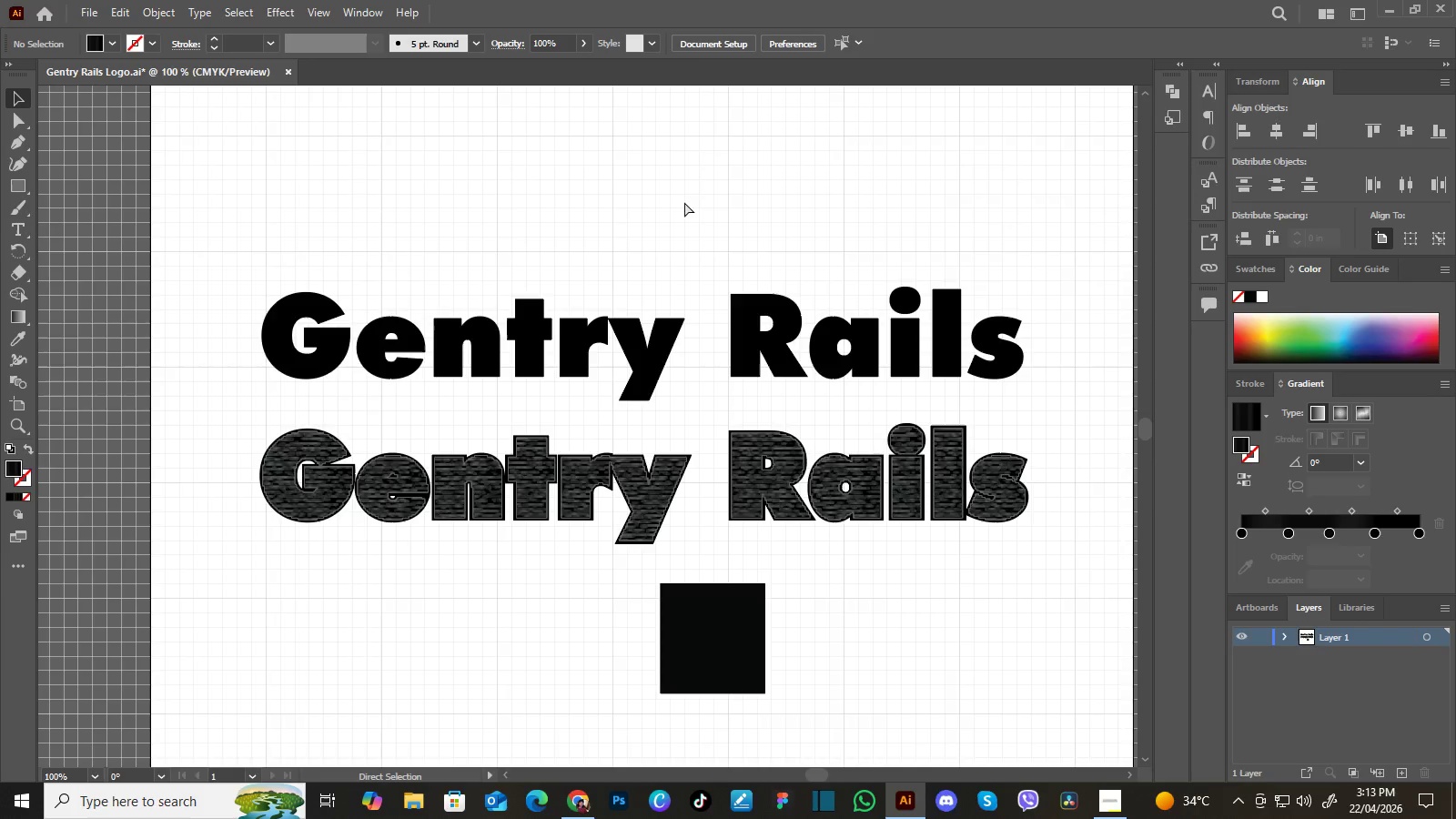 
key(Control+Minus)
 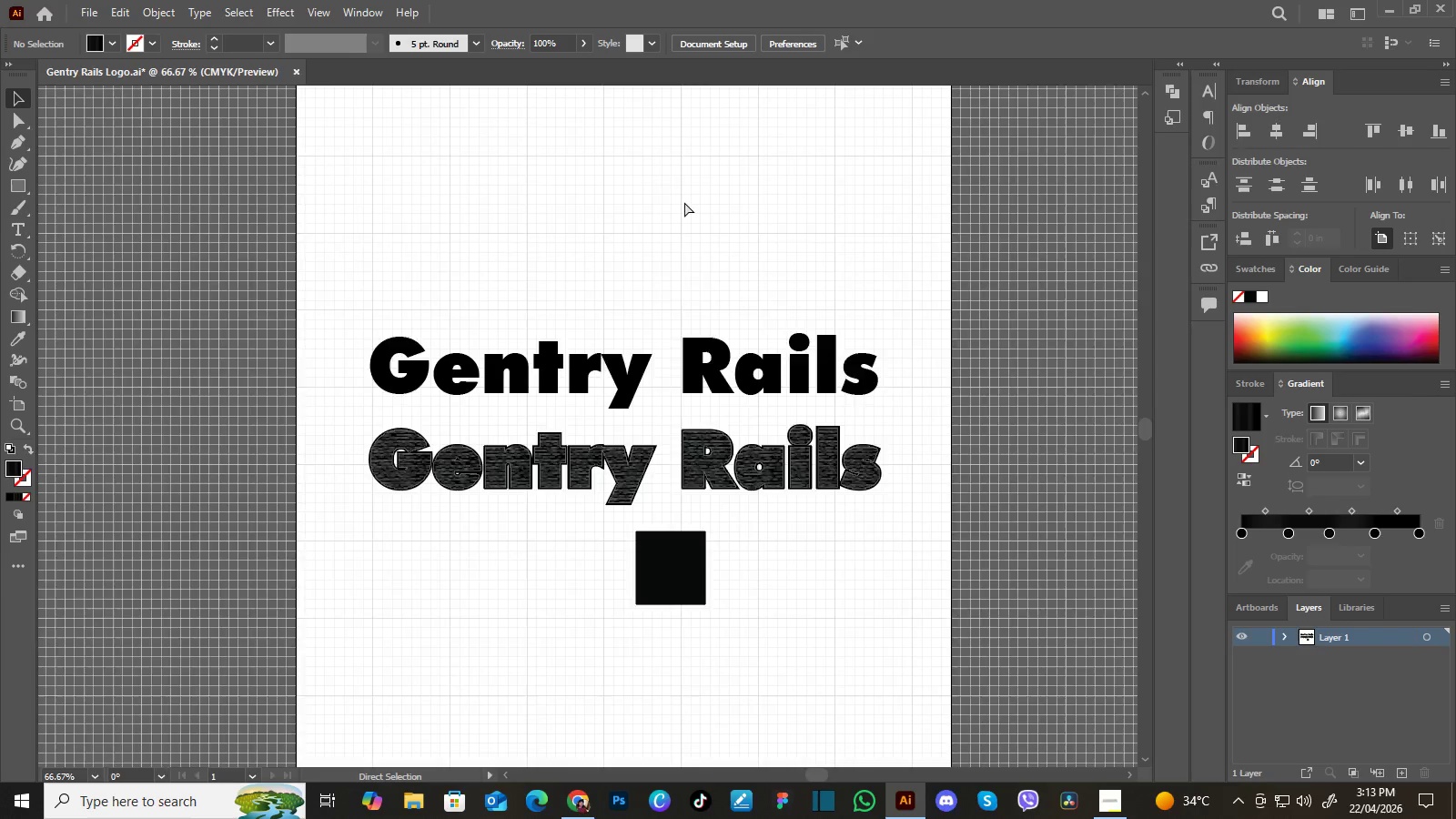 
key(Control+Minus)
 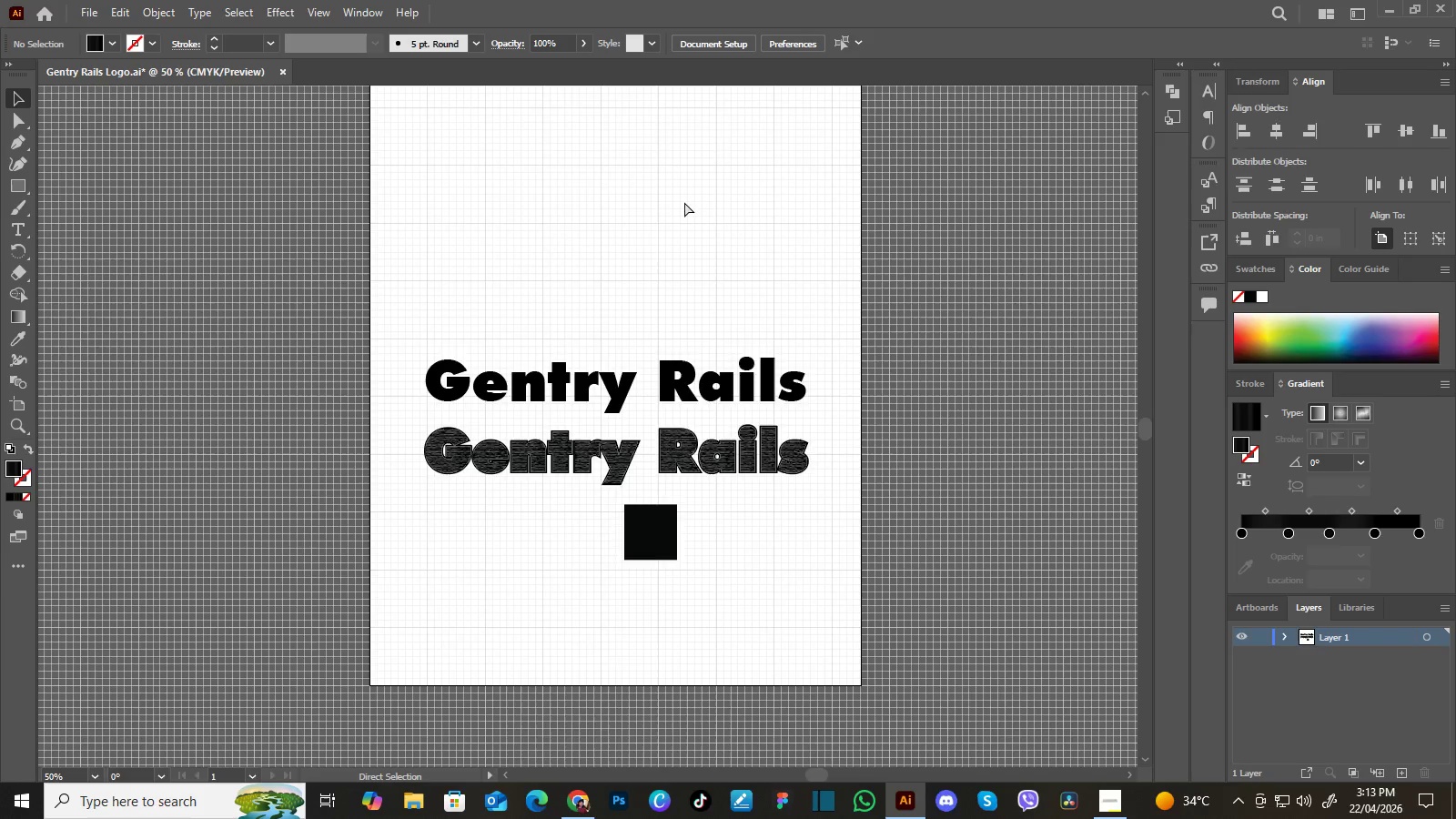 
key(Control+Minus)
 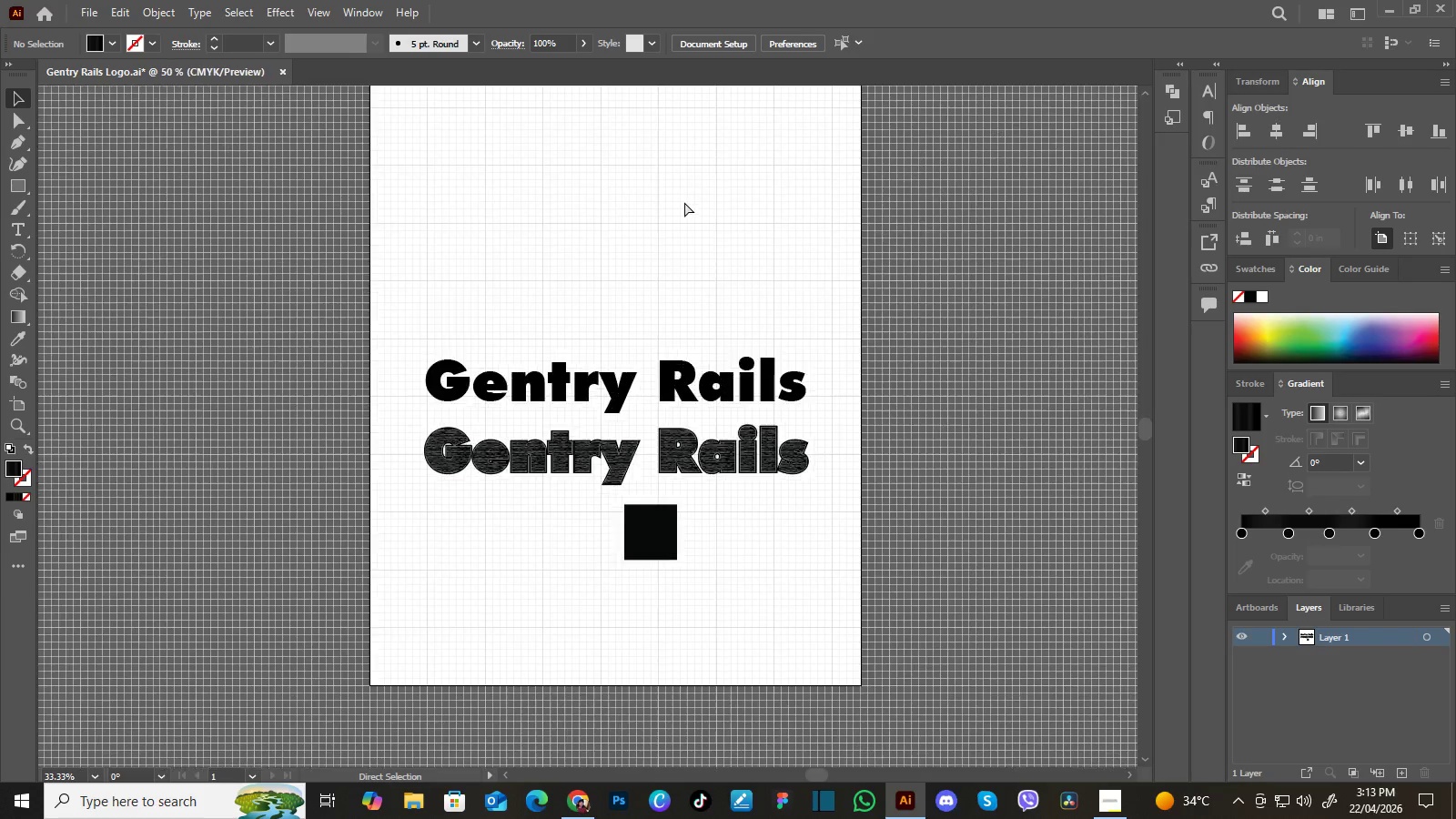 
key(Control+Equal)
 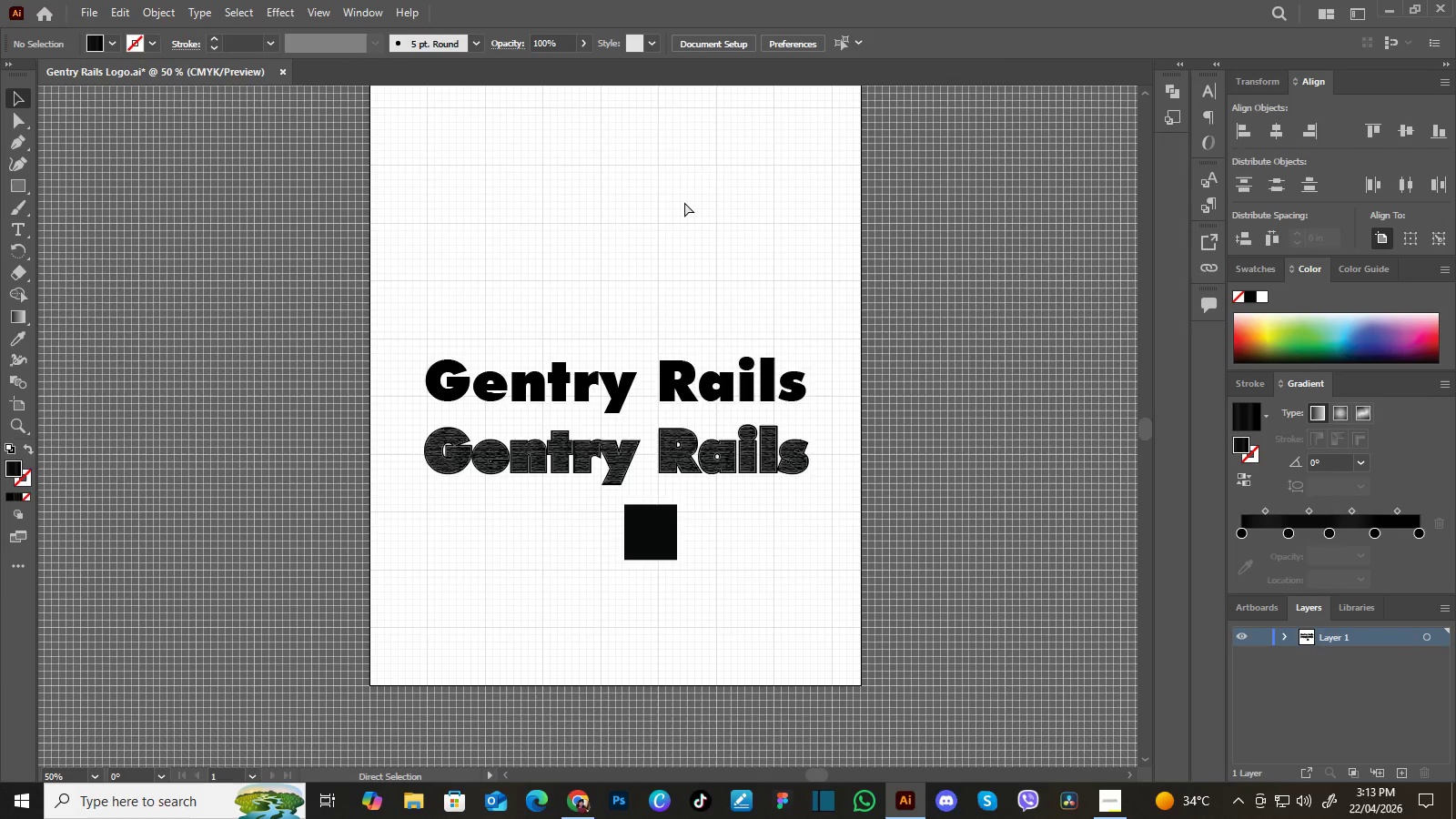 
key(Control+Equal)
 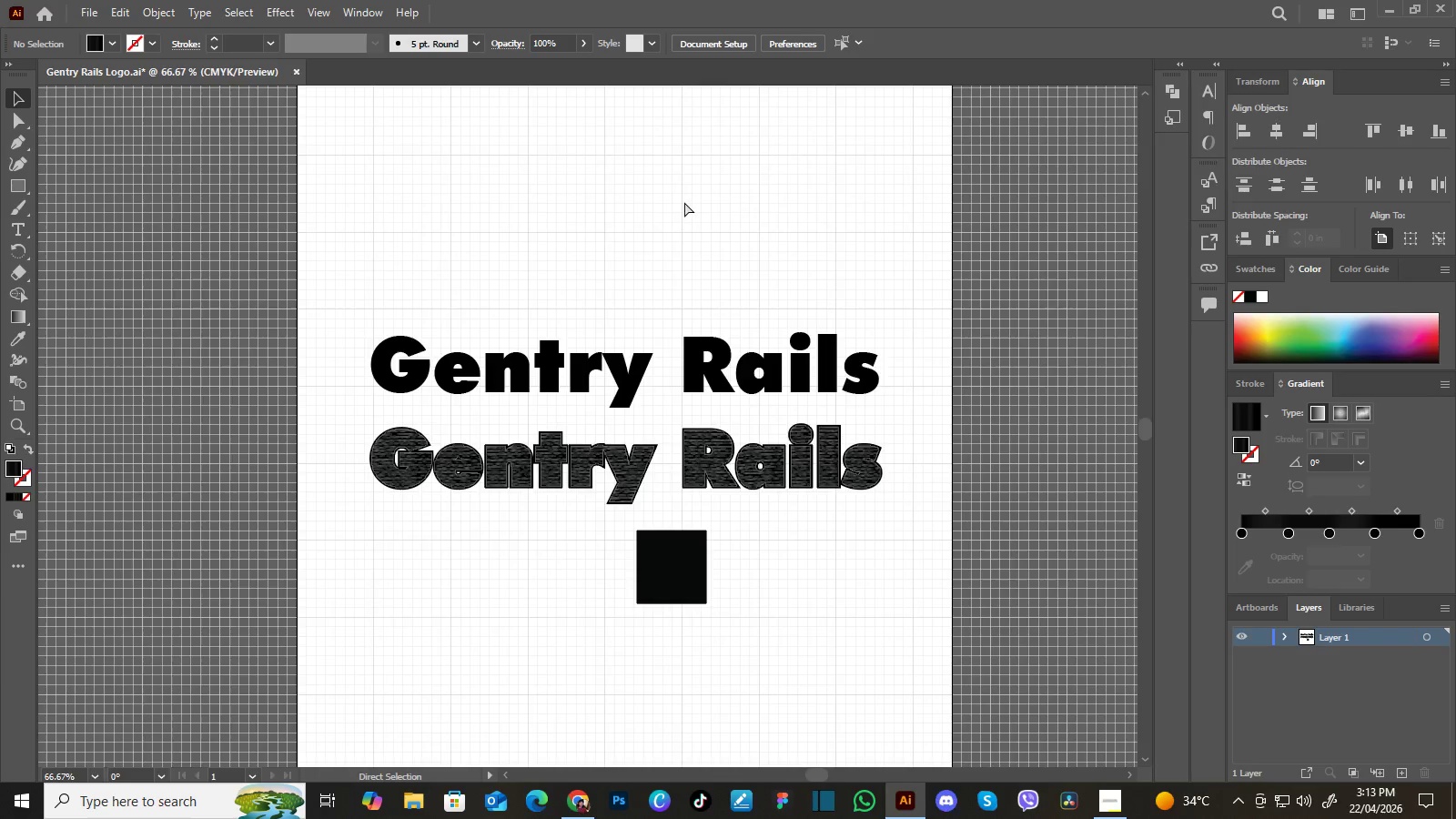 
key(Control+Equal)
 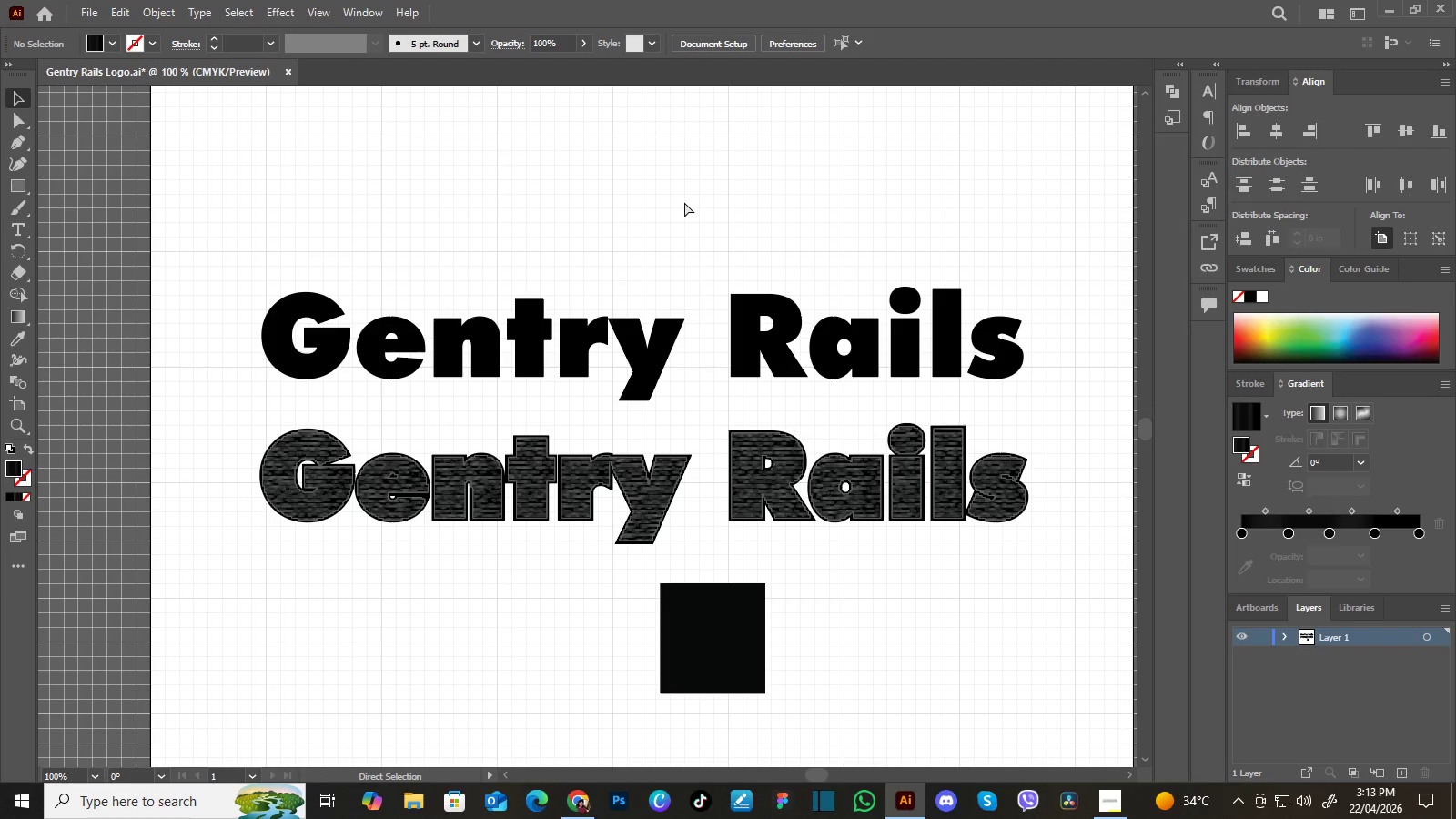 
key(Control+Minus)
 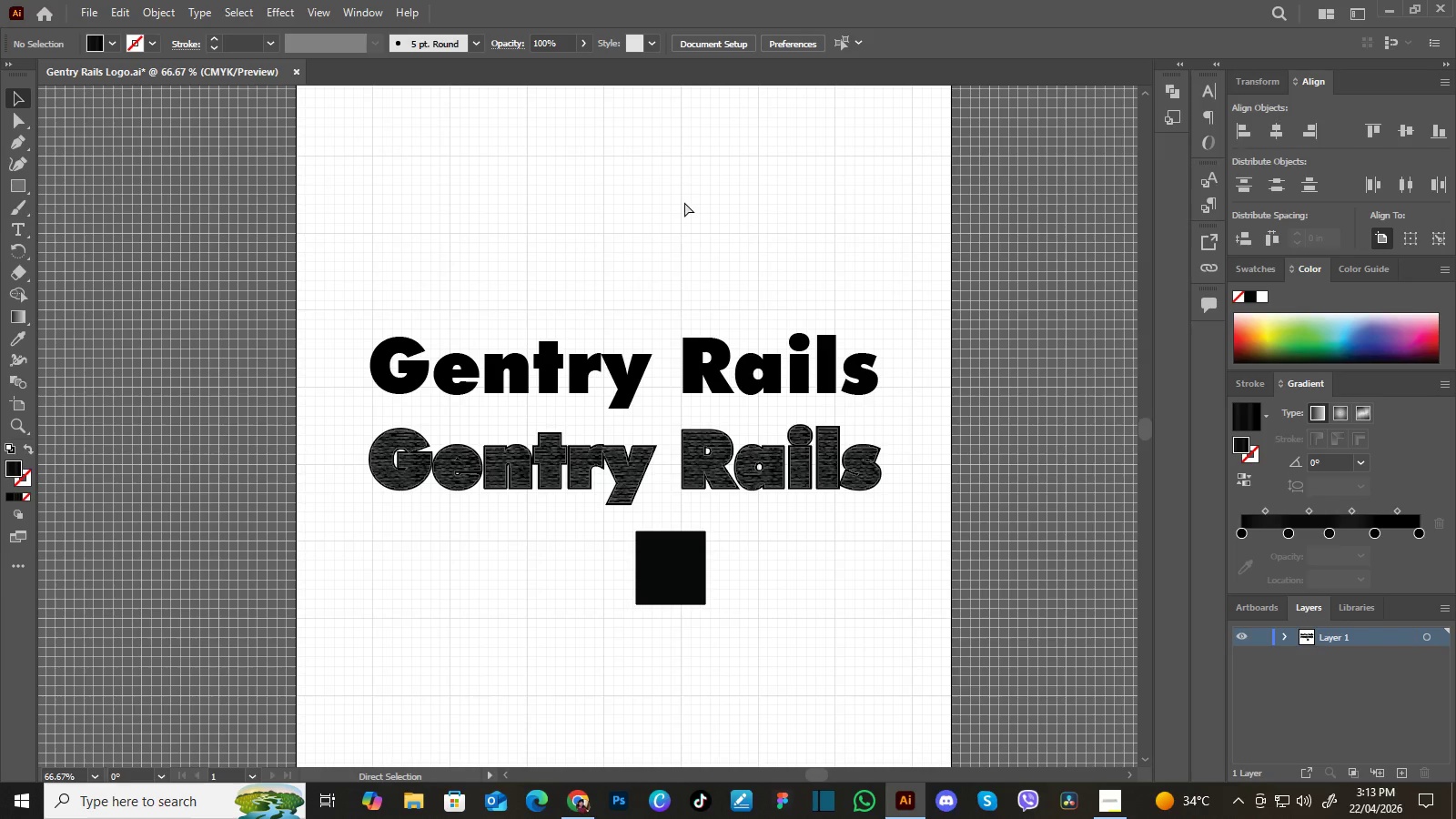 
key(Control+Equal)
 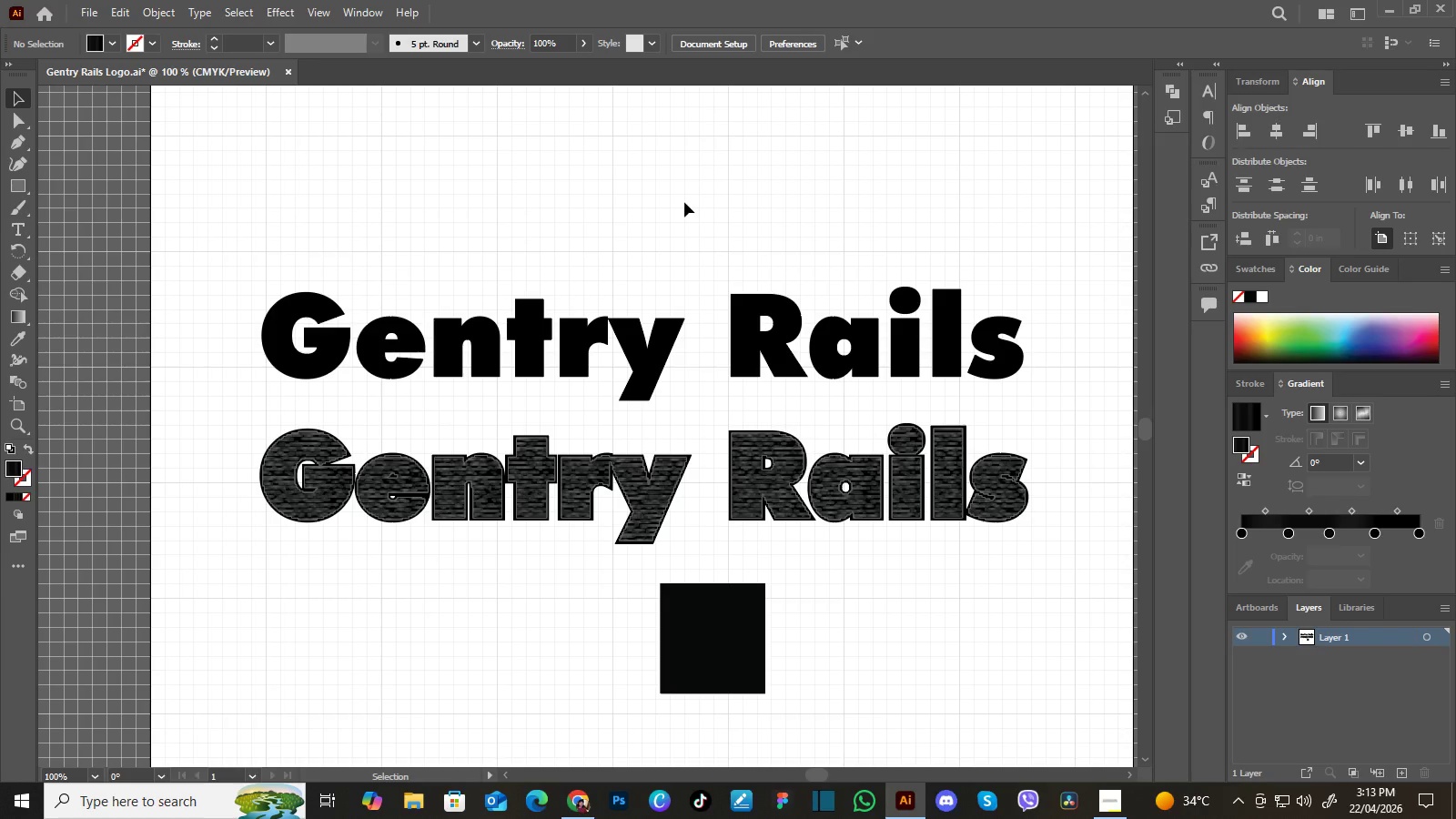 
wait(18.73)
 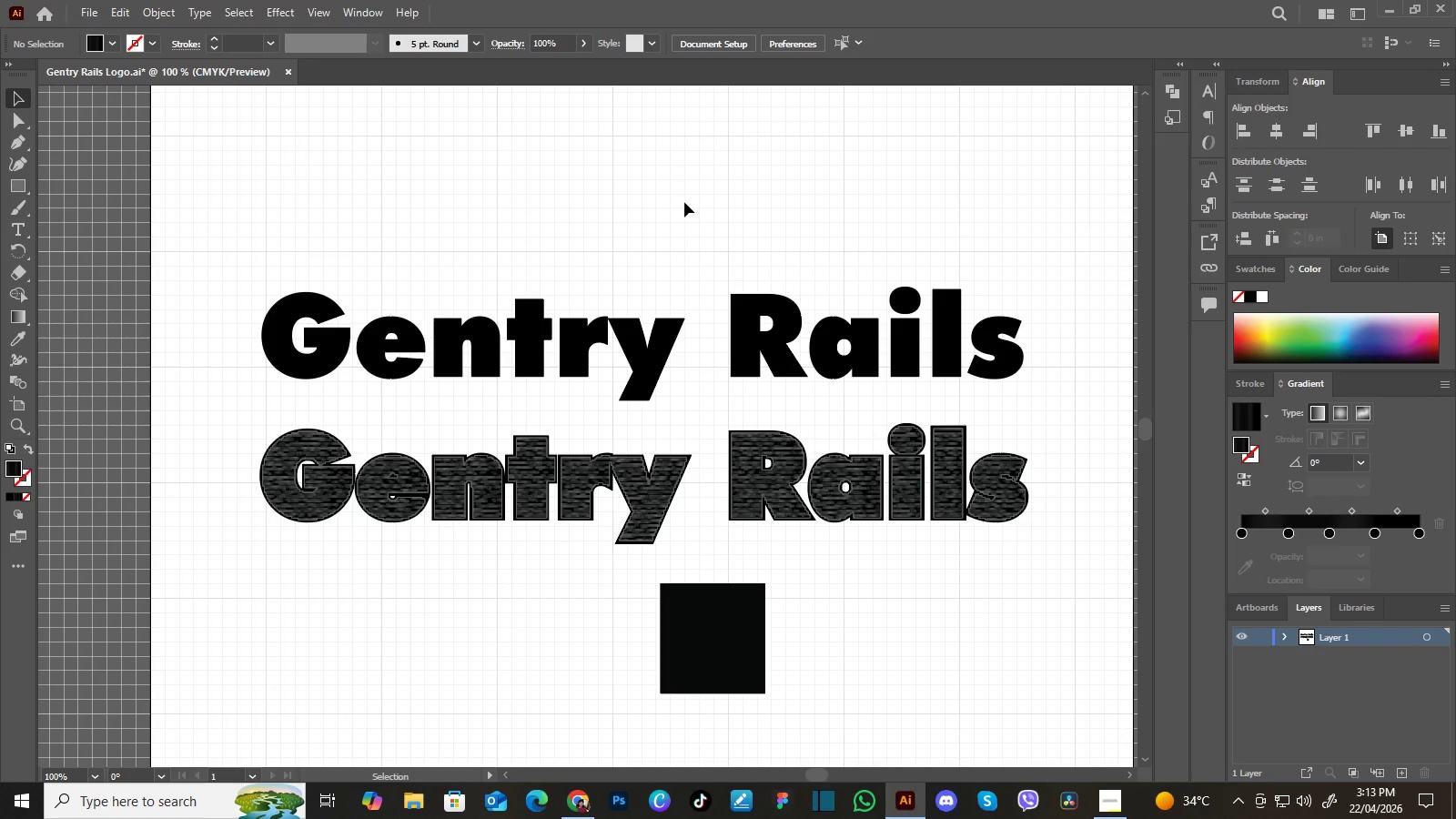 
left_click([689, 456])
 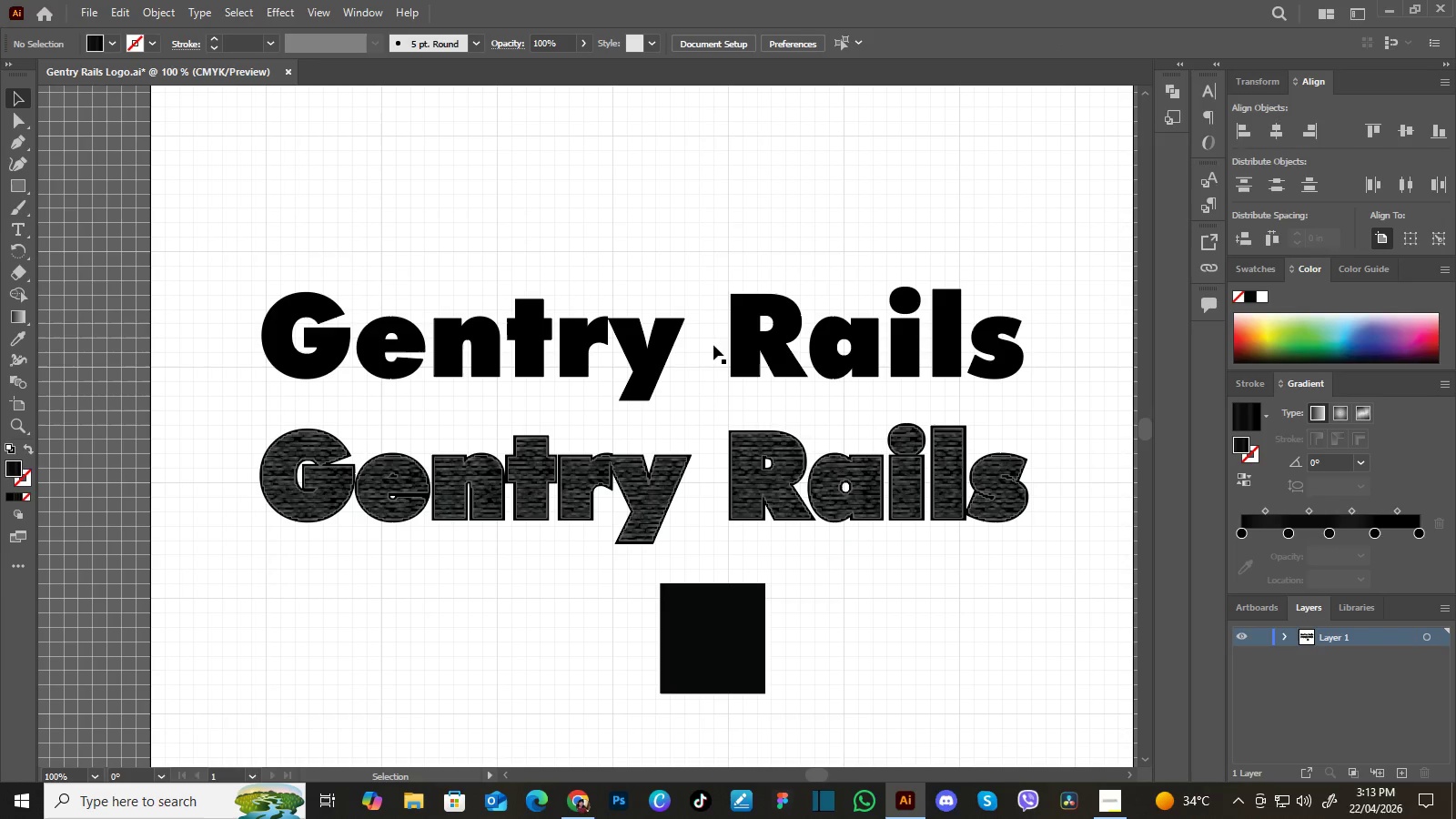 
wait(8.23)
 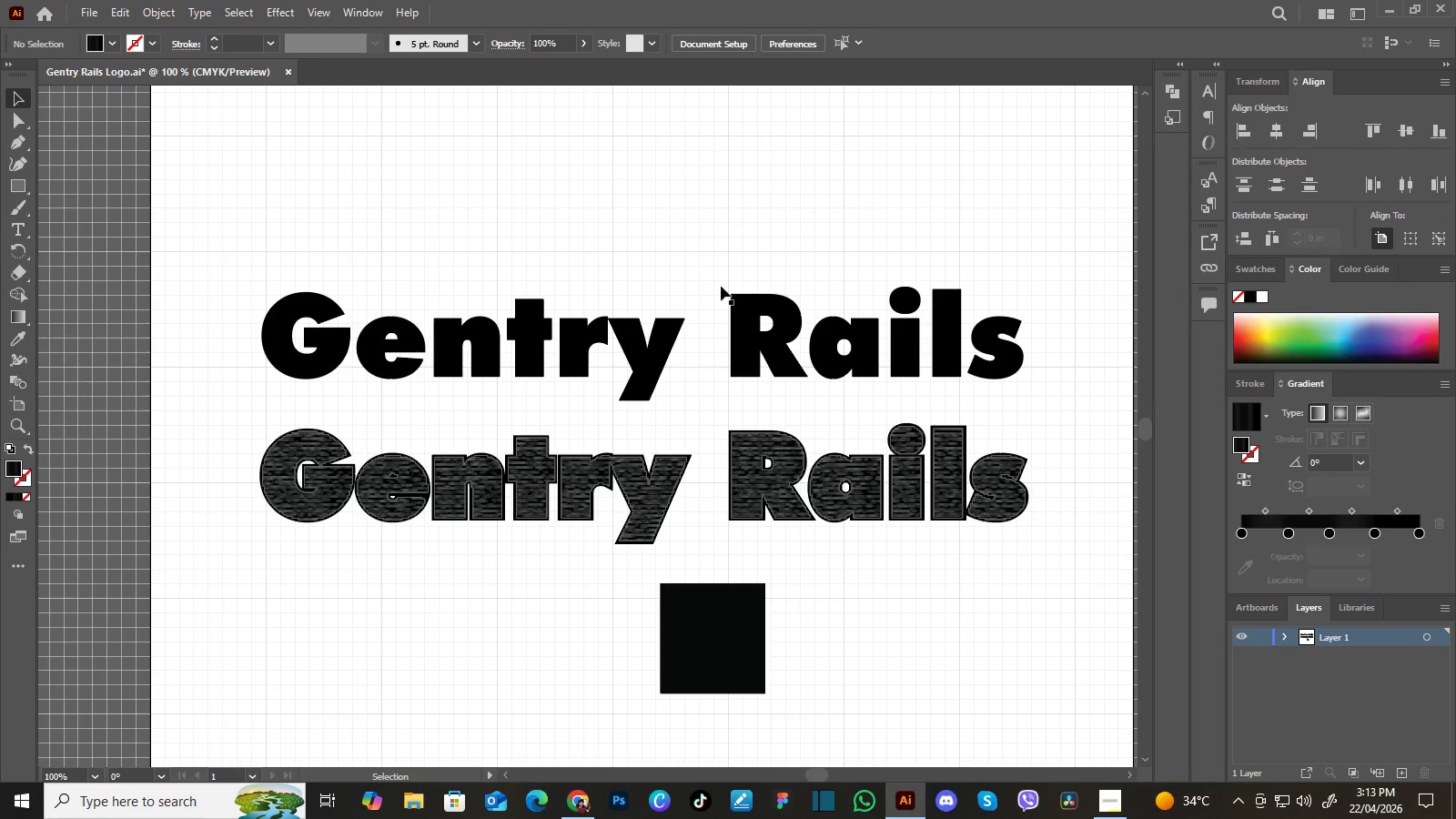 
key(Control+Equal)
 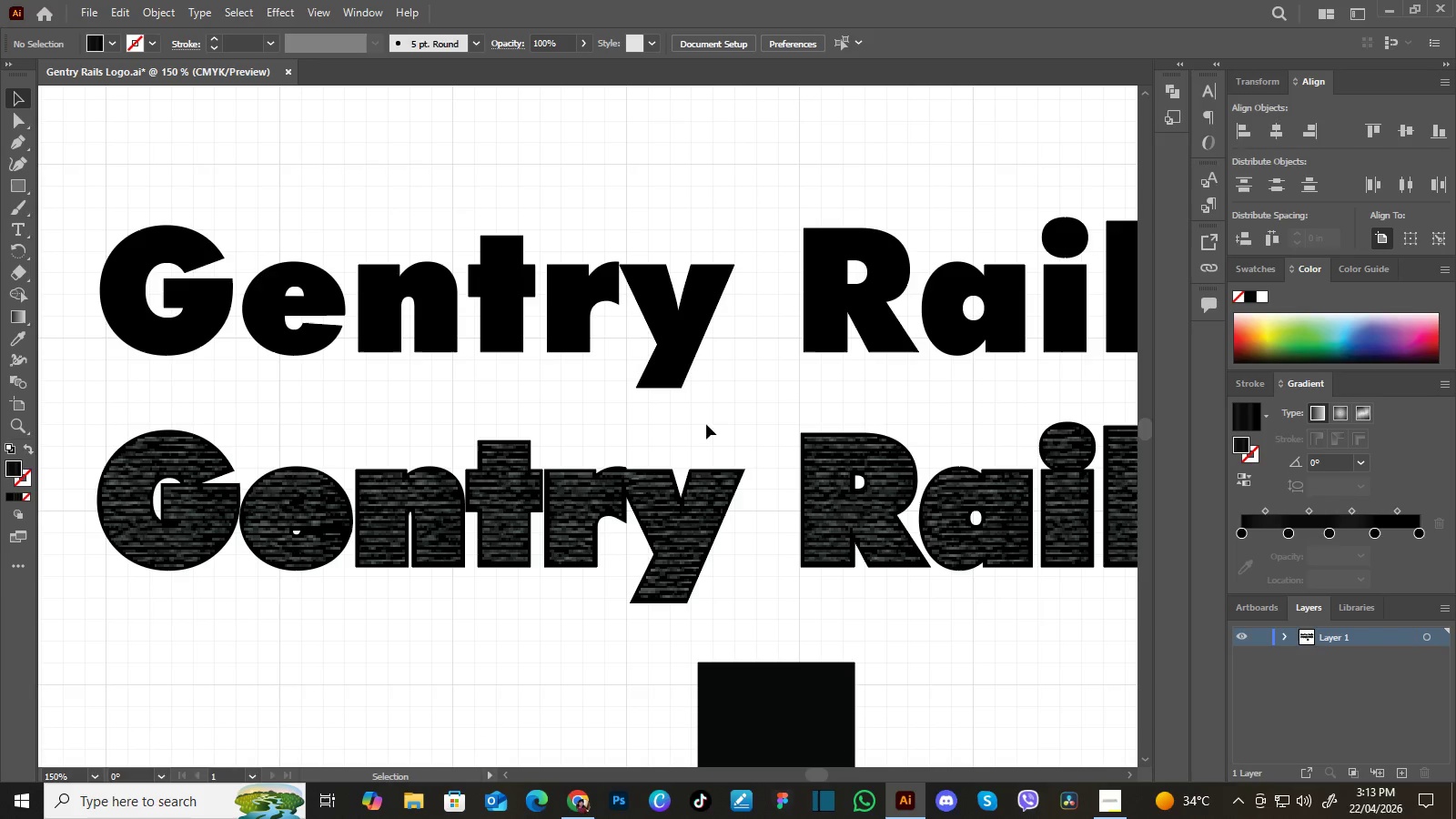 
hold_key(key=Space, duration=0.61)
 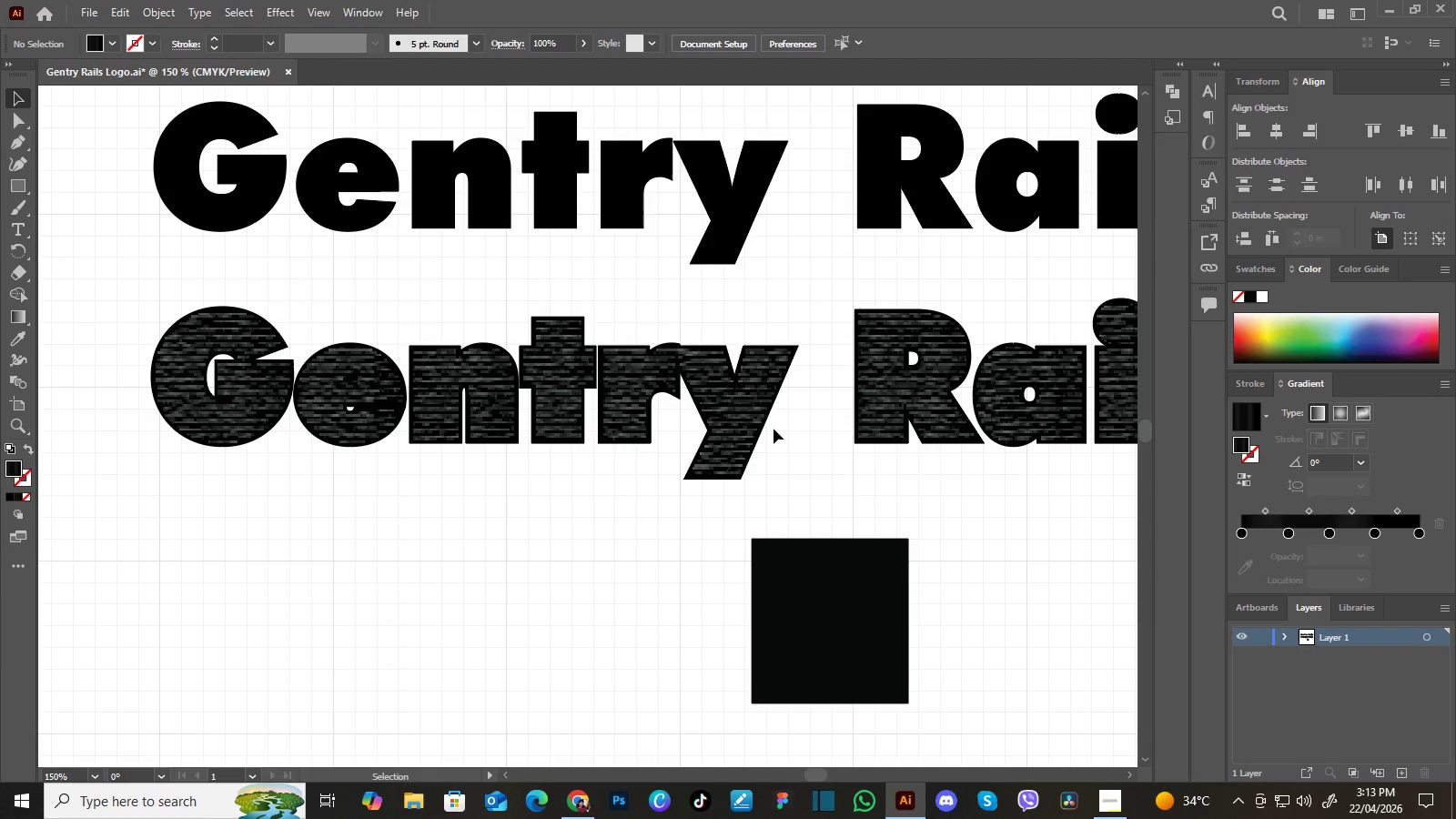 
left_click_drag(start_coordinate=[705, 499], to_coordinate=[760, 374])
 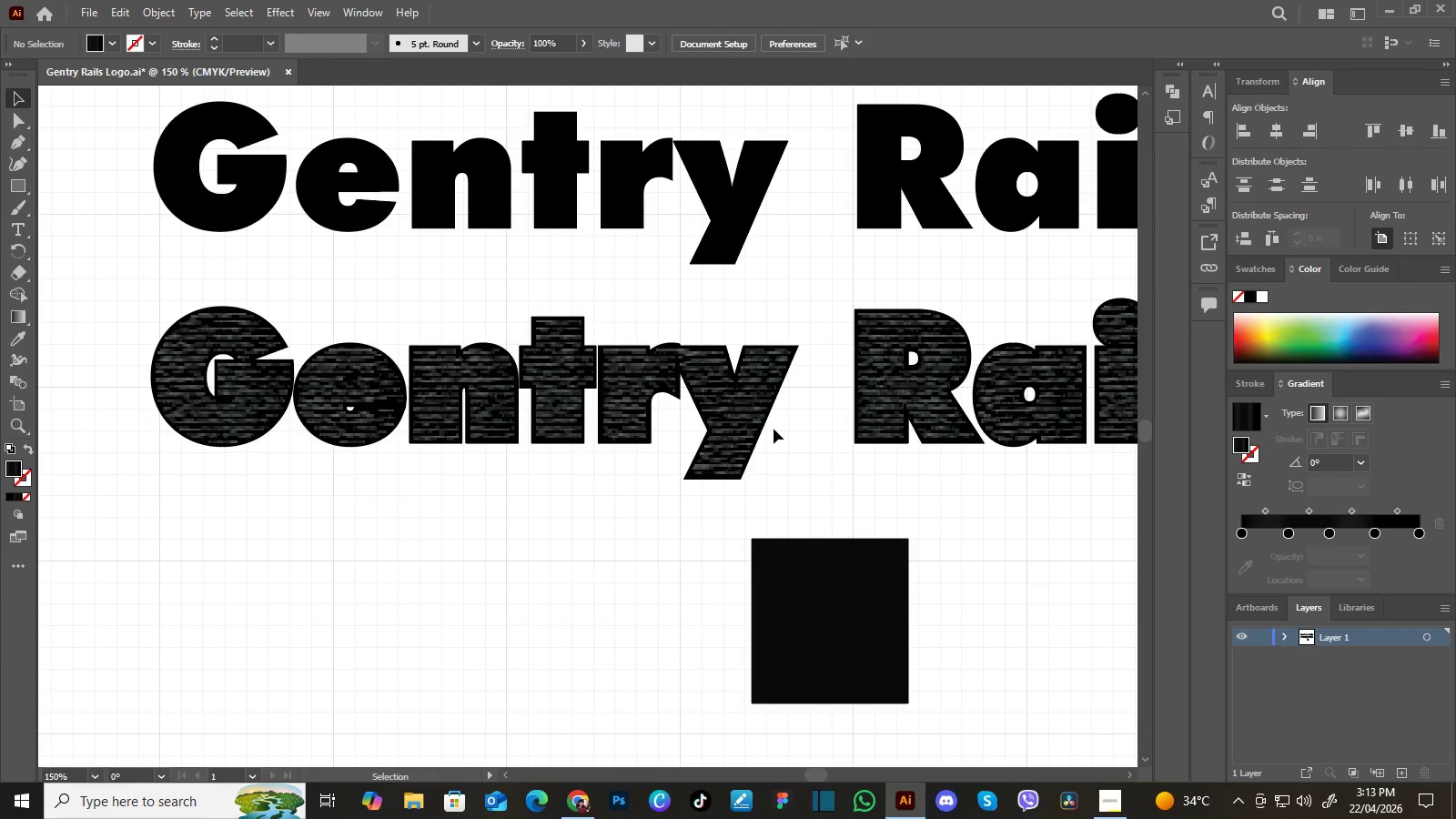 
key(Control+Minus)
 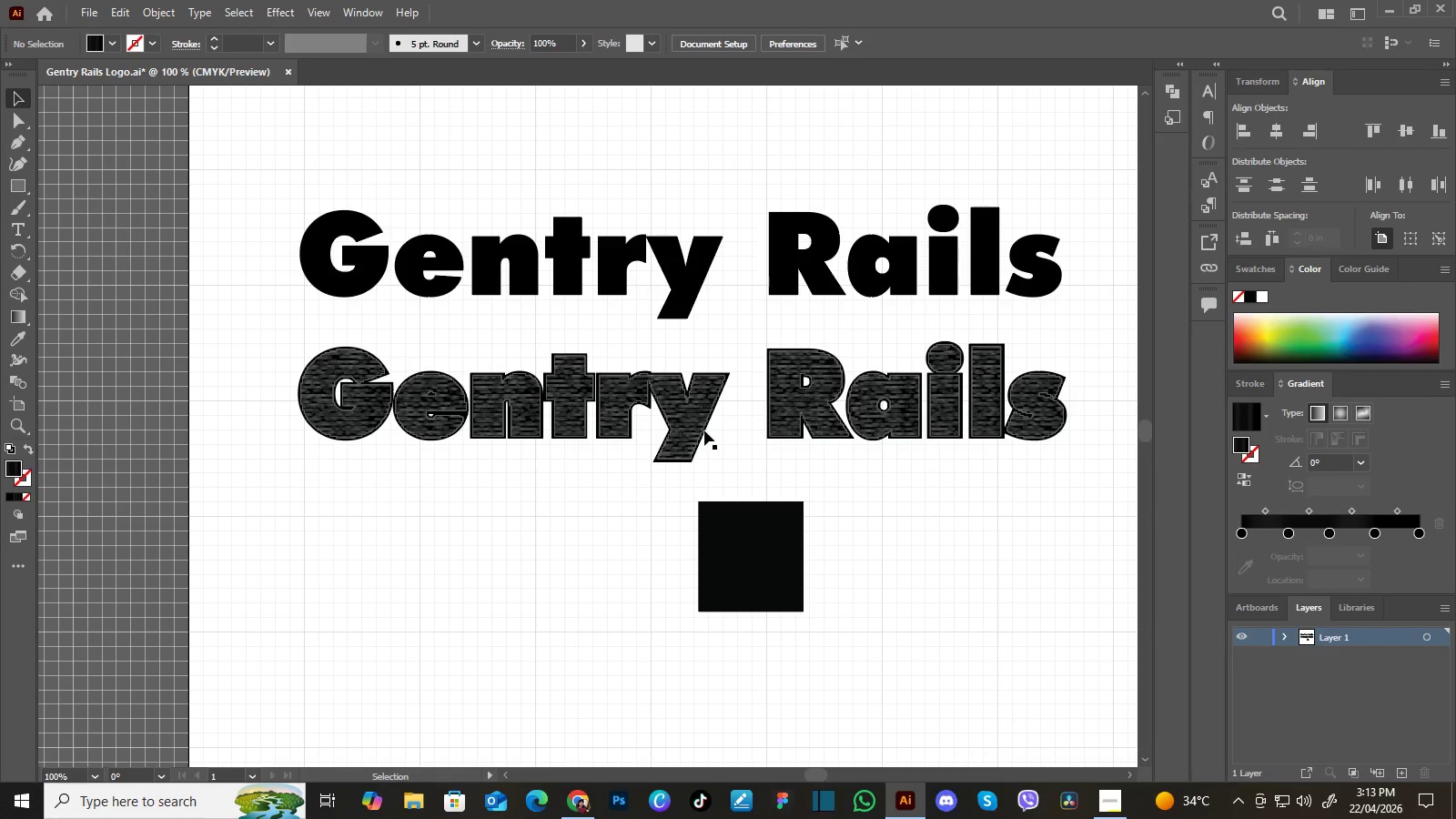 
left_click([704, 430])
 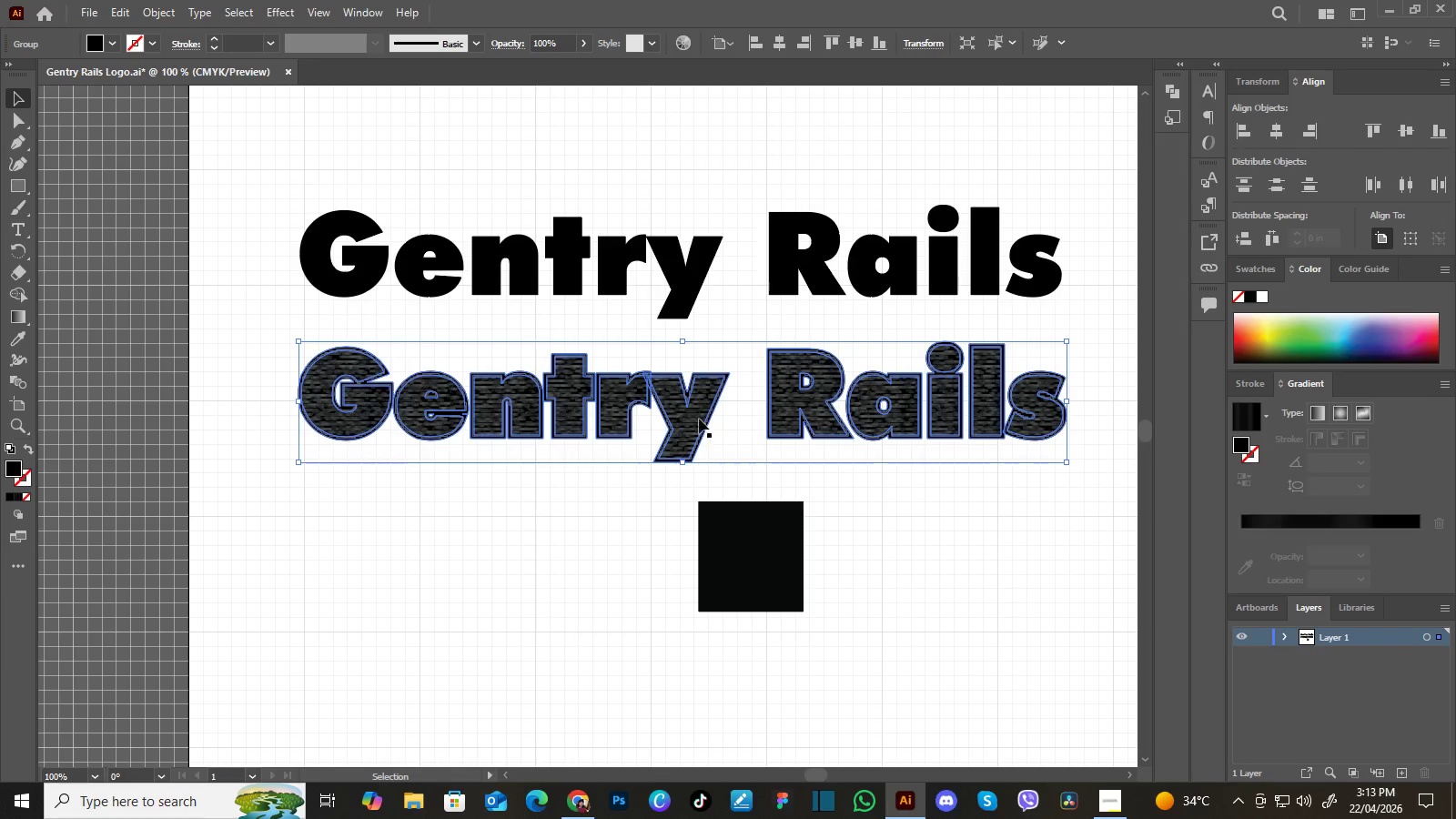 
left_click_drag(start_coordinate=[697, 415], to_coordinate=[686, 476])
 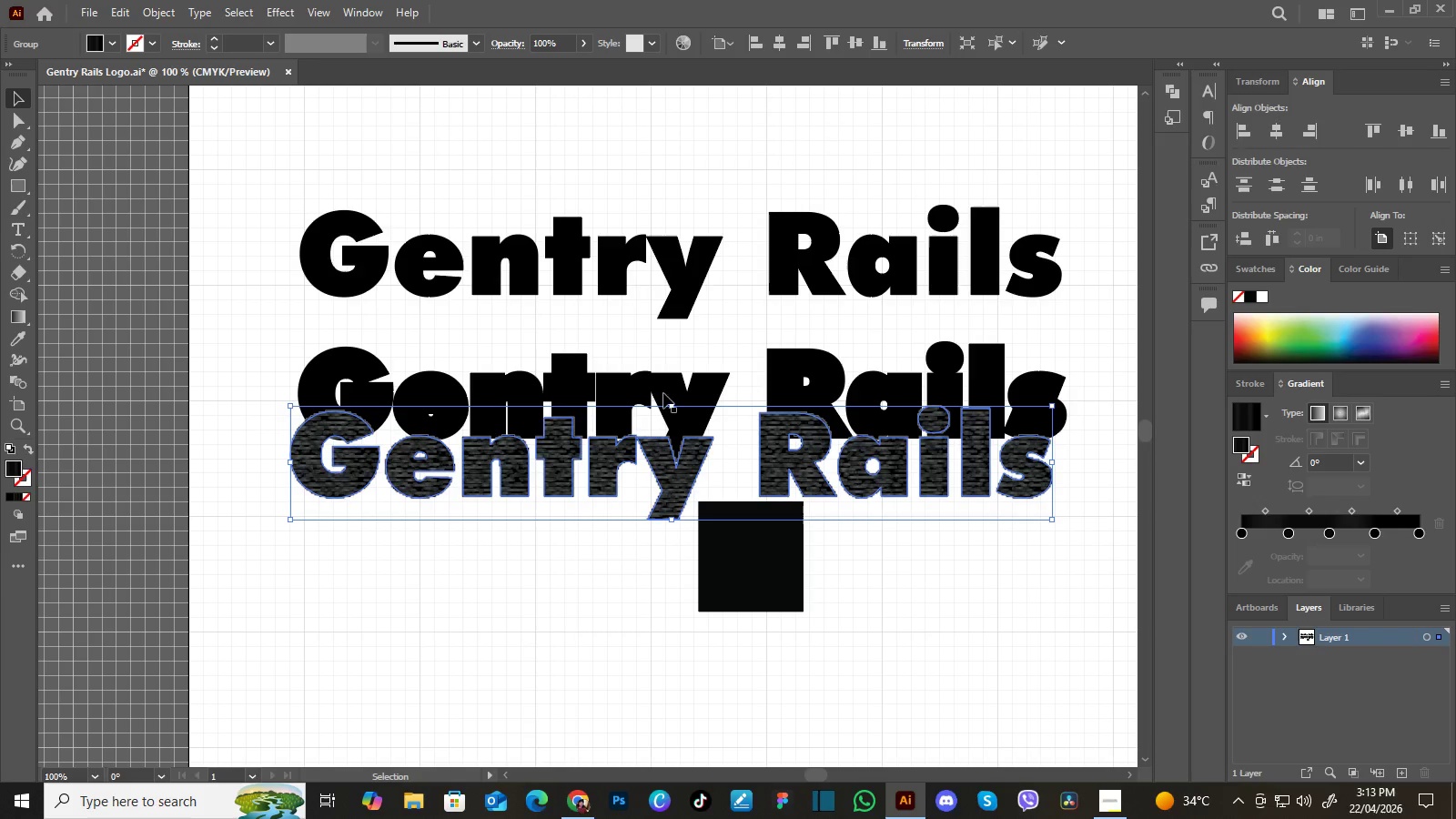 
left_click([671, 387])
 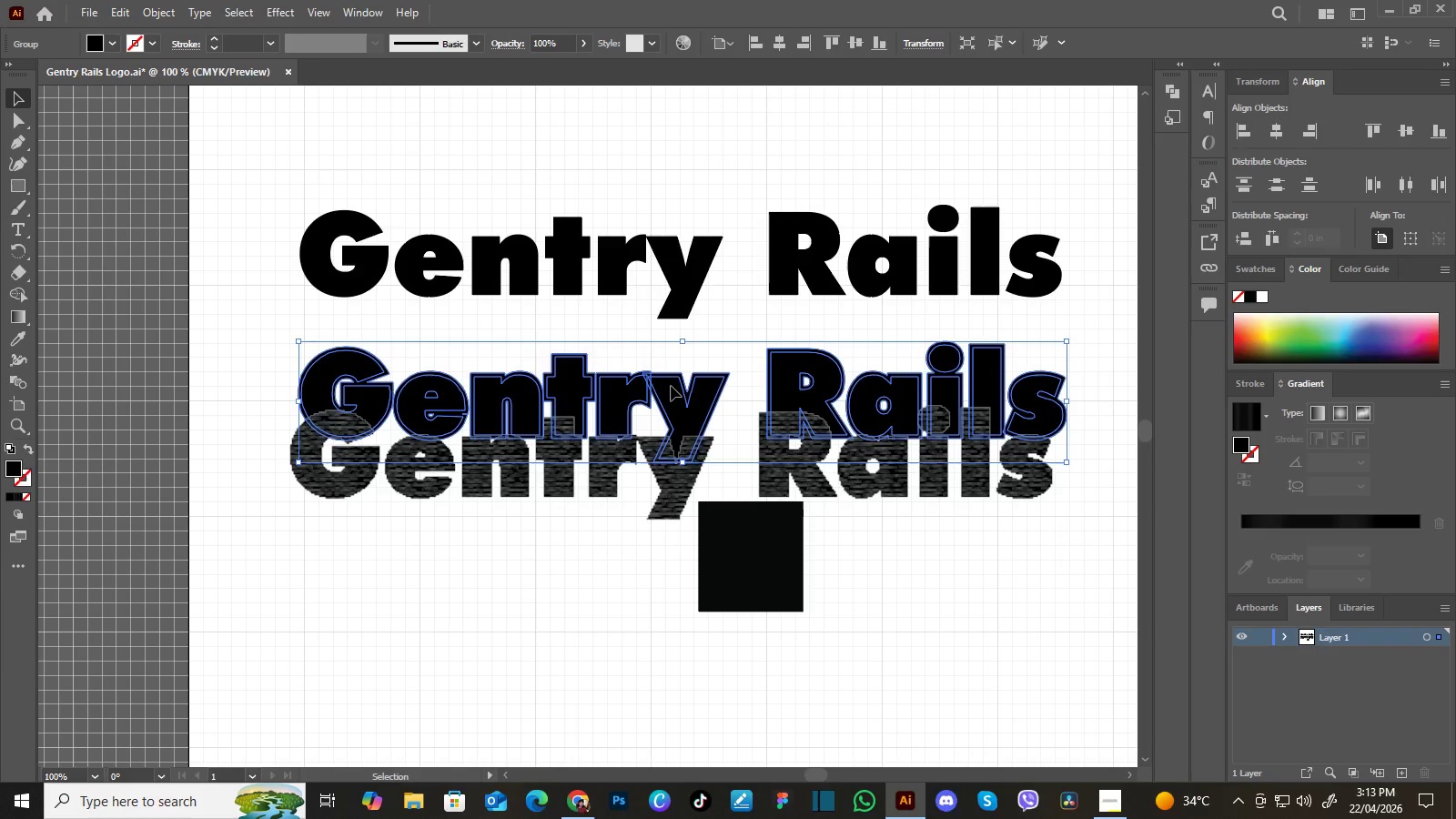 
left_click_drag(start_coordinate=[671, 387], to_coordinate=[689, 122])
 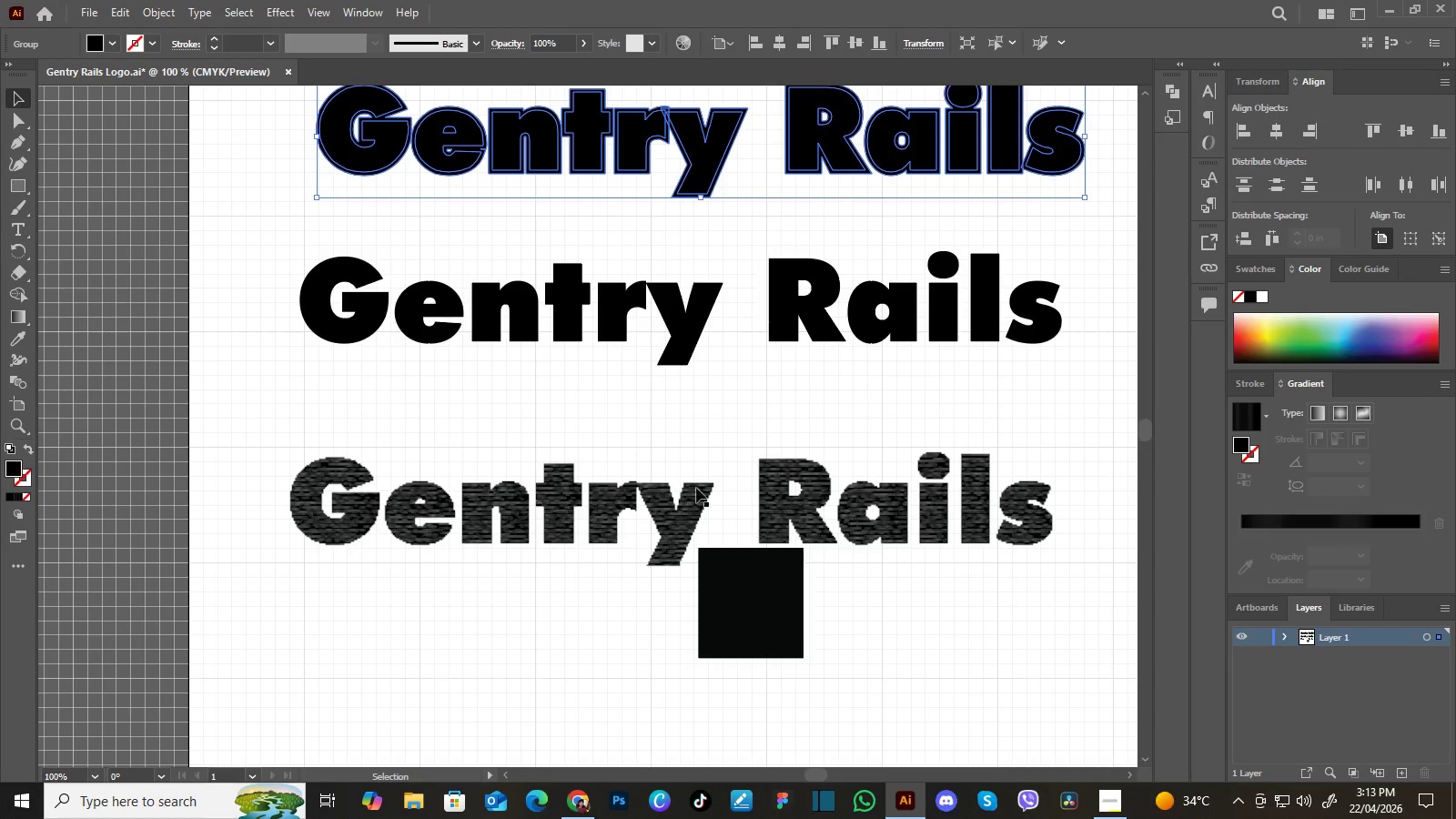 
left_click([692, 500])
 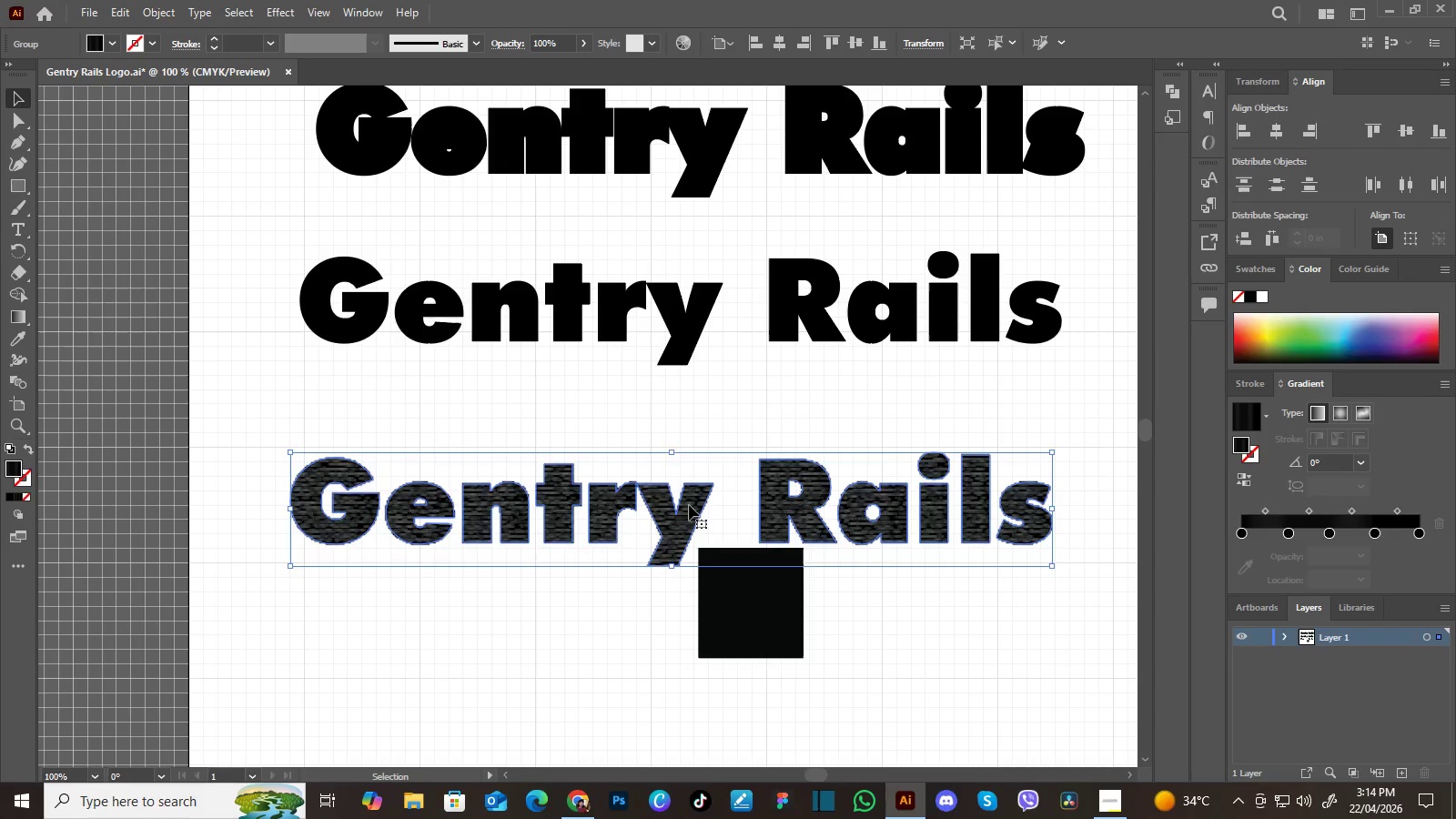 
left_click_drag(start_coordinate=[689, 505], to_coordinate=[696, 428])
 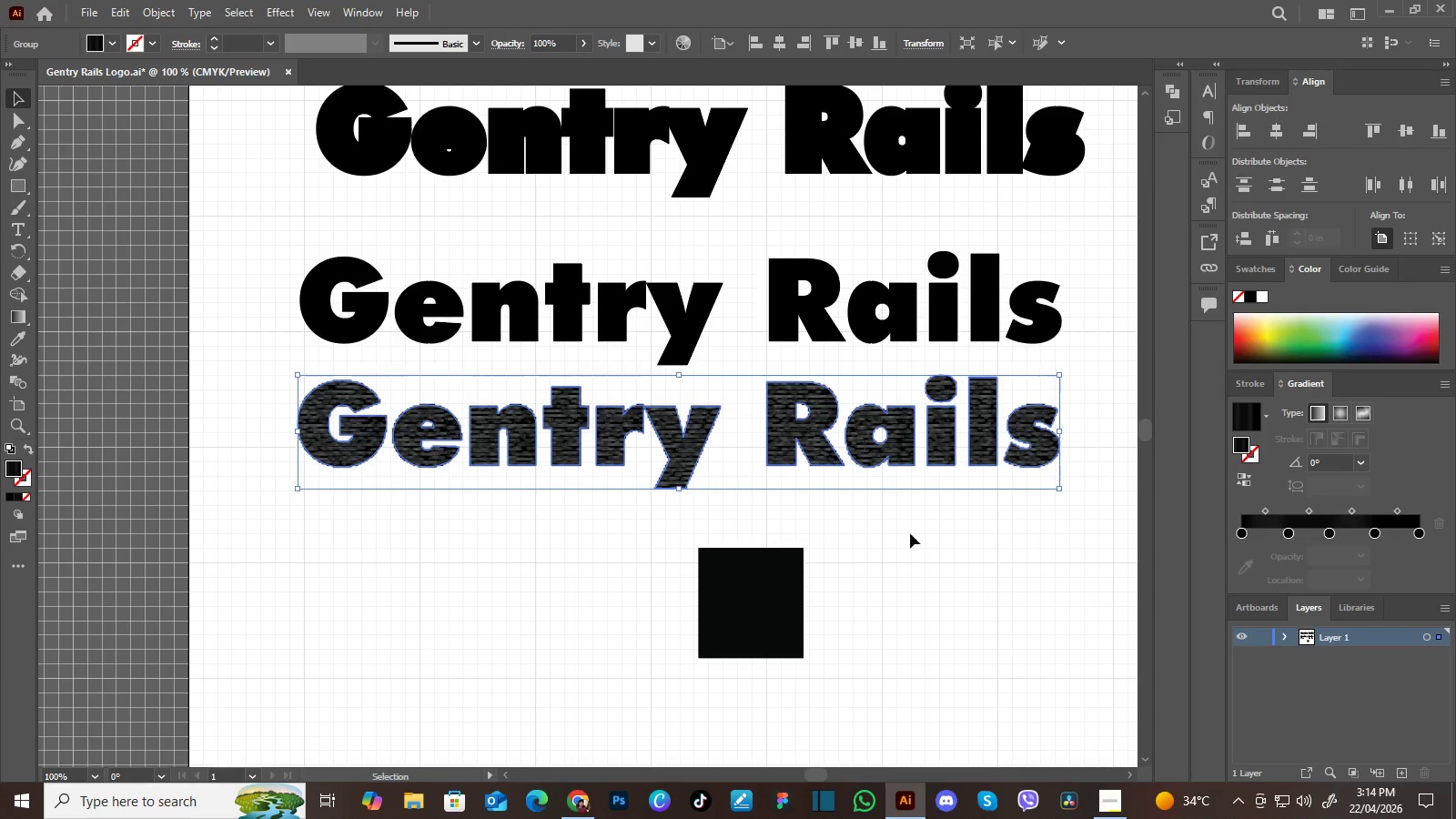 
left_click([943, 555])
 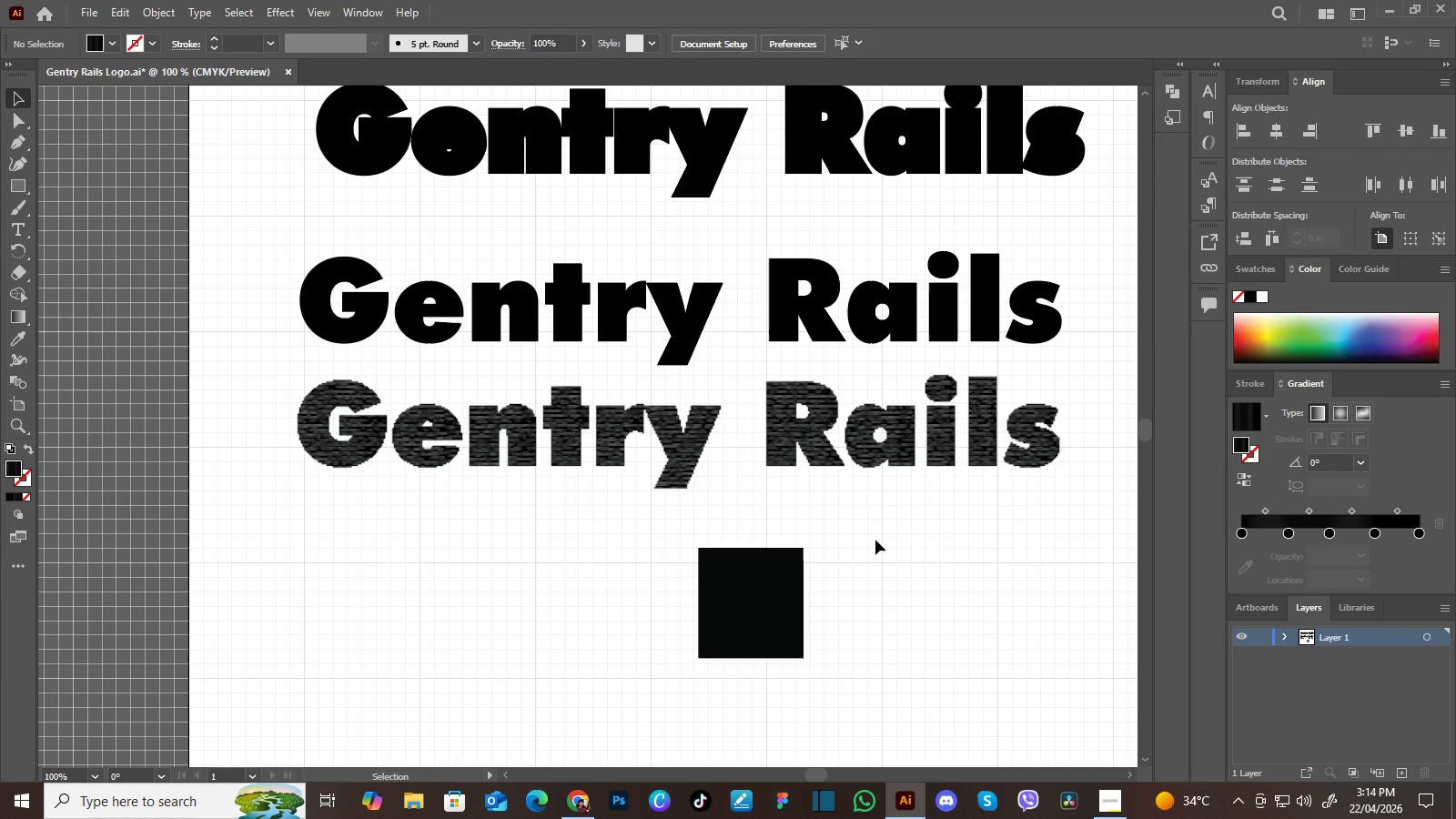 
hold_key(key=Space, duration=0.62)
 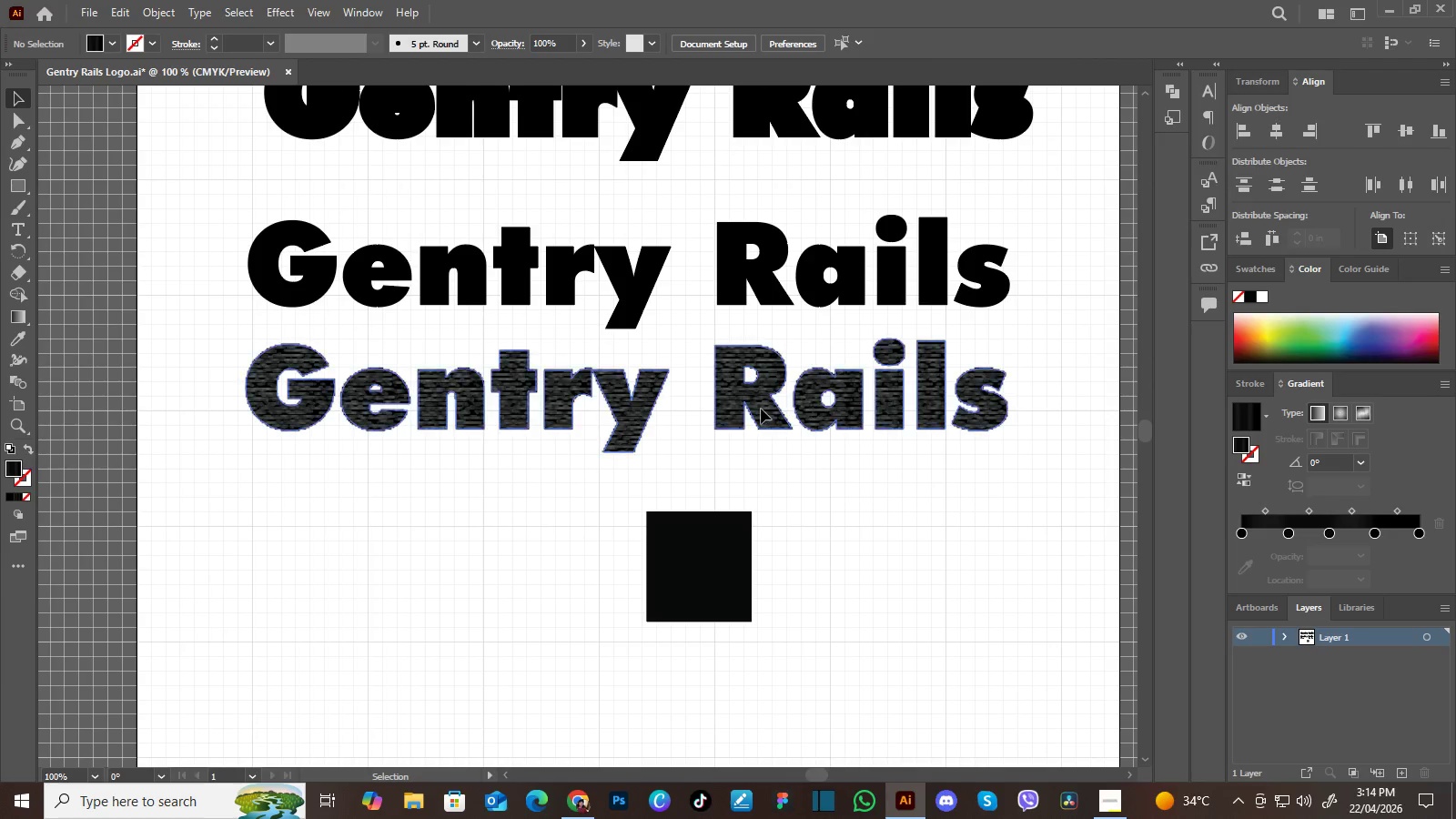 
left_click_drag(start_coordinate=[869, 535], to_coordinate=[817, 499])
 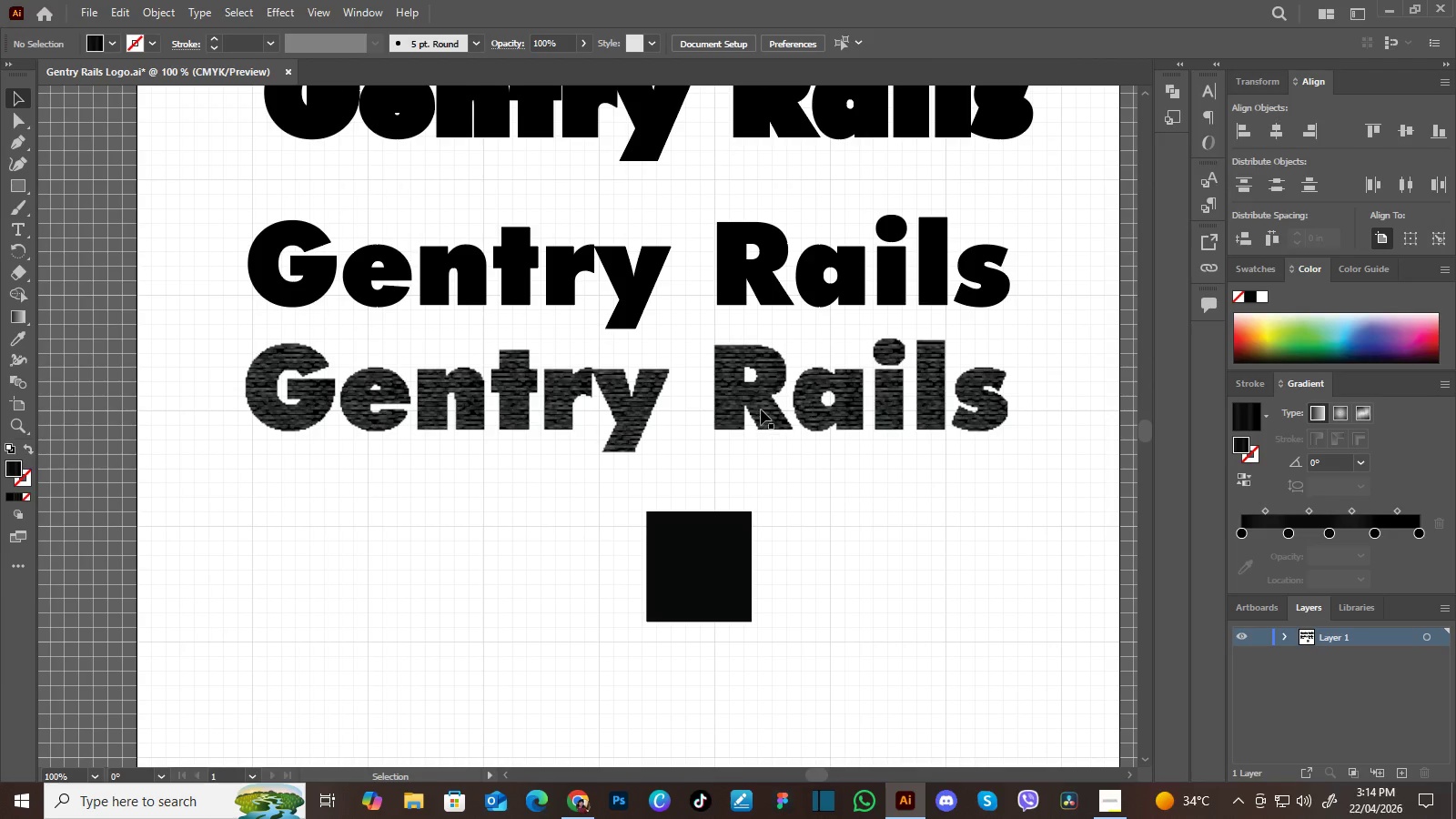 
left_click([761, 409])
 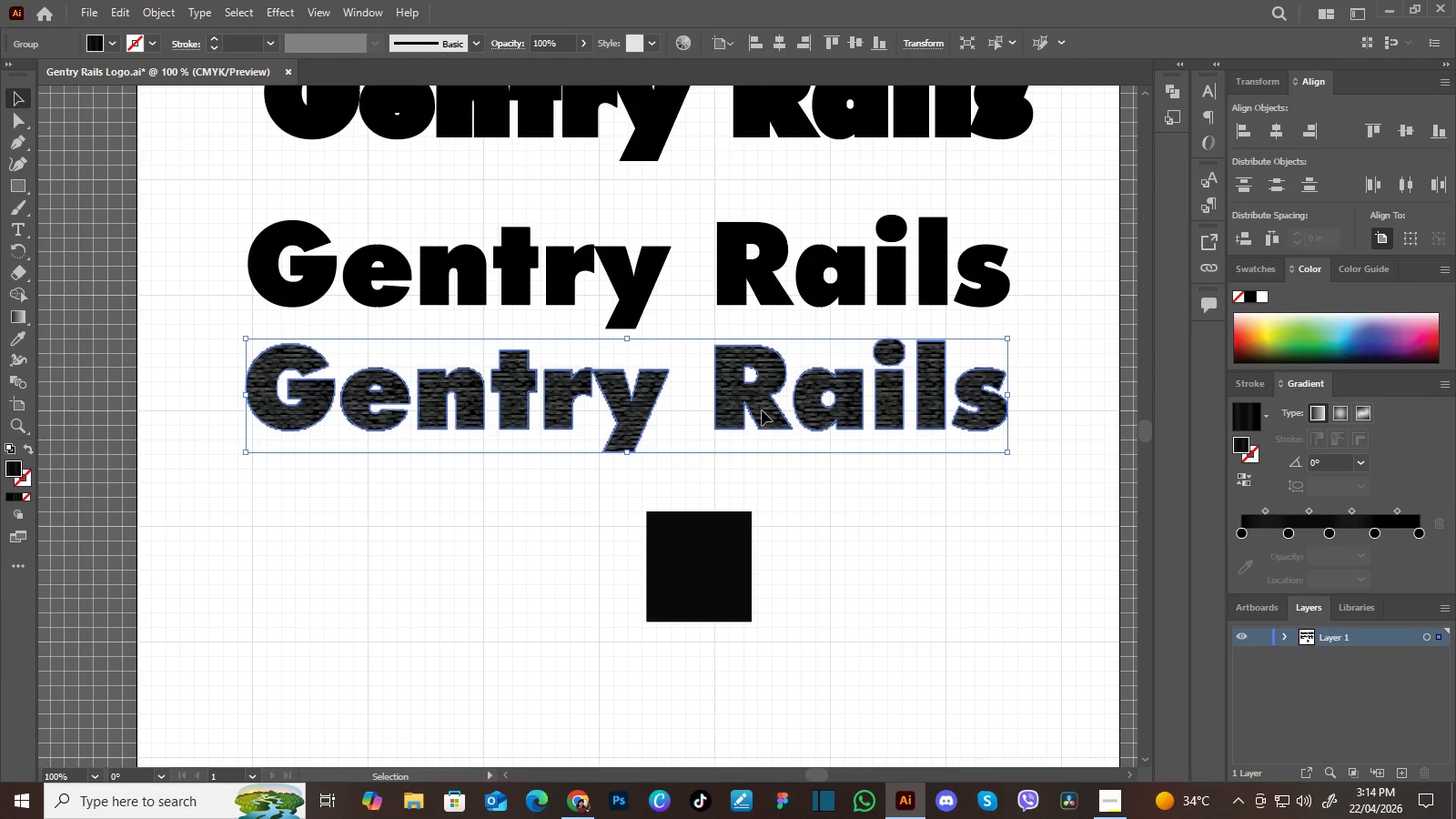 
left_click_drag(start_coordinate=[761, 409], to_coordinate=[767, 419])
 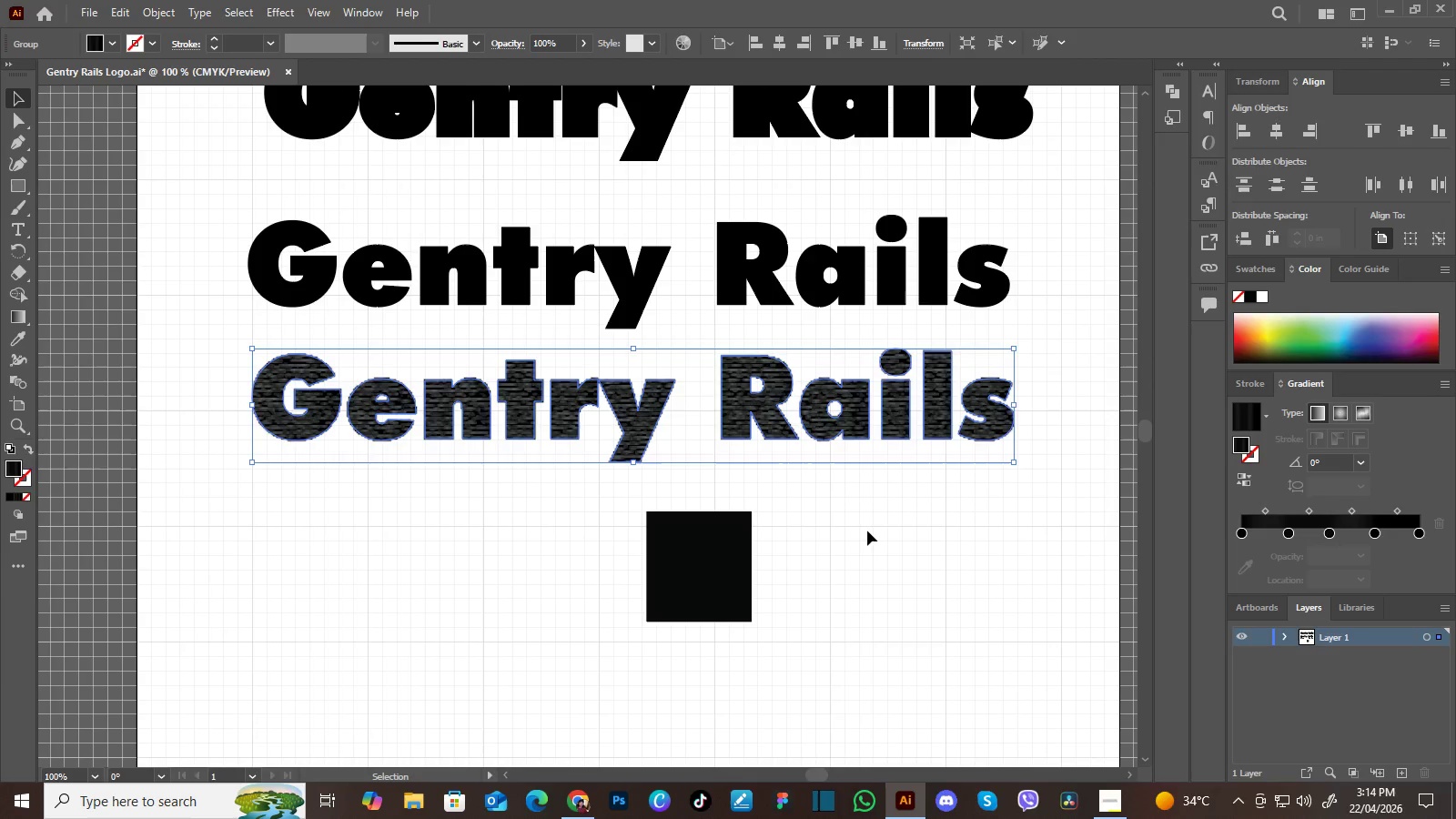 
left_click([867, 531])
 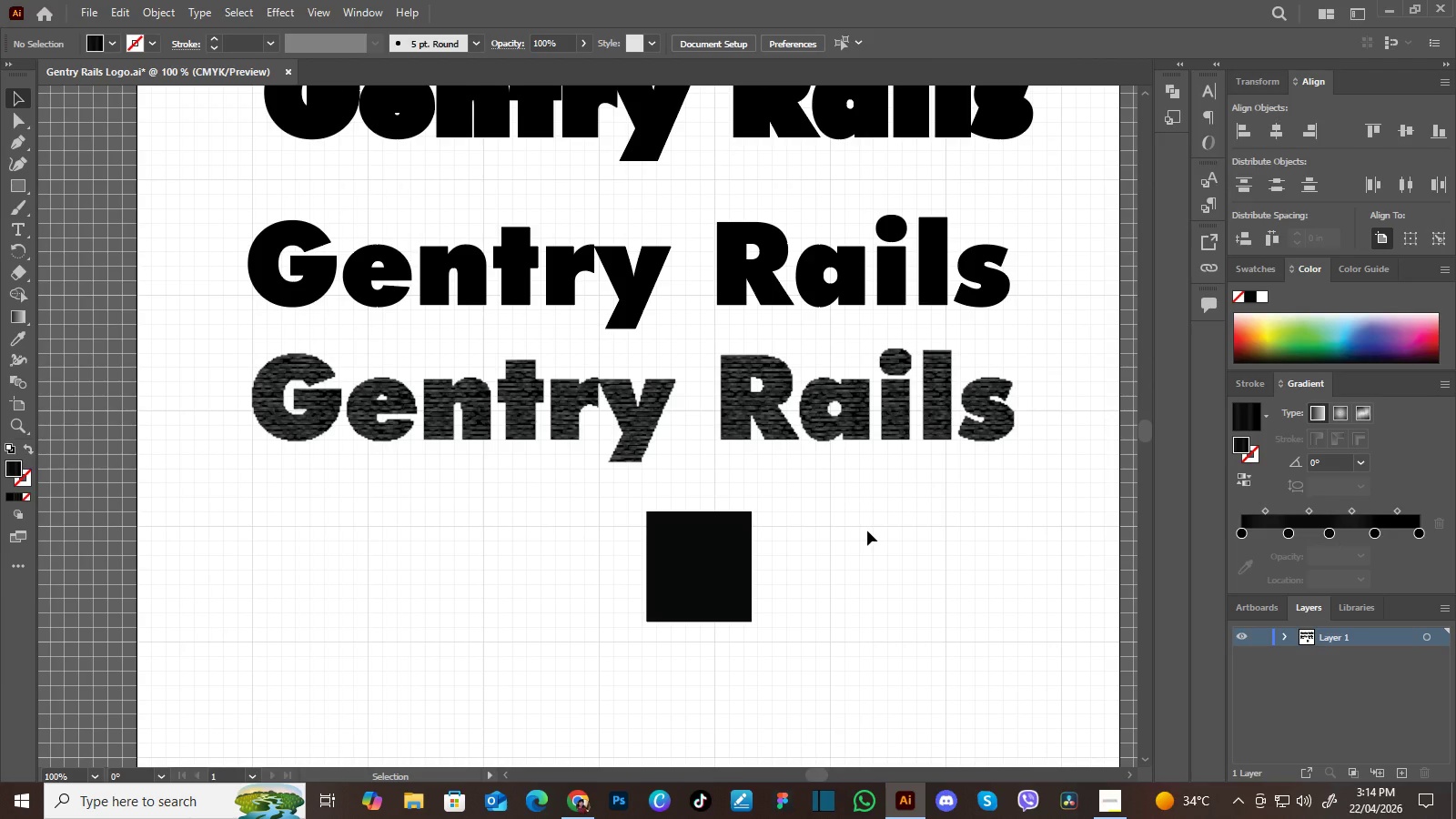 
wait(8.34)
 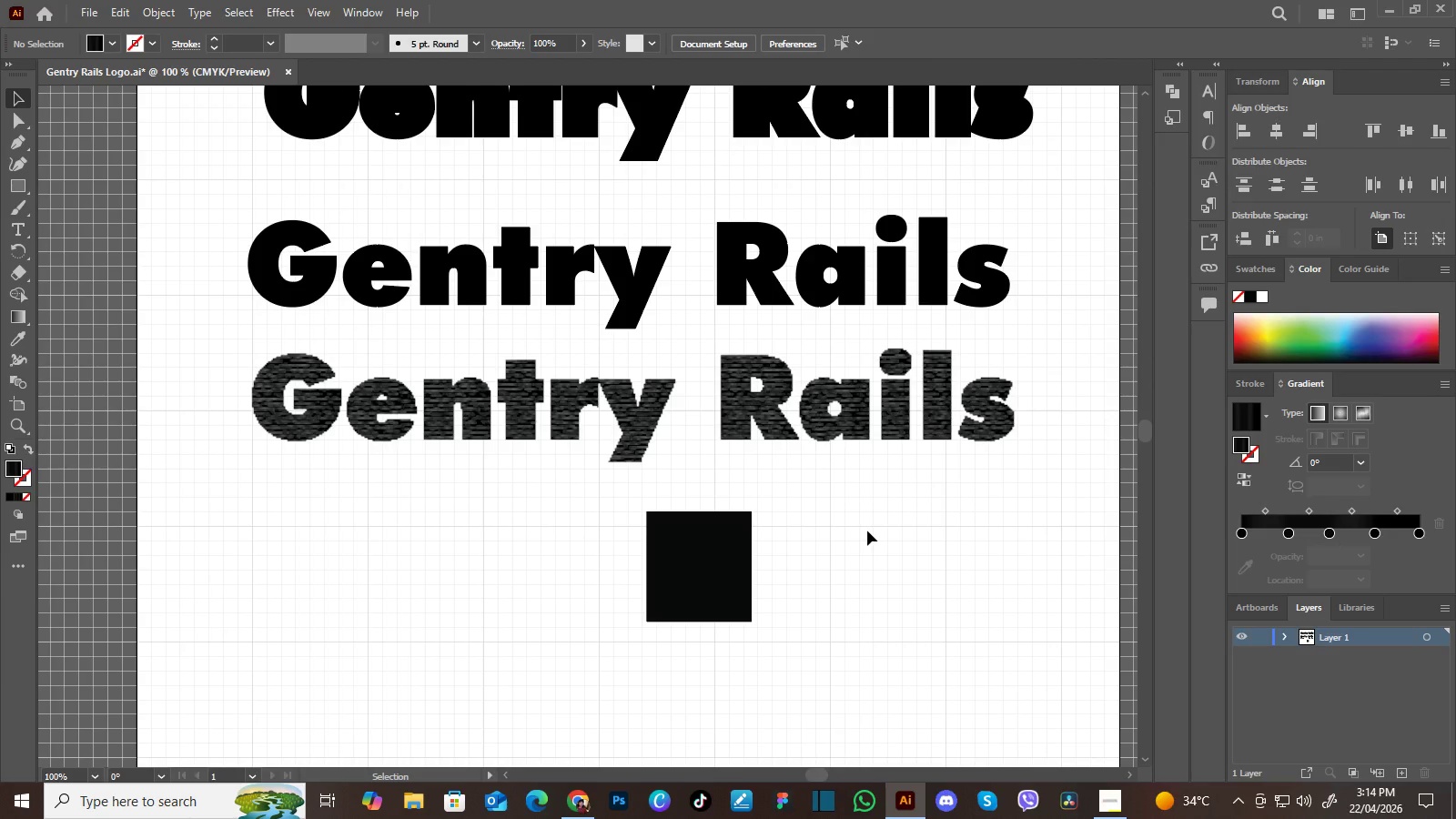 
hold_key(key=Space, duration=1.11)
 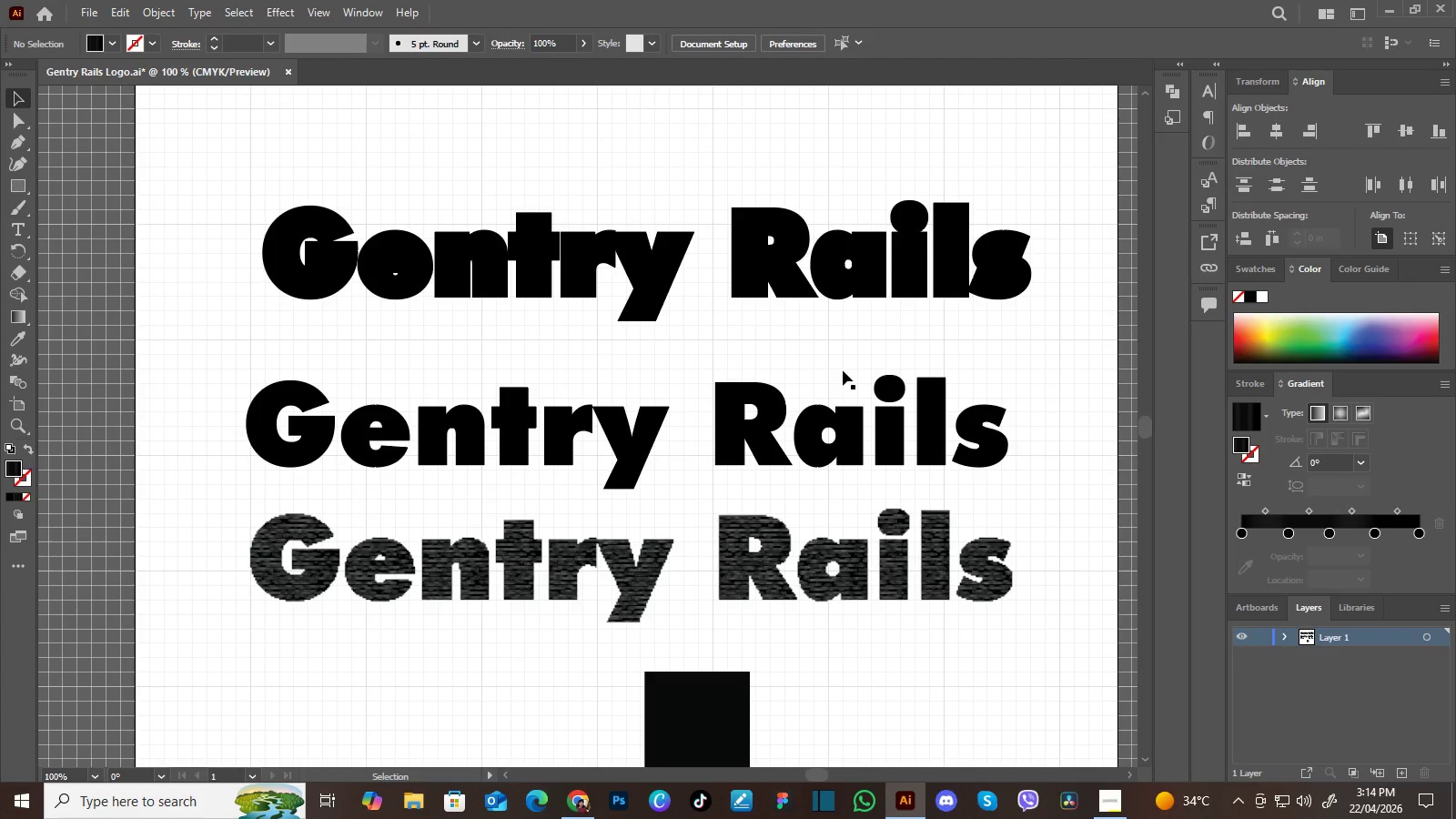 
left_click_drag(start_coordinate=[852, 450], to_coordinate=[861, 566])
 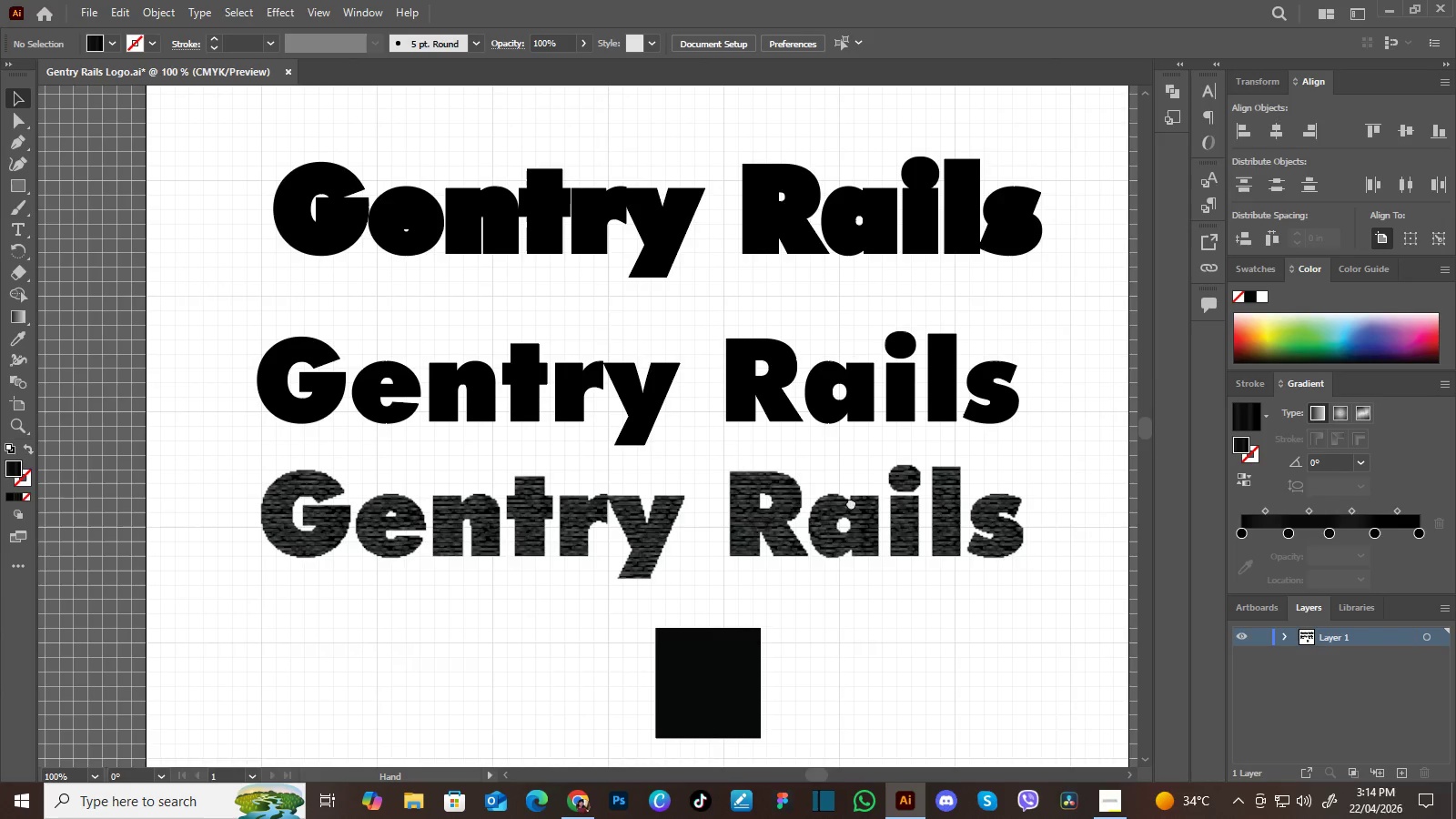 
left_click_drag(start_coordinate=[851, 502], to_coordinate=[839, 547])
 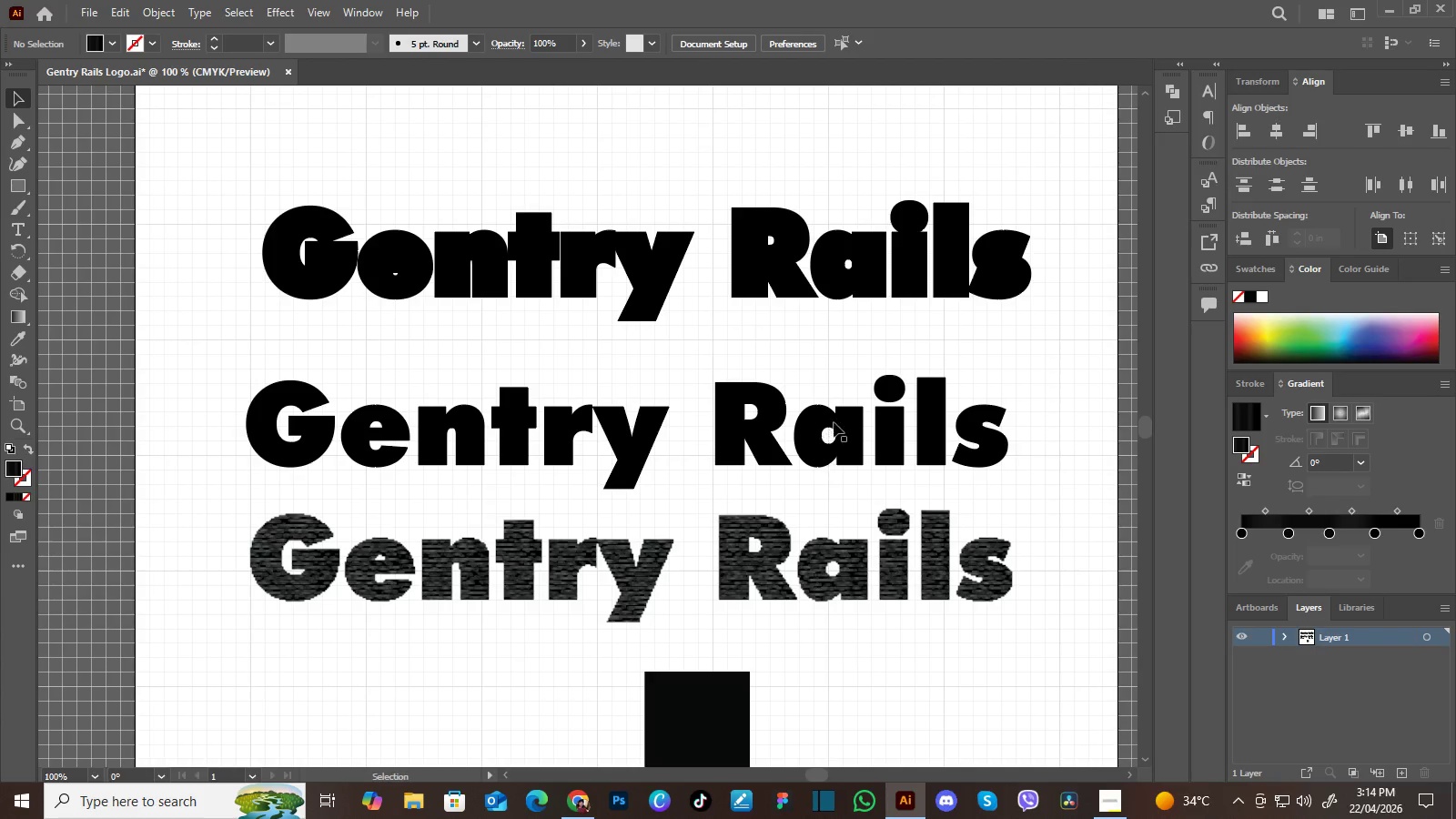 
hold_key(key=Space, duration=7.88)
 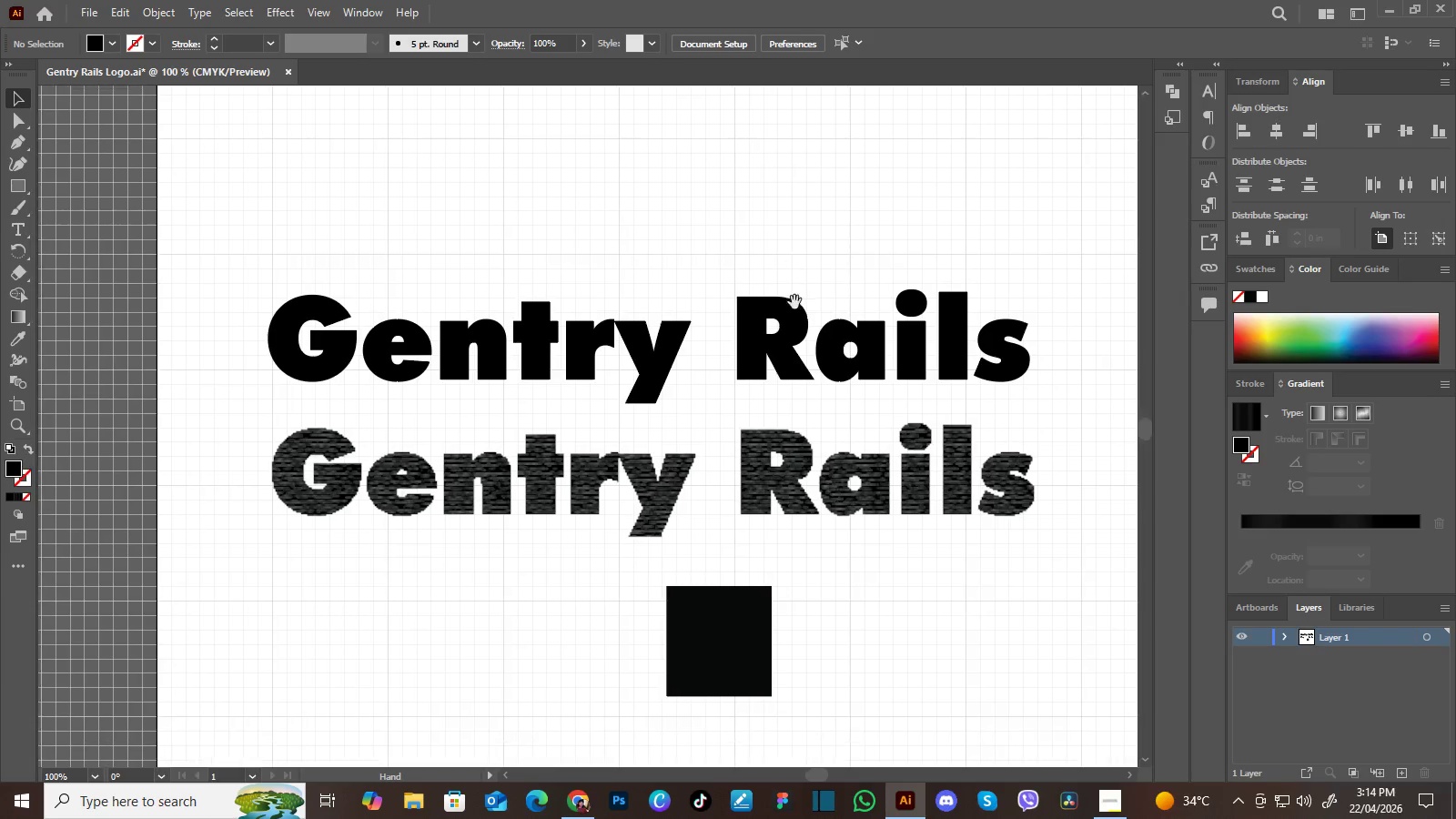 
left_click([785, 275])
 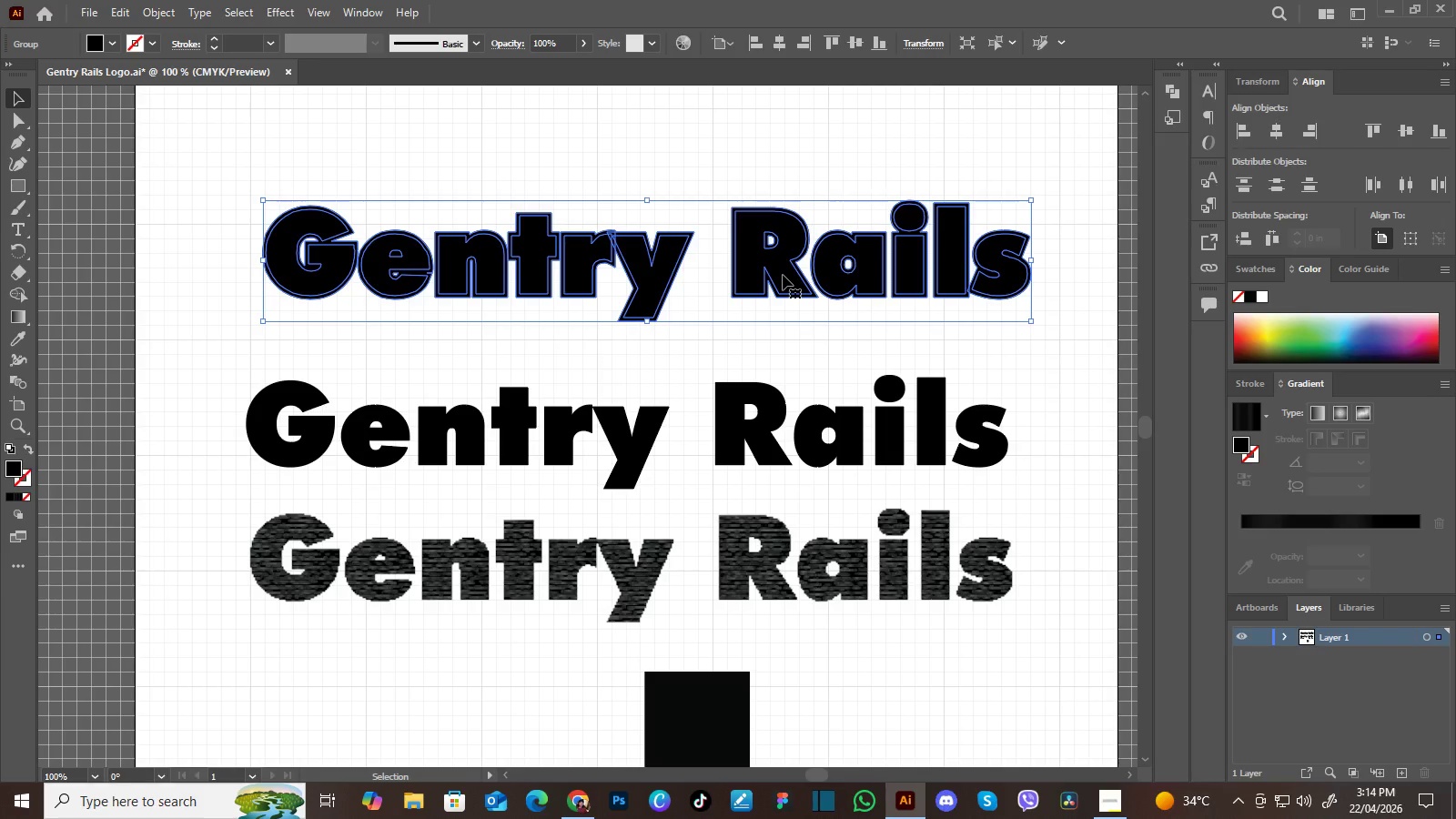 
key(Delete)
 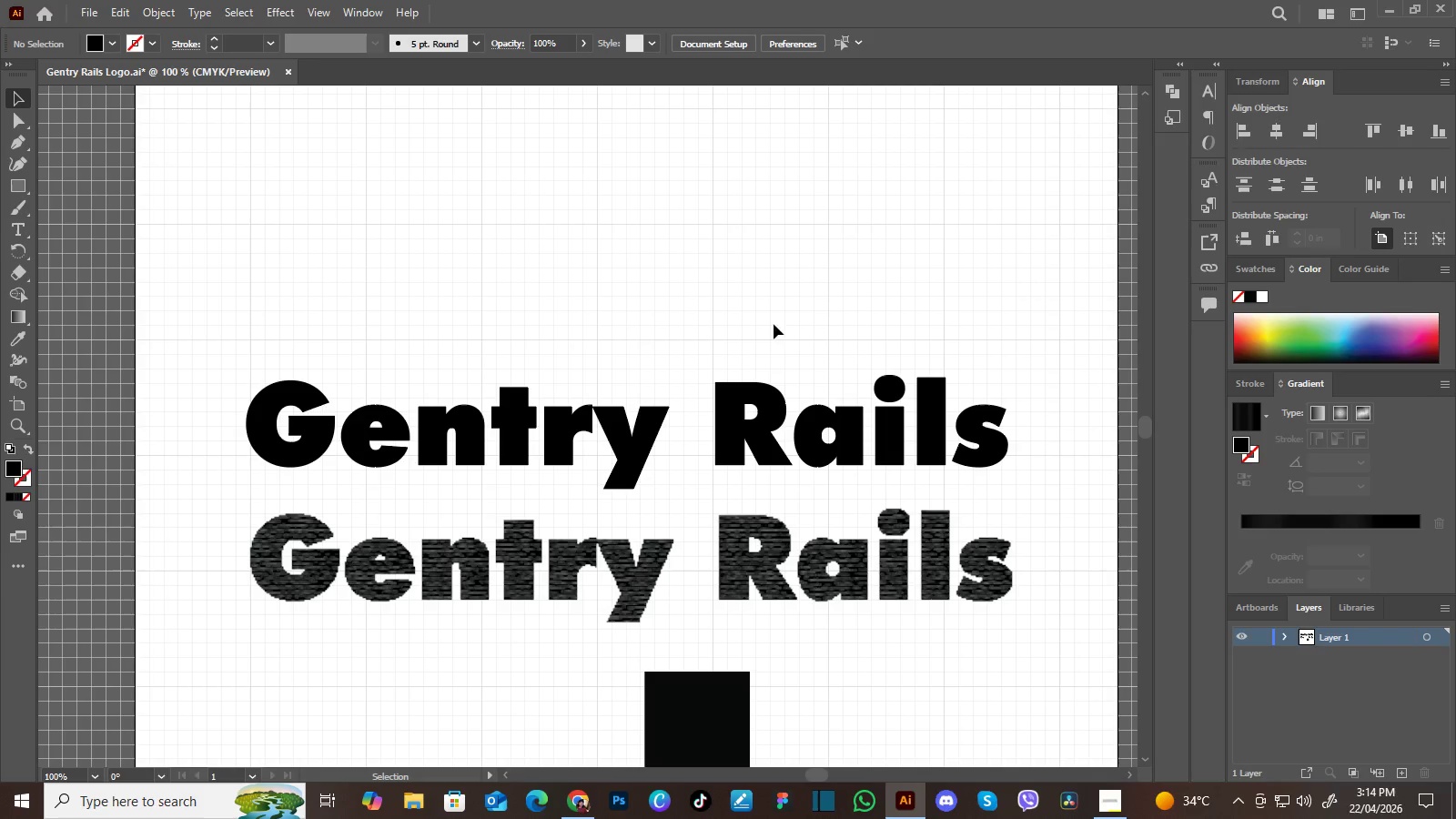 
hold_key(key=Space, duration=0.75)
 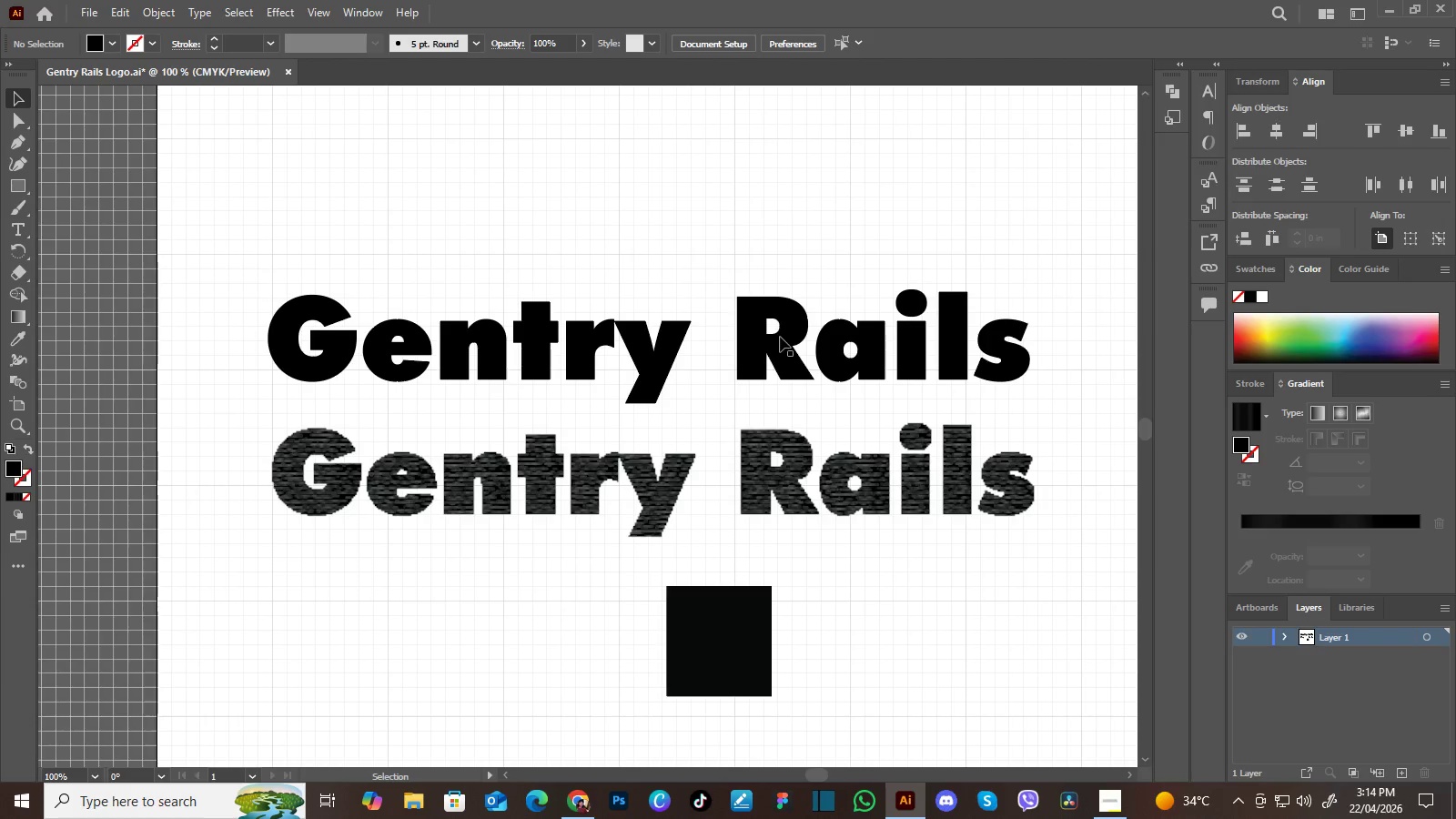 
left_click_drag(start_coordinate=[768, 370], to_coordinate=[790, 285])
 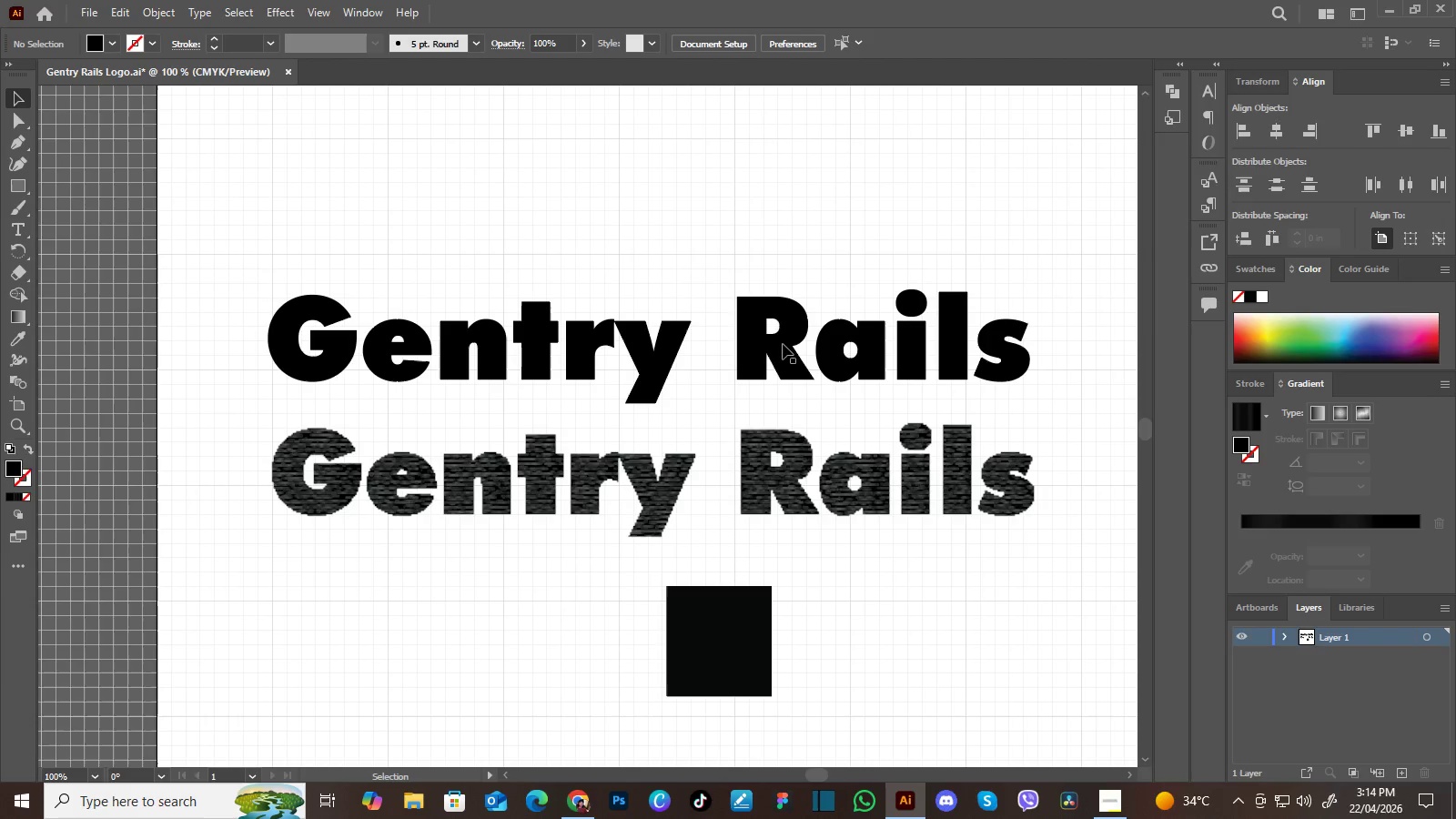 
hold_key(key=Space, duration=1.19)
 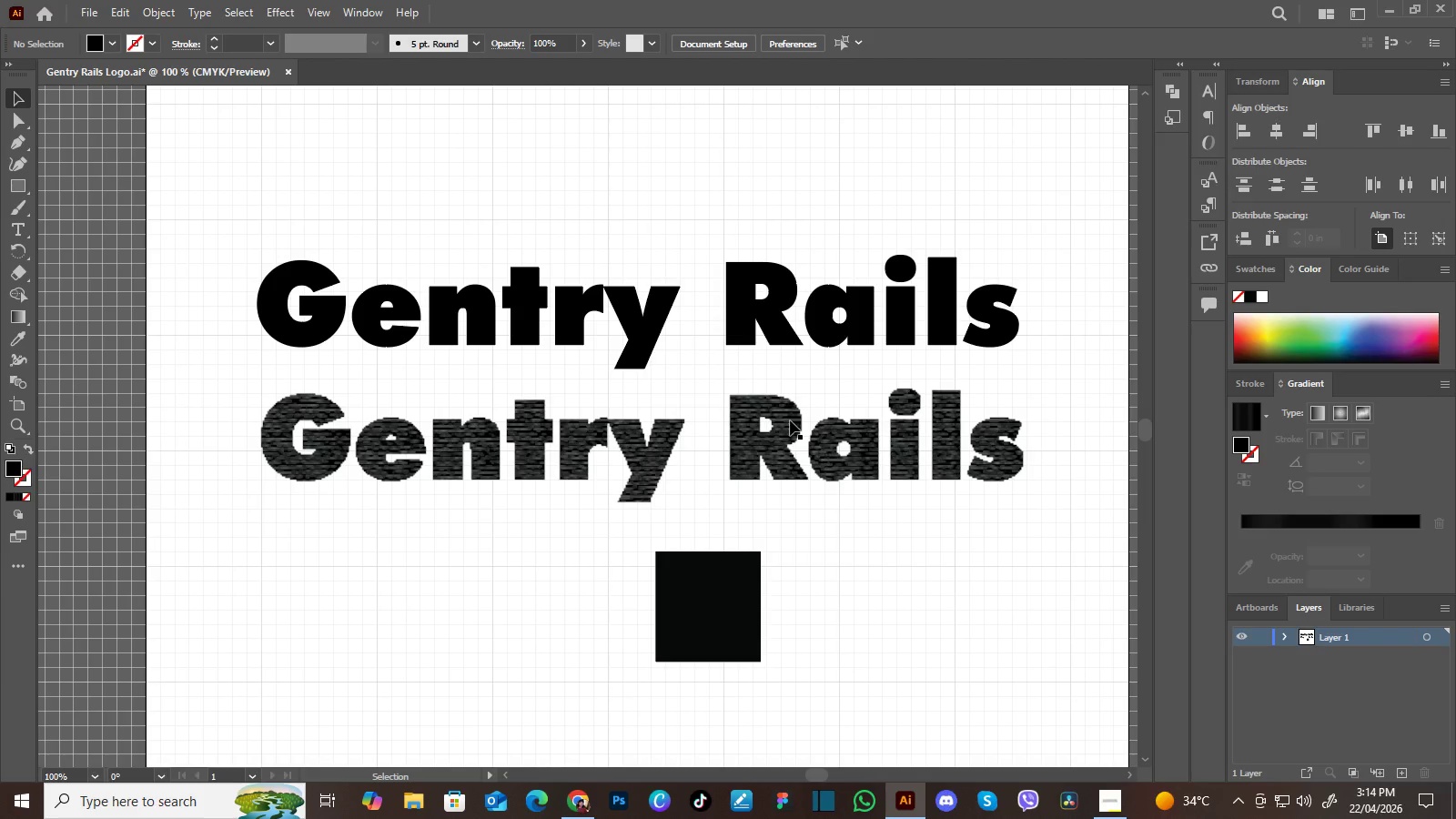 
left_click_drag(start_coordinate=[782, 331], to_coordinate=[782, 370])
 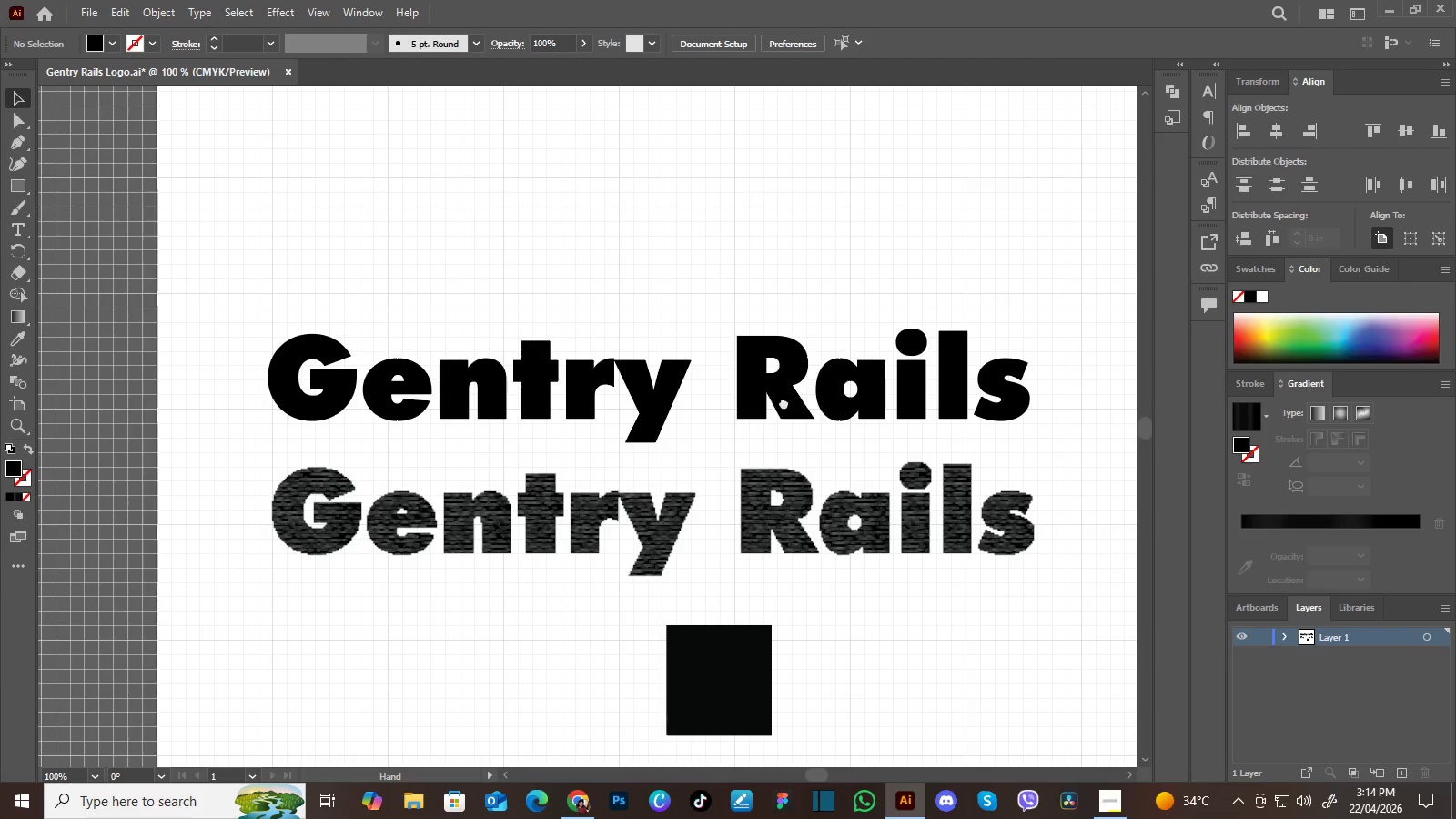 
left_click_drag(start_coordinate=[784, 402], to_coordinate=[772, 329])
 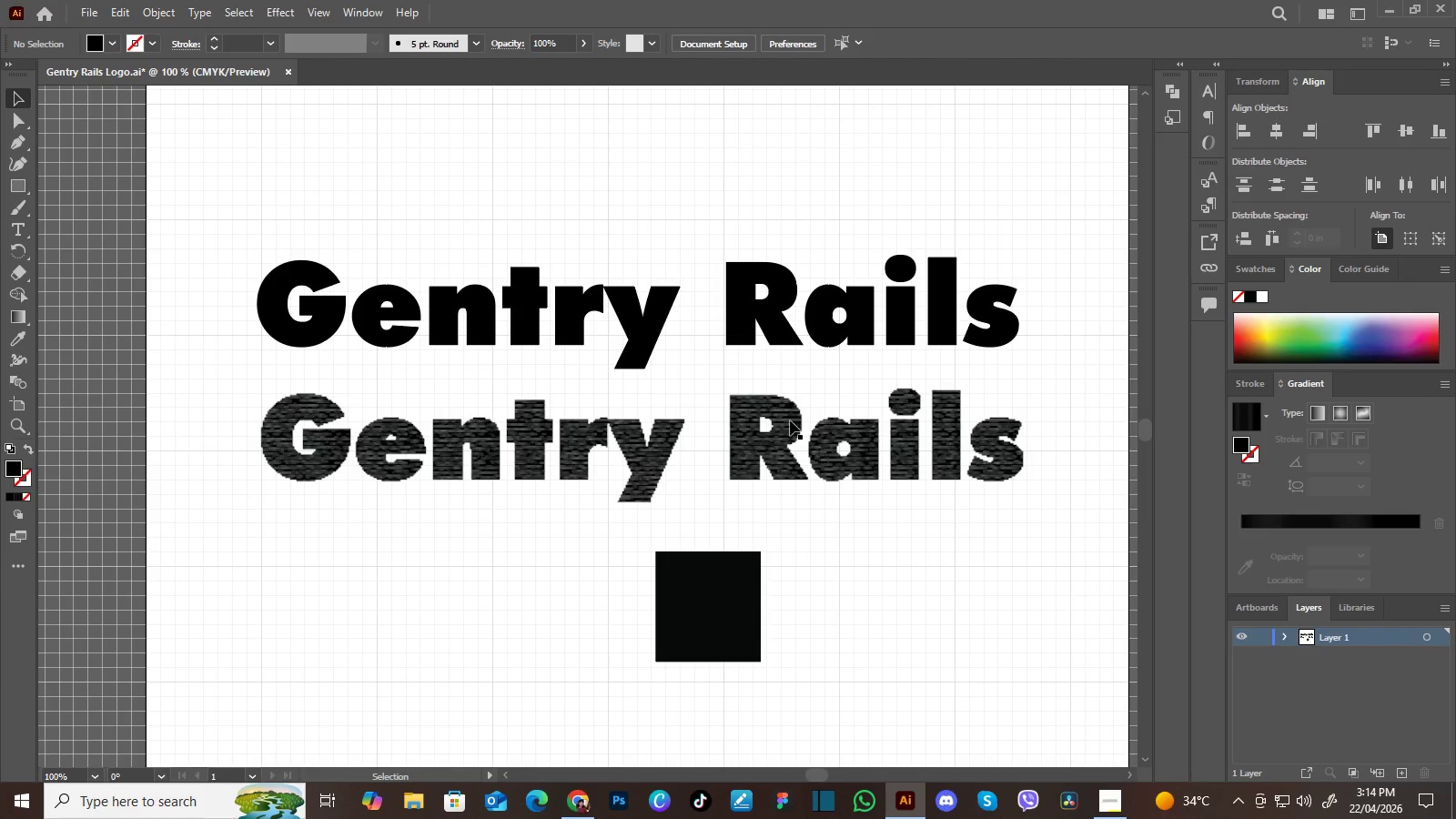 
key(Control+Minus)
 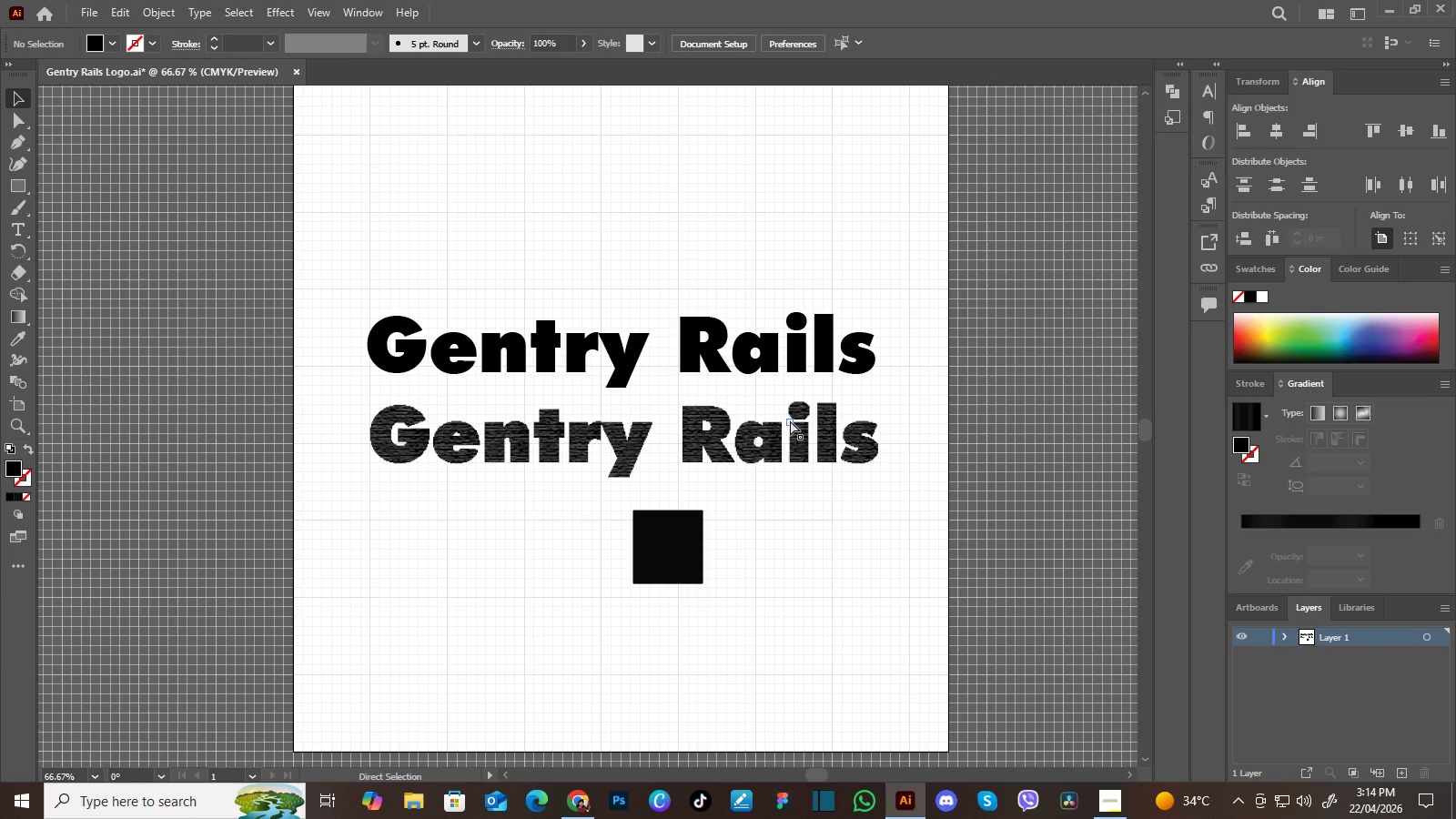 
key(Control+Minus)
 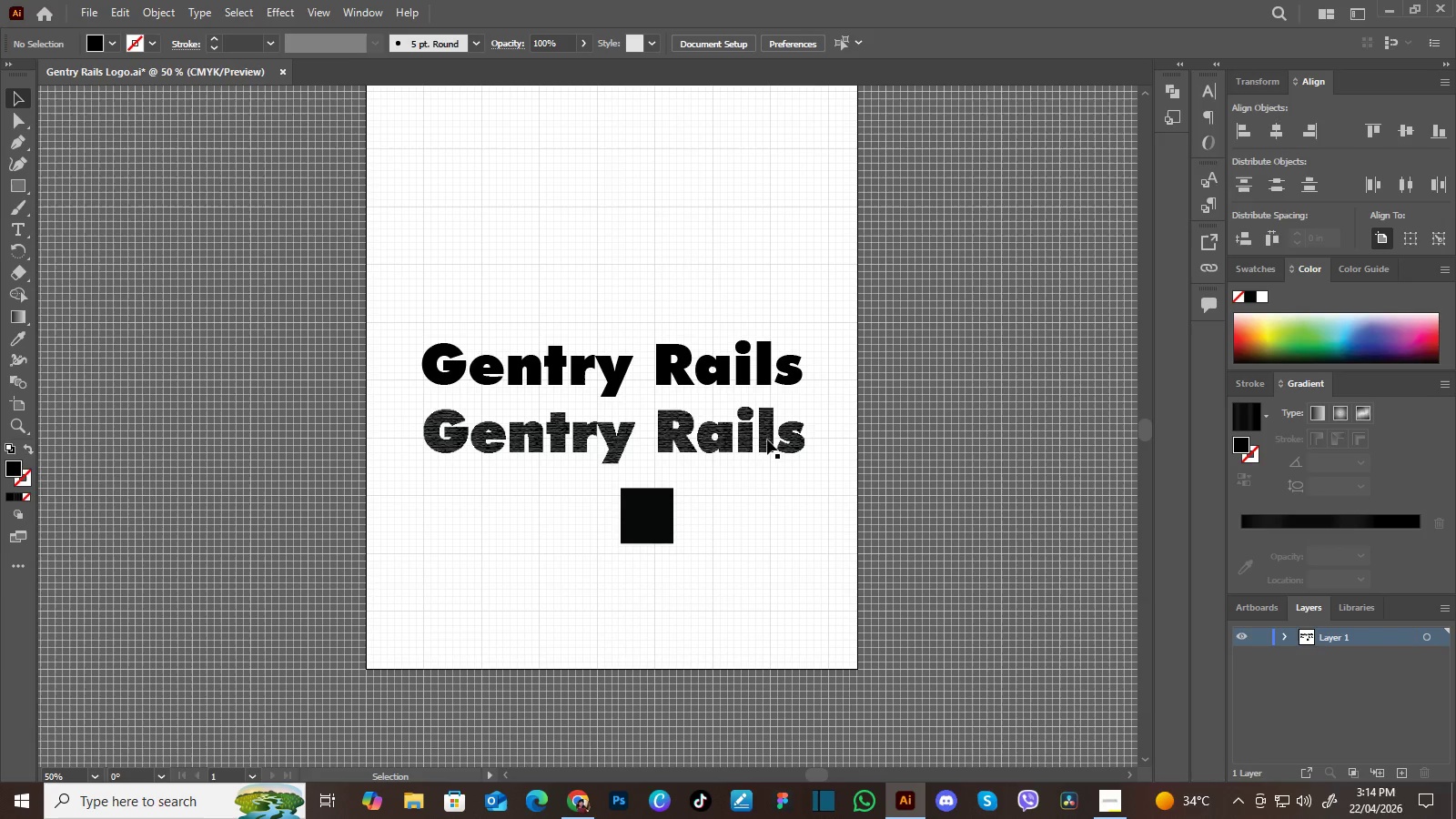 
left_click([761, 432])
 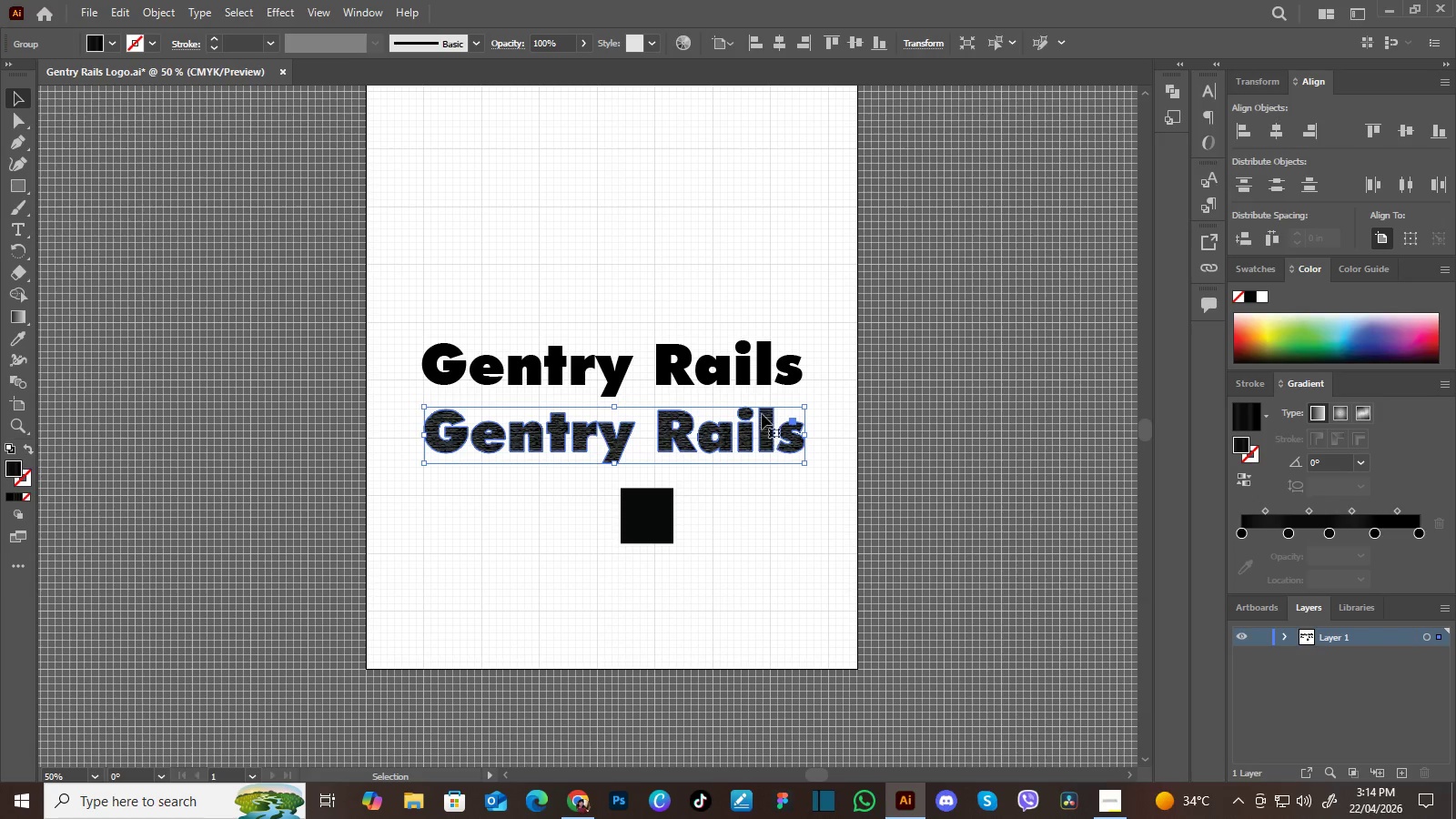 
hold_key(key=ShiftLeft, duration=0.58)
left_click([763, 373])
 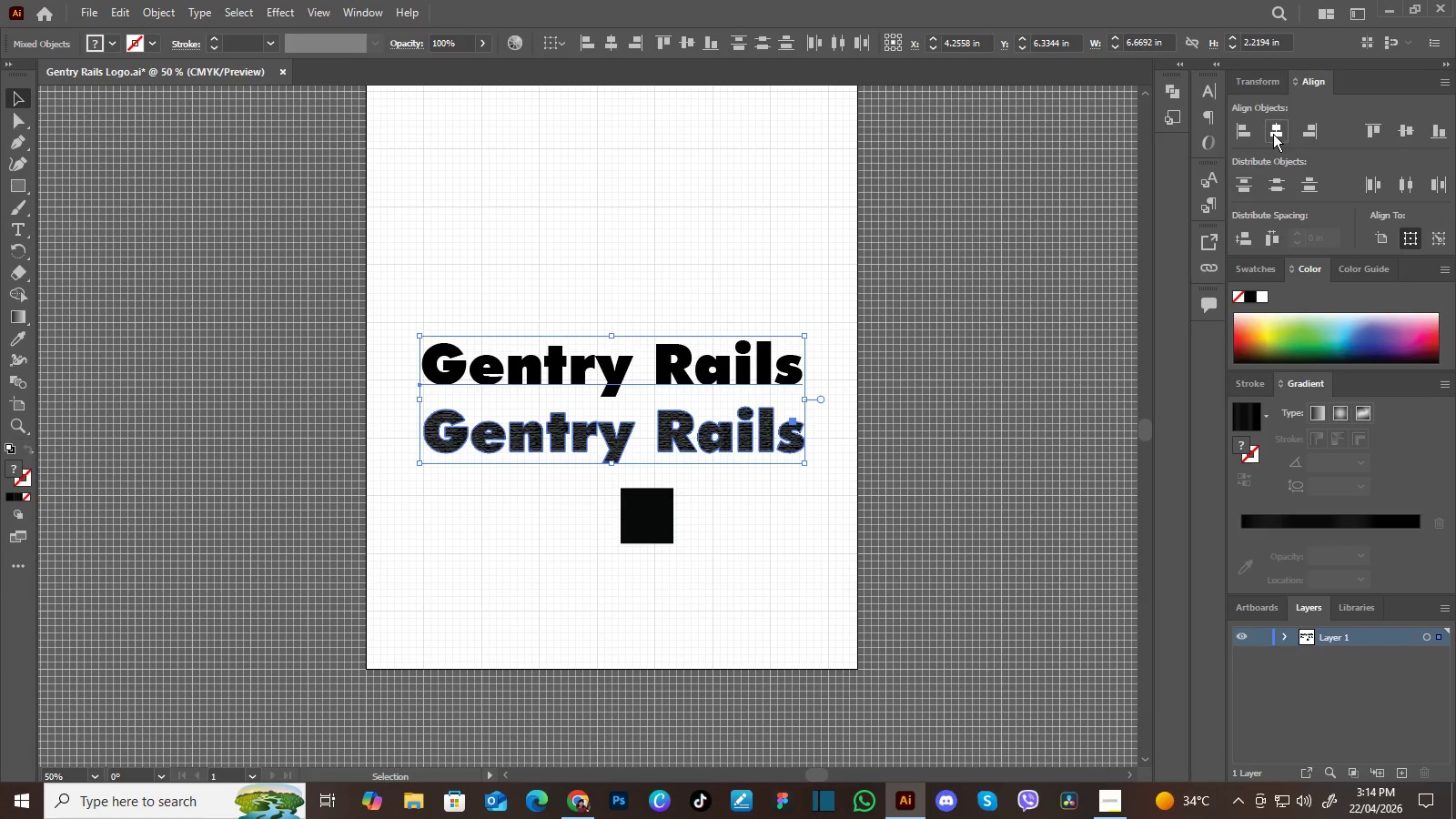 
double_click([1273, 134])
 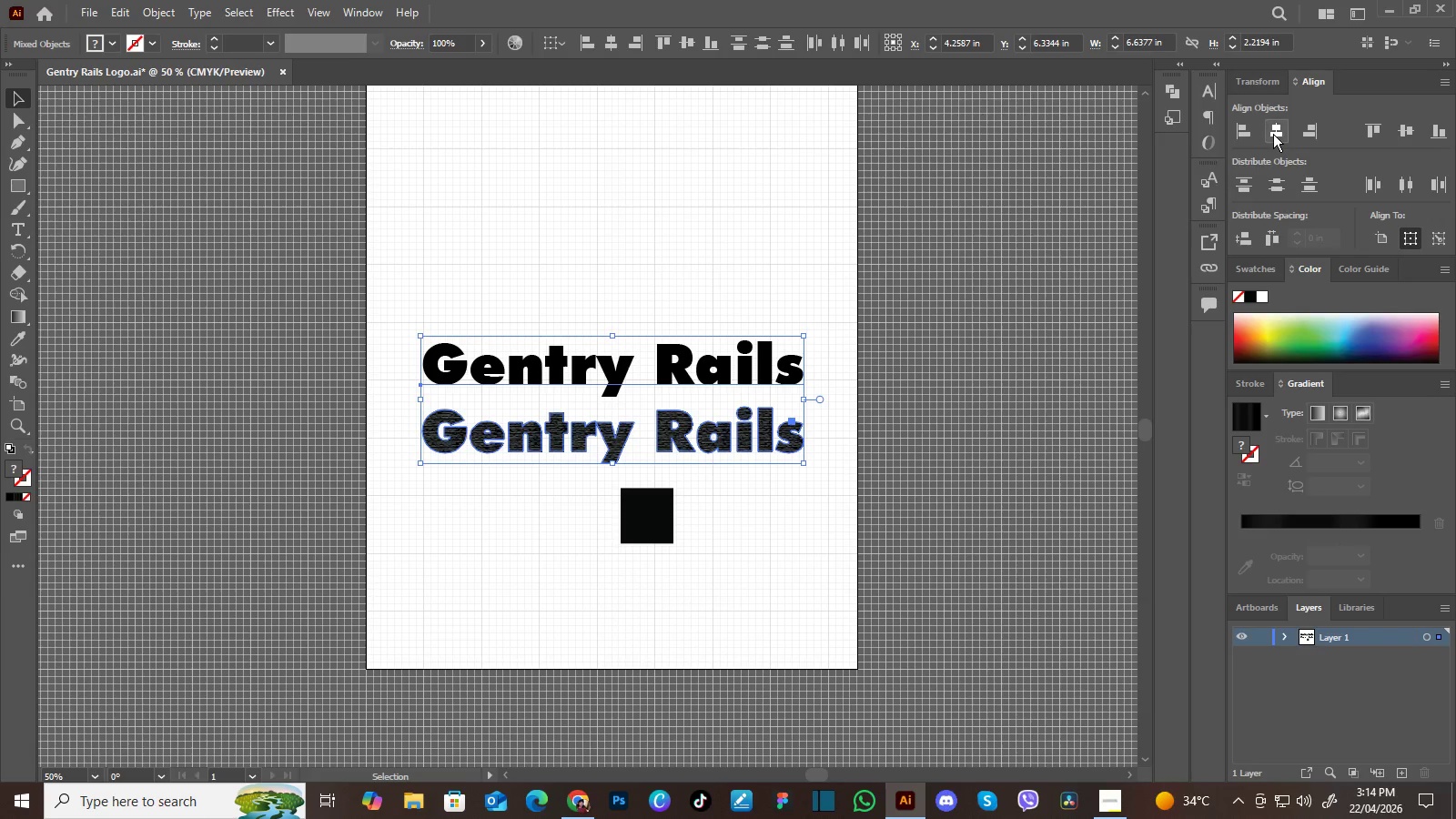 
triple_click([1273, 134])
 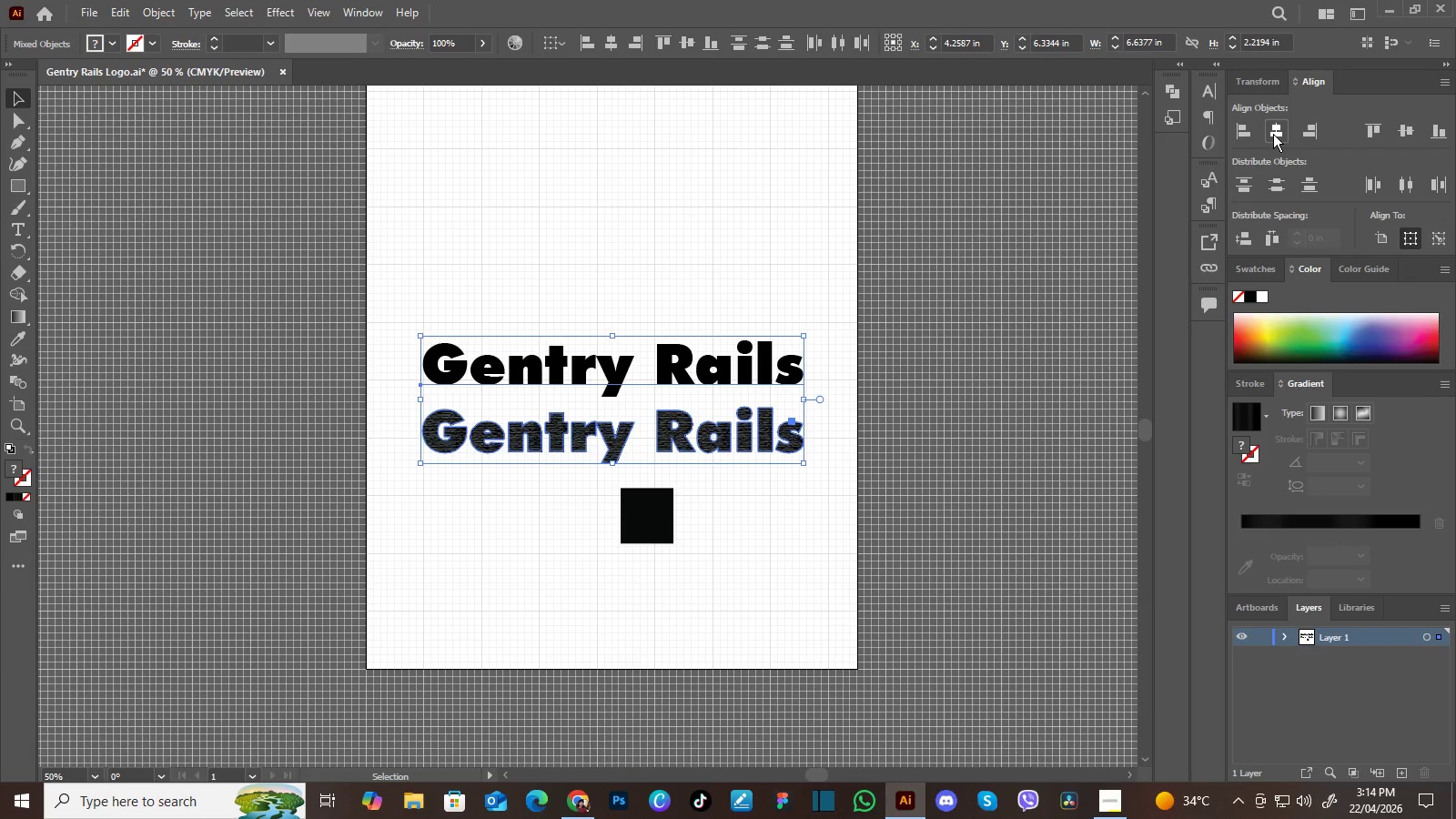 
triple_click([1273, 134])
 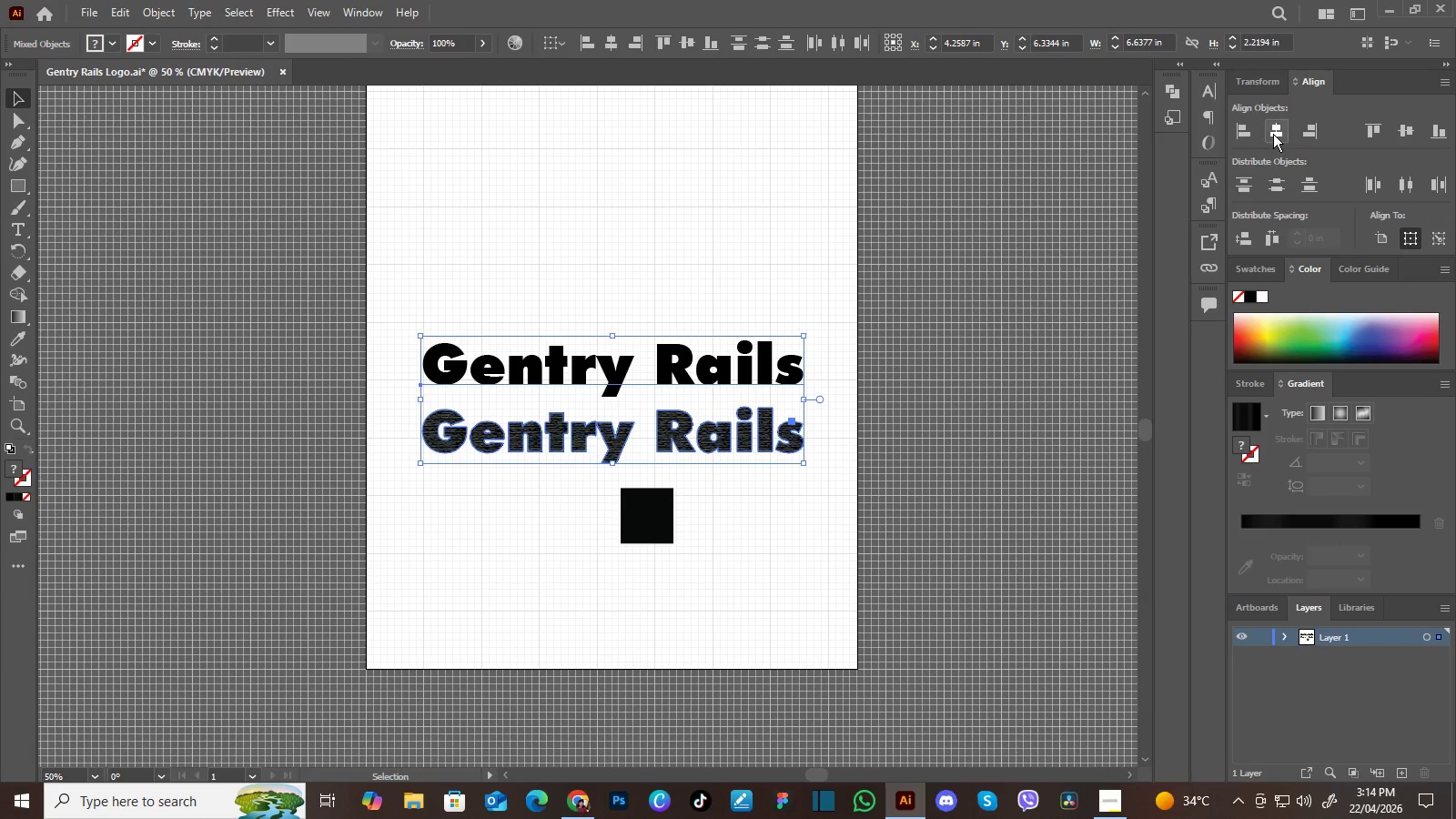 
triple_click([1273, 134])
 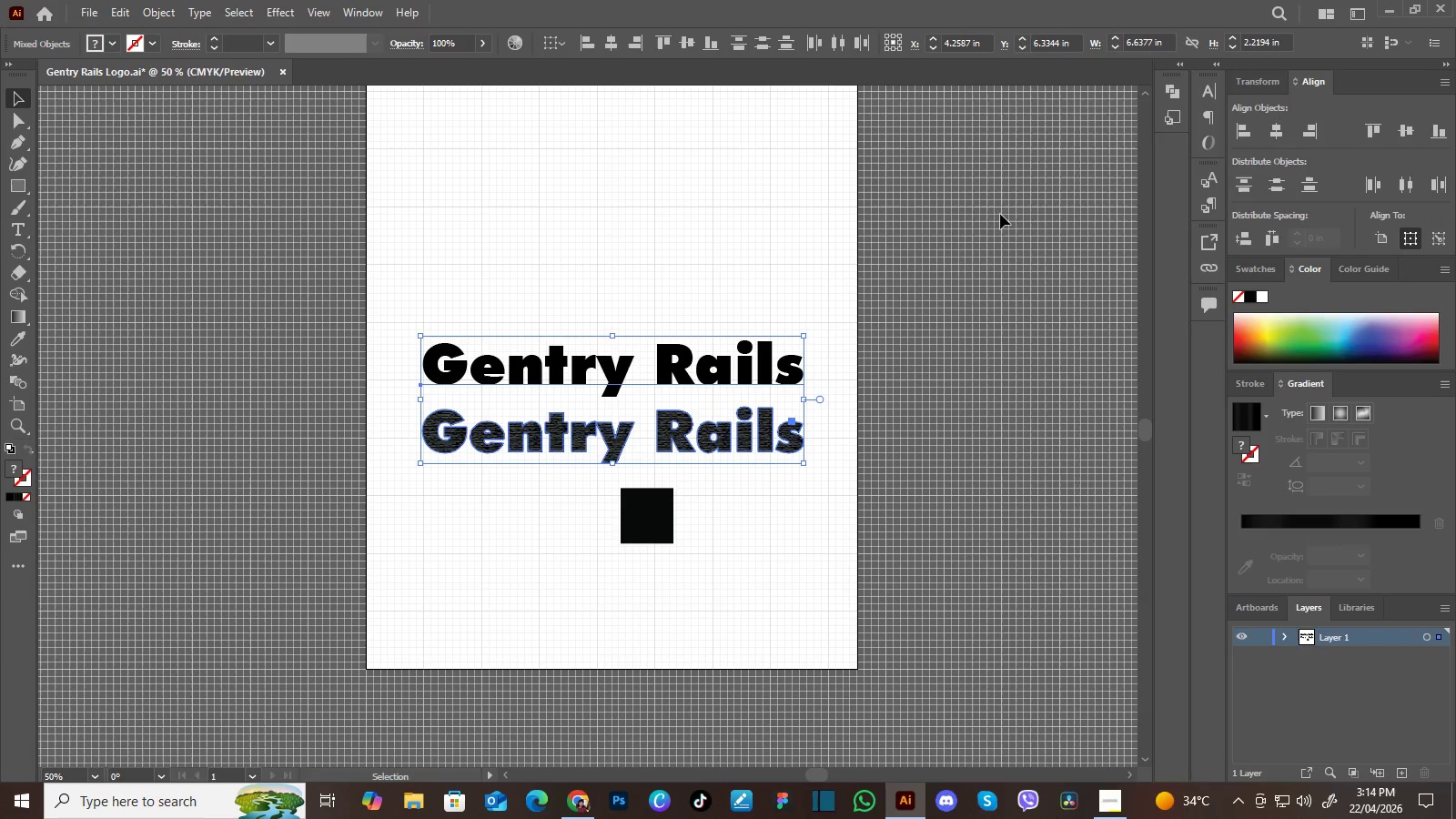 
left_click([884, 316])
 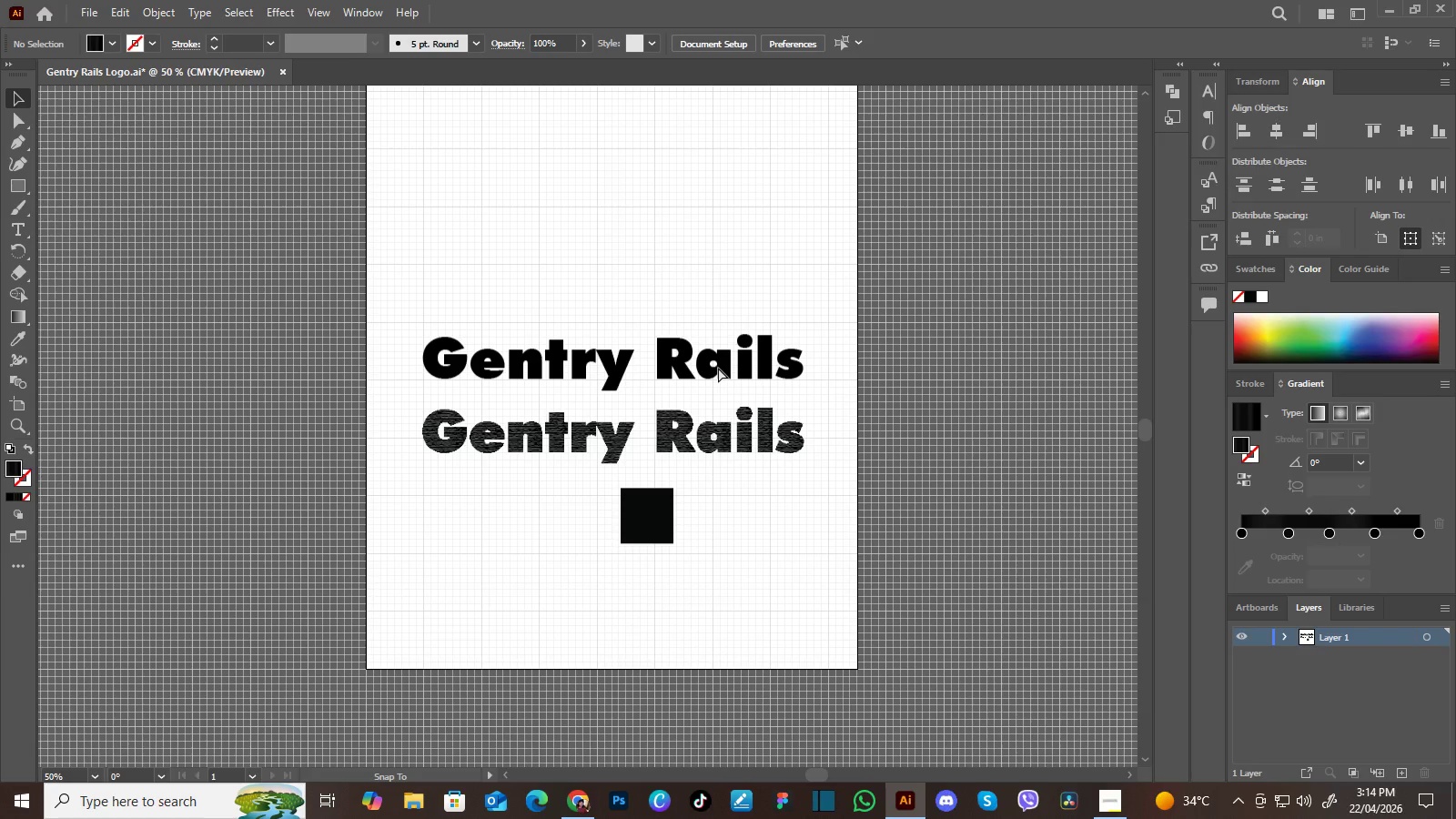 
wait(9.72)
 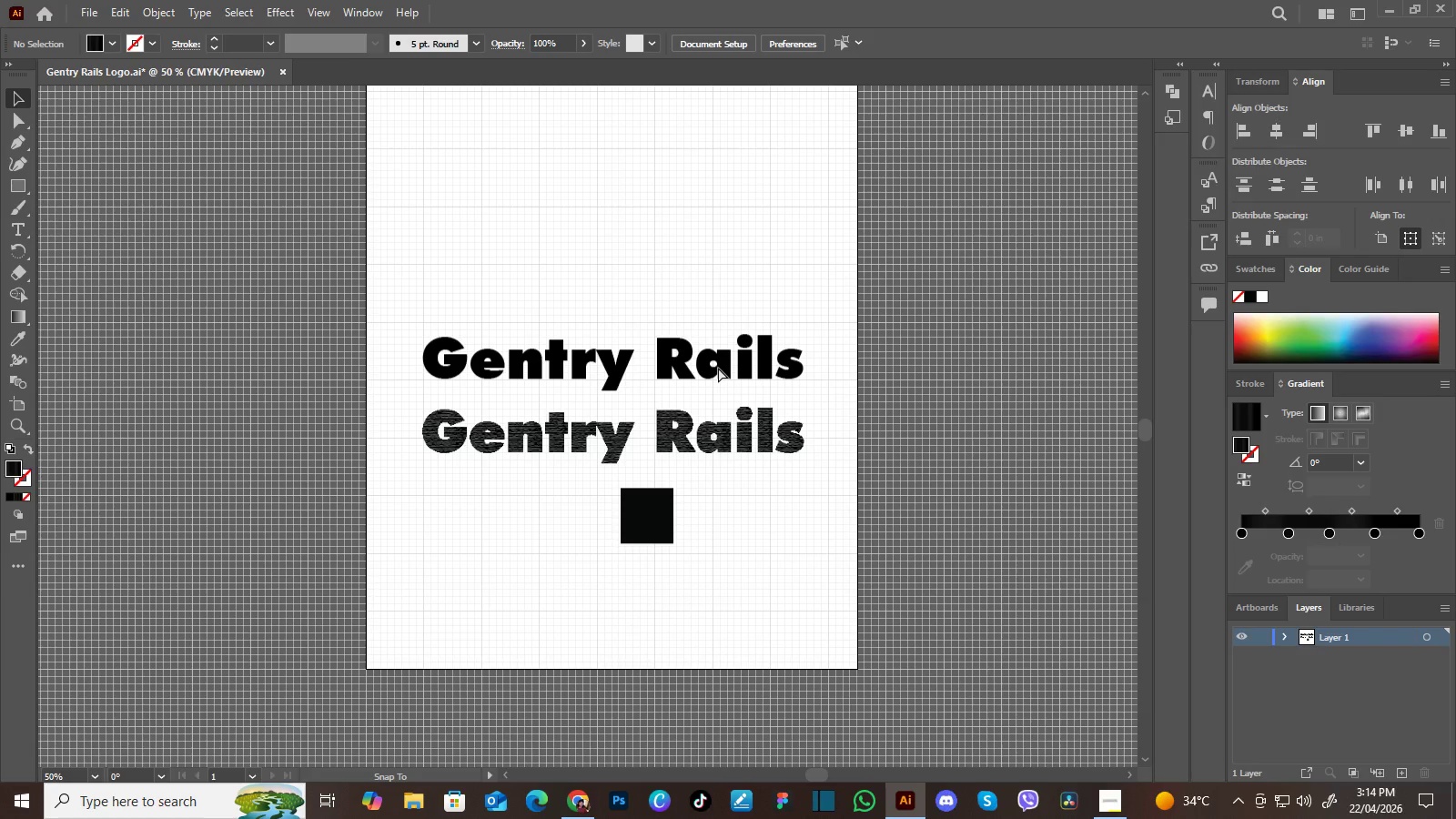 
left_click([1284, 135])
 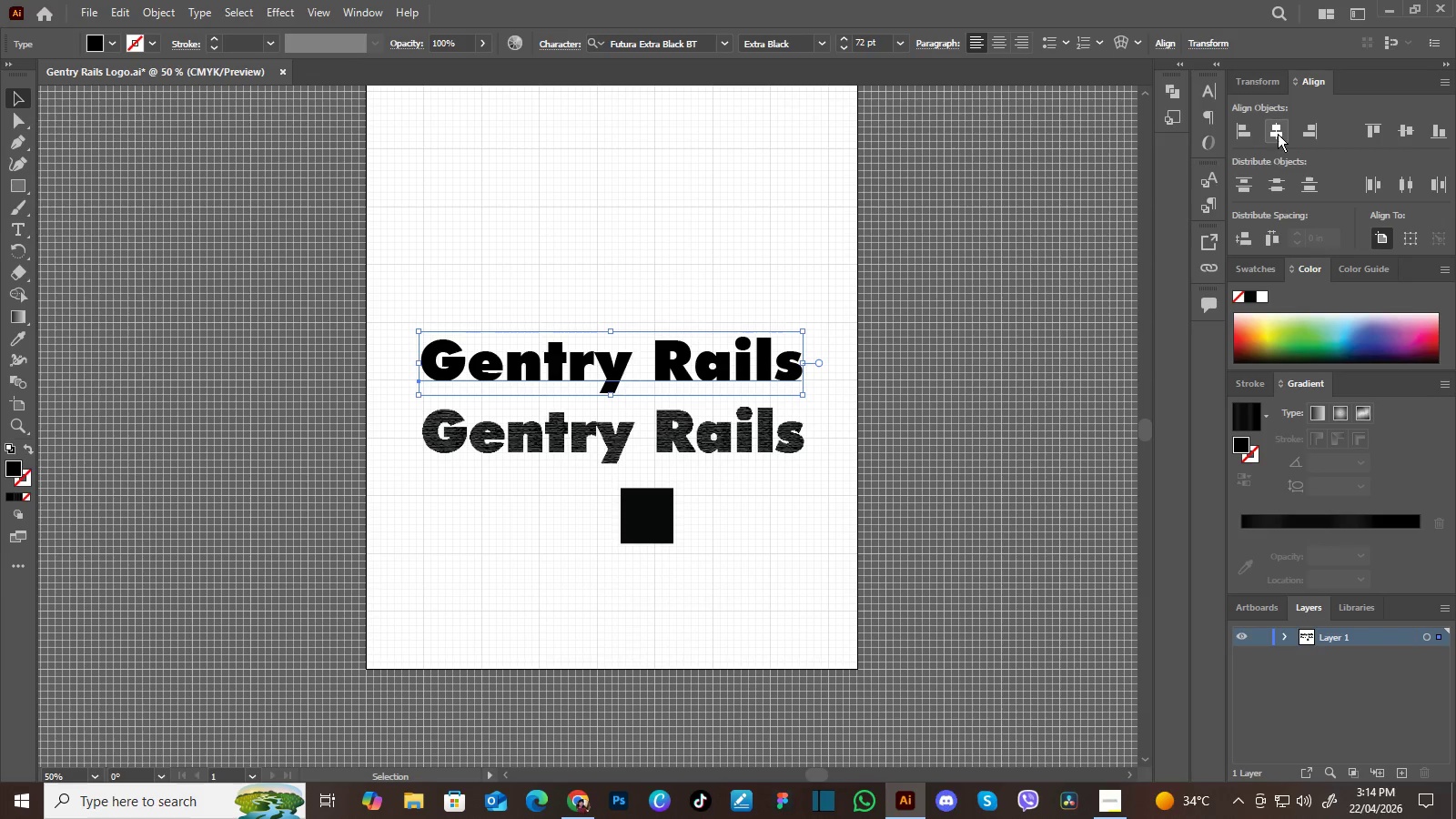 
double_click([1278, 134])
 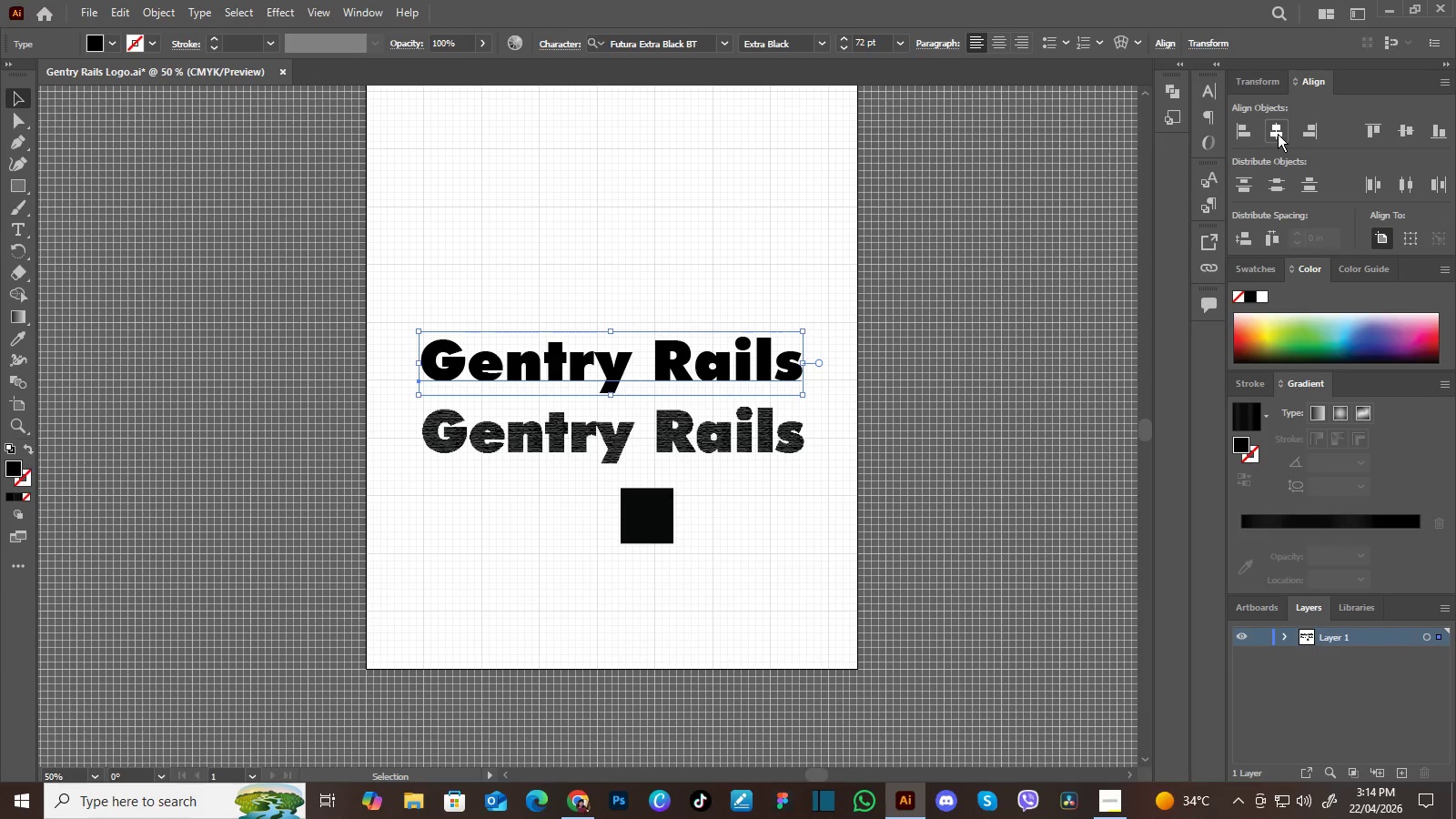 
triple_click([1278, 134])
 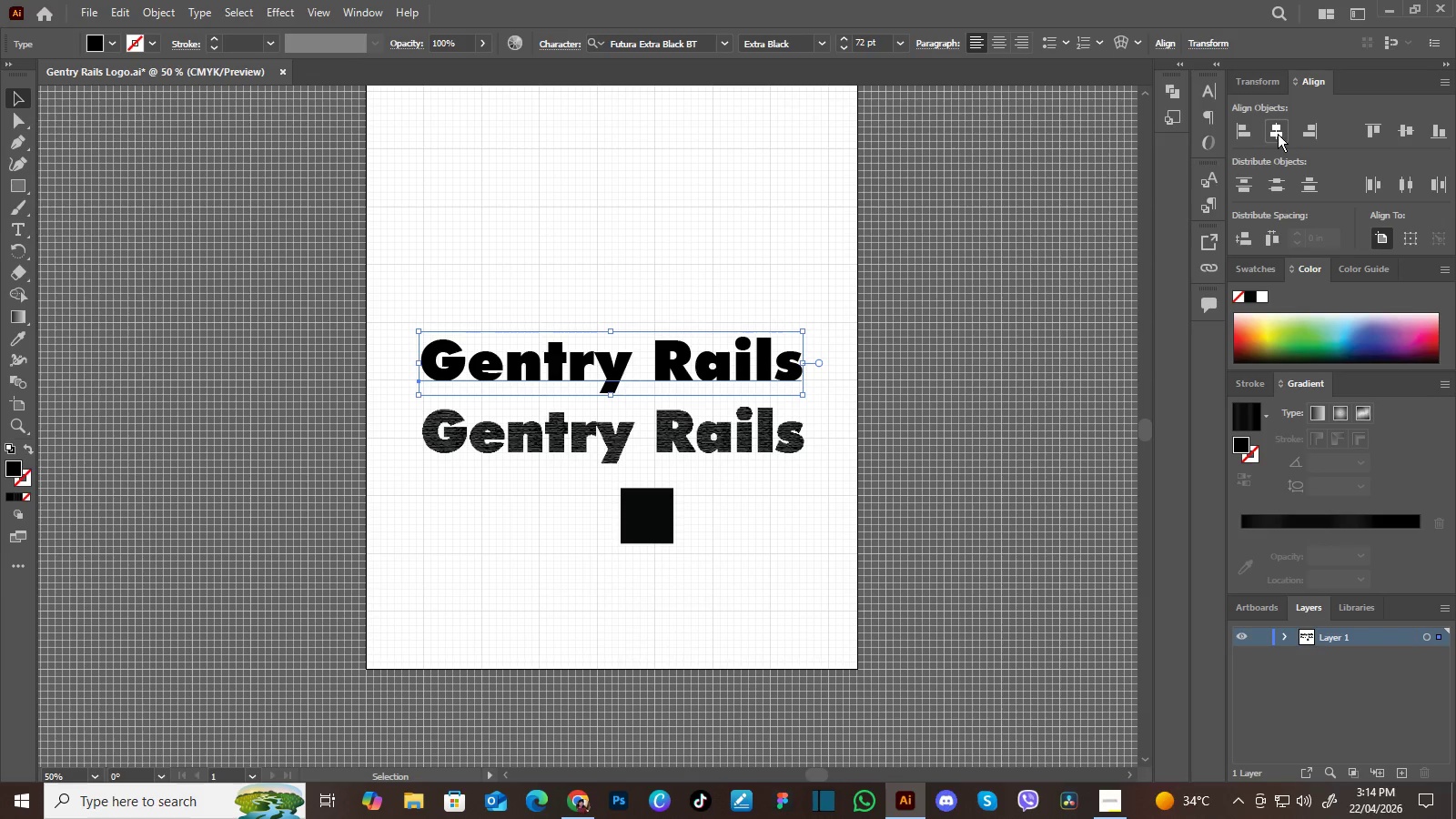 
triple_click([1278, 134])
 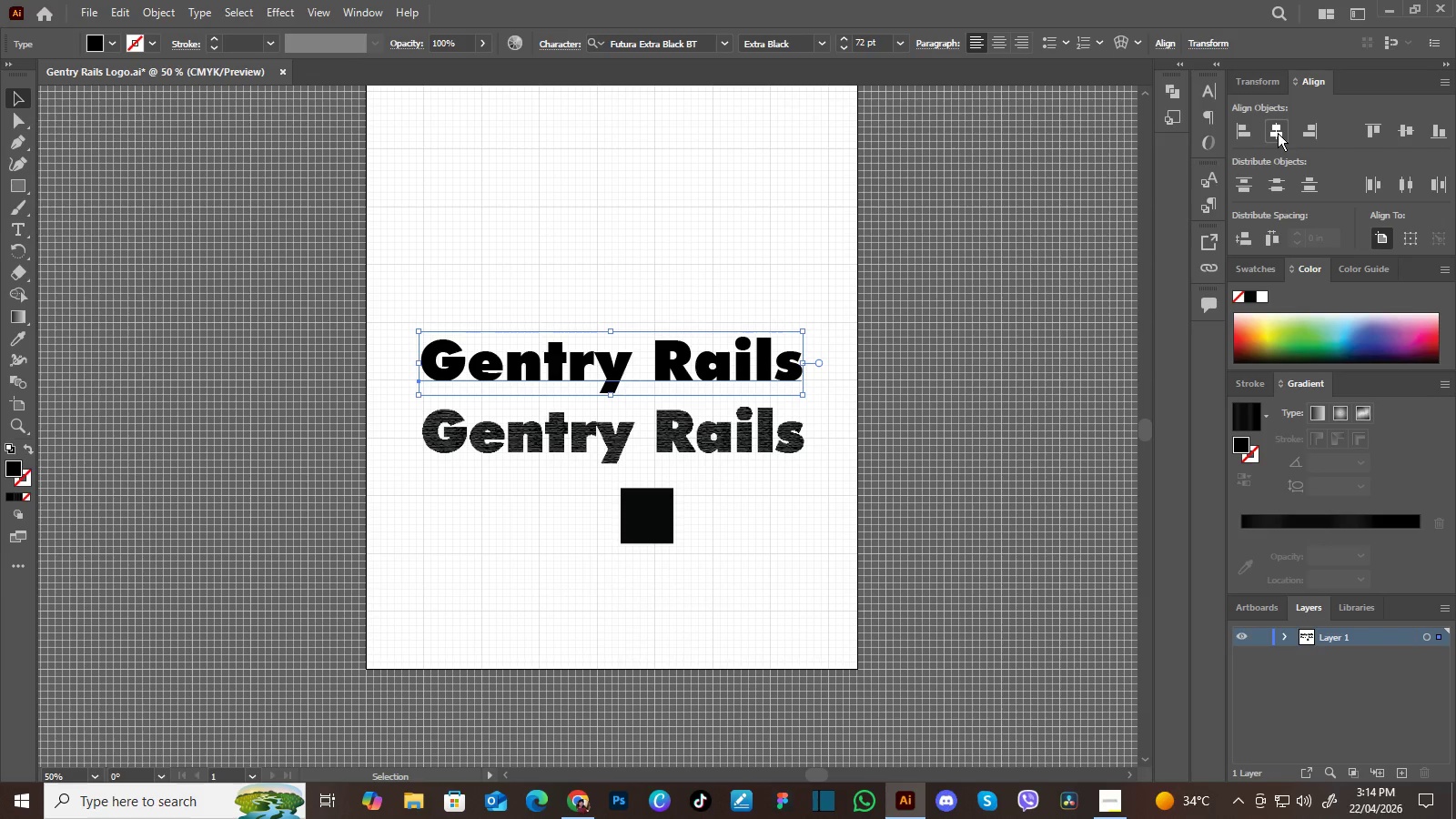 
triple_click([1278, 133])
 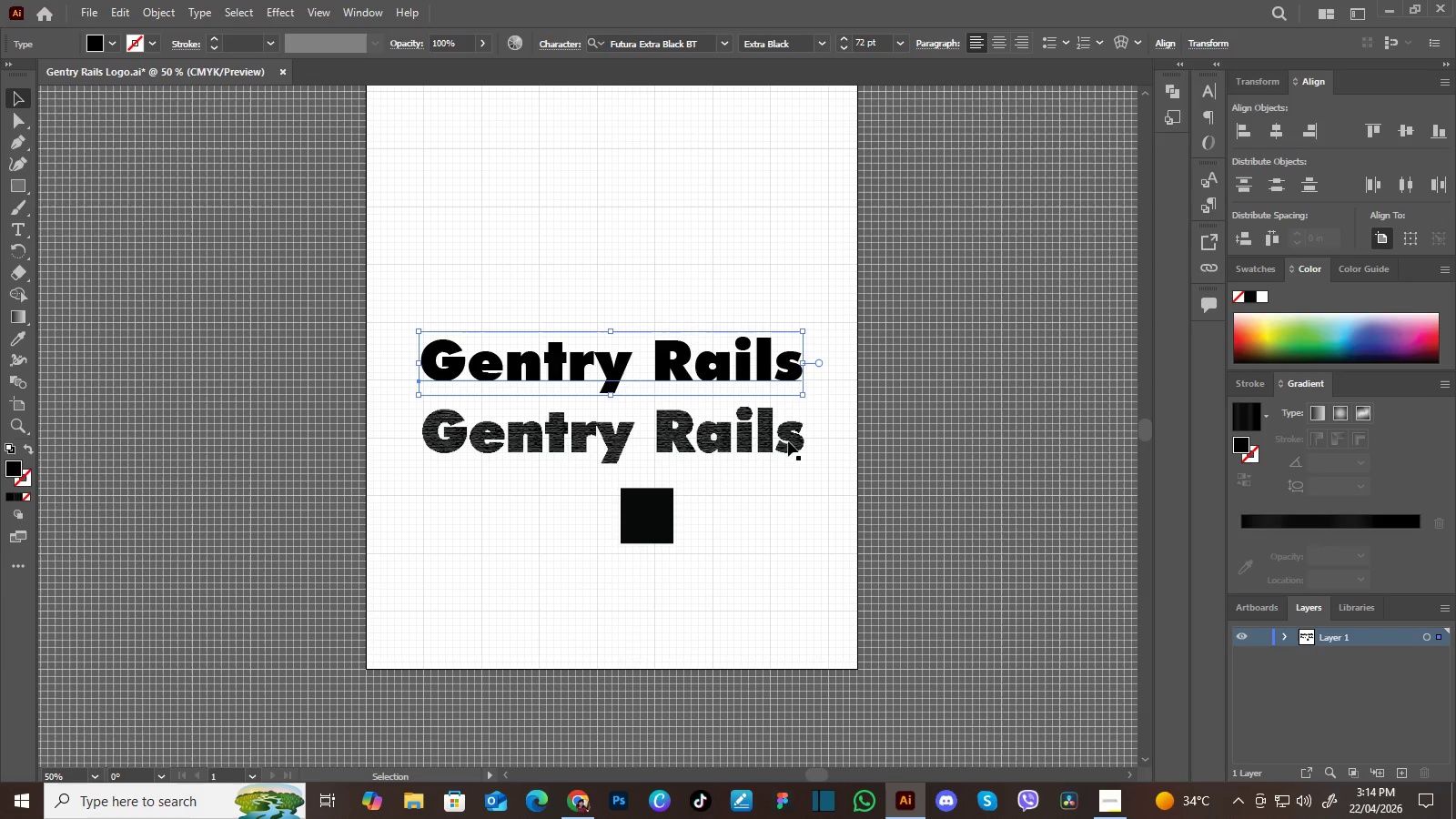 
left_click([767, 434])
 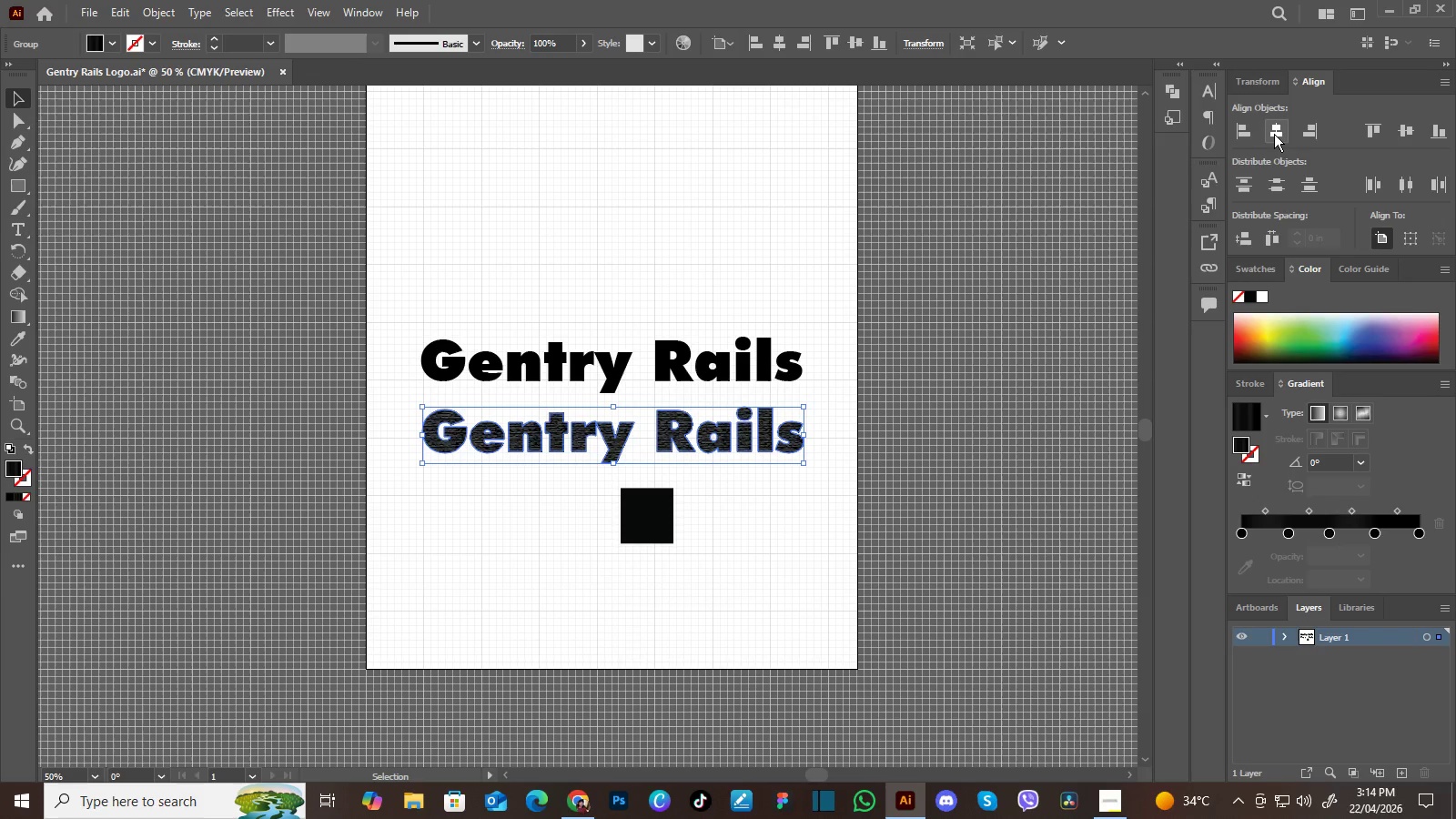 
double_click([1275, 133])
 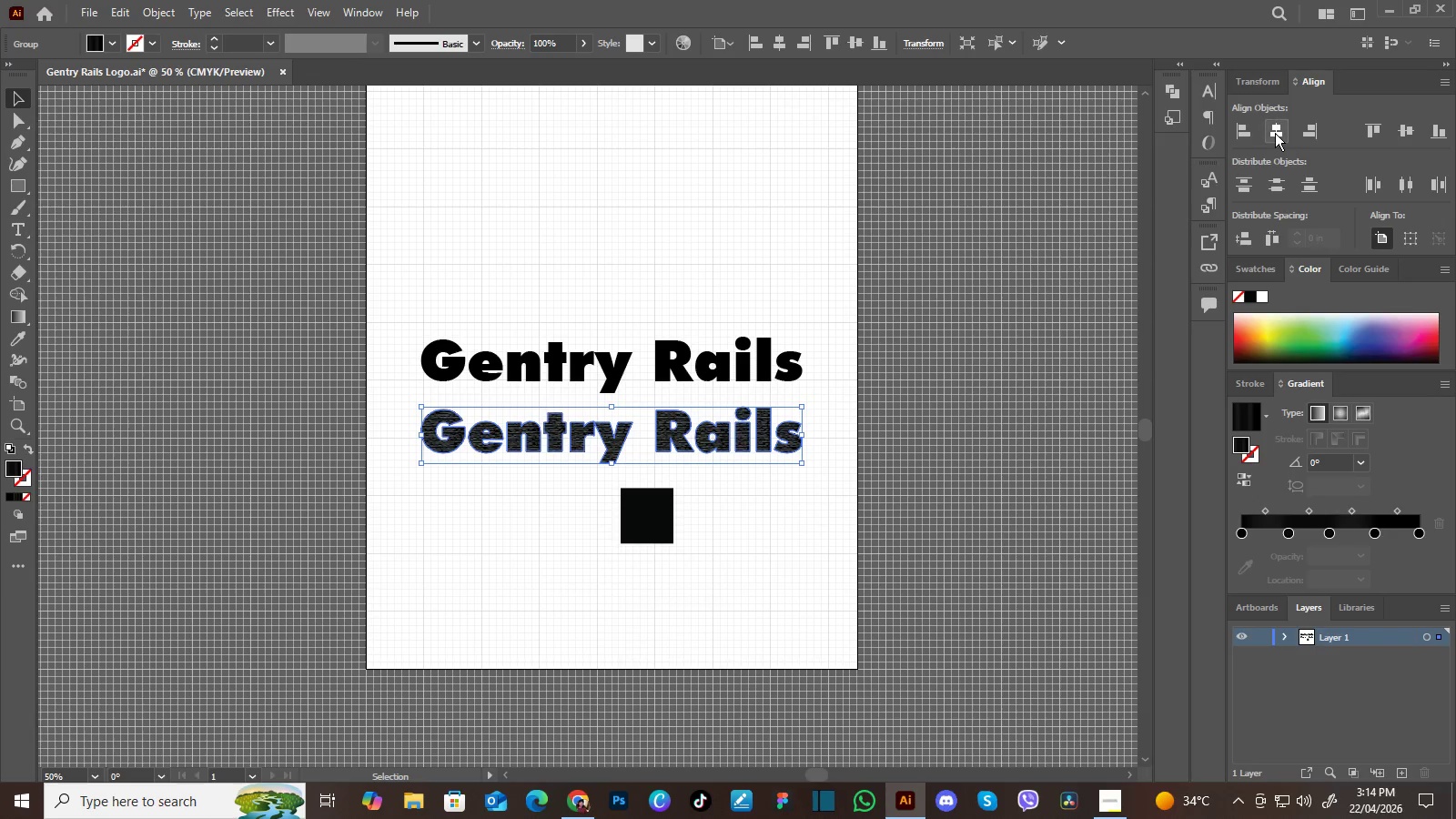 
triple_click([1275, 133])
 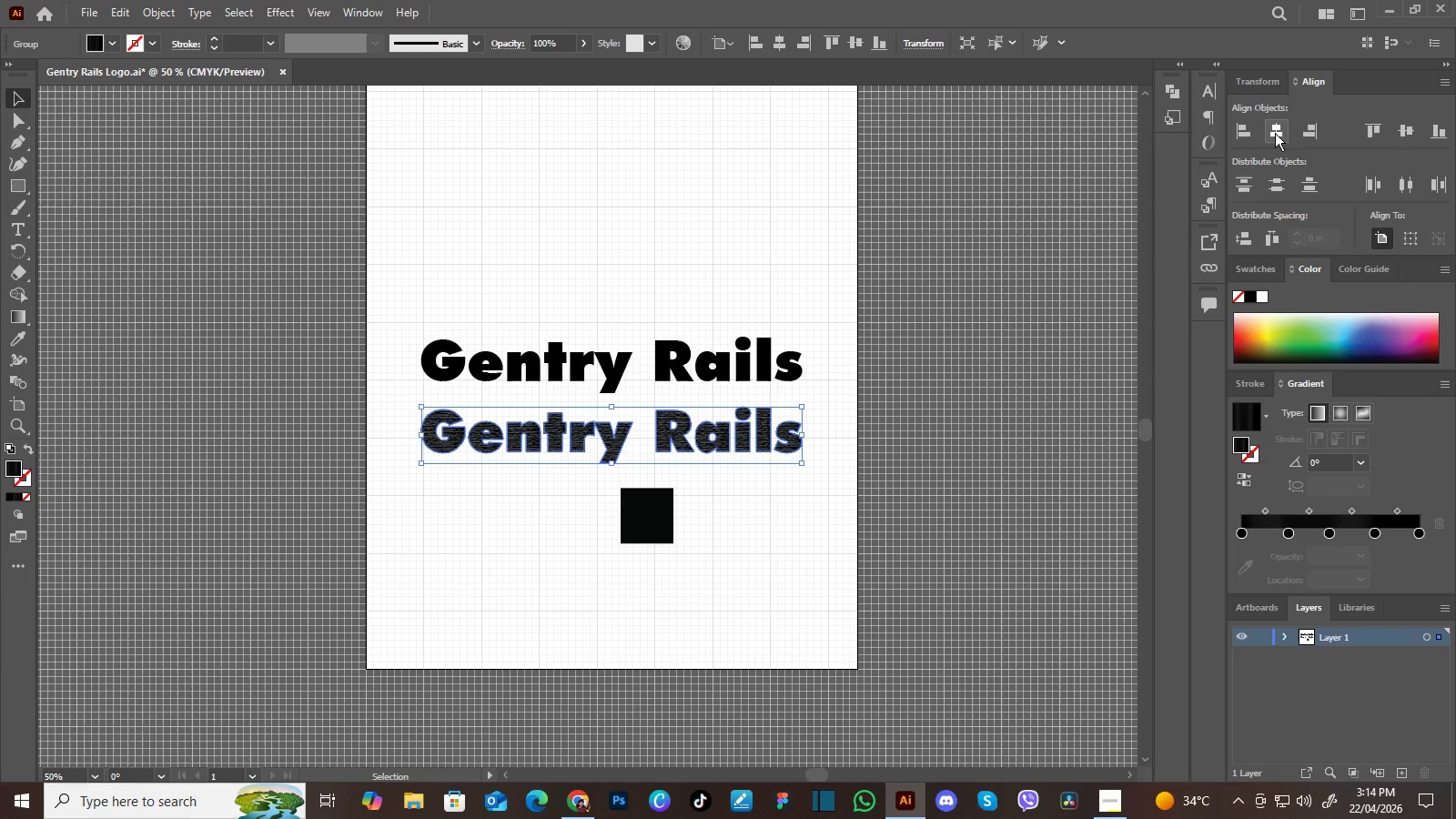 
triple_click([1275, 133])
 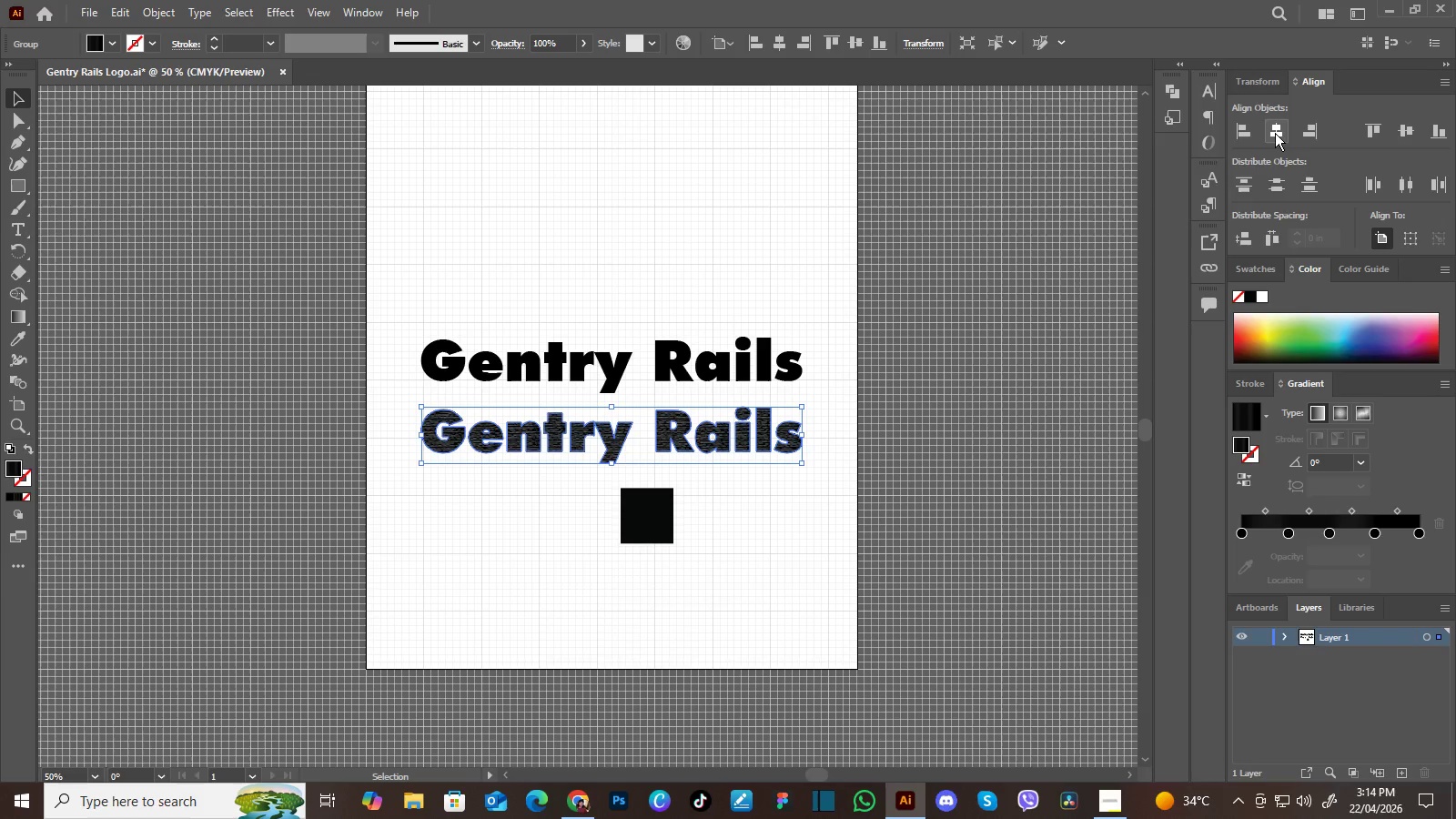 
triple_click([1275, 133])
 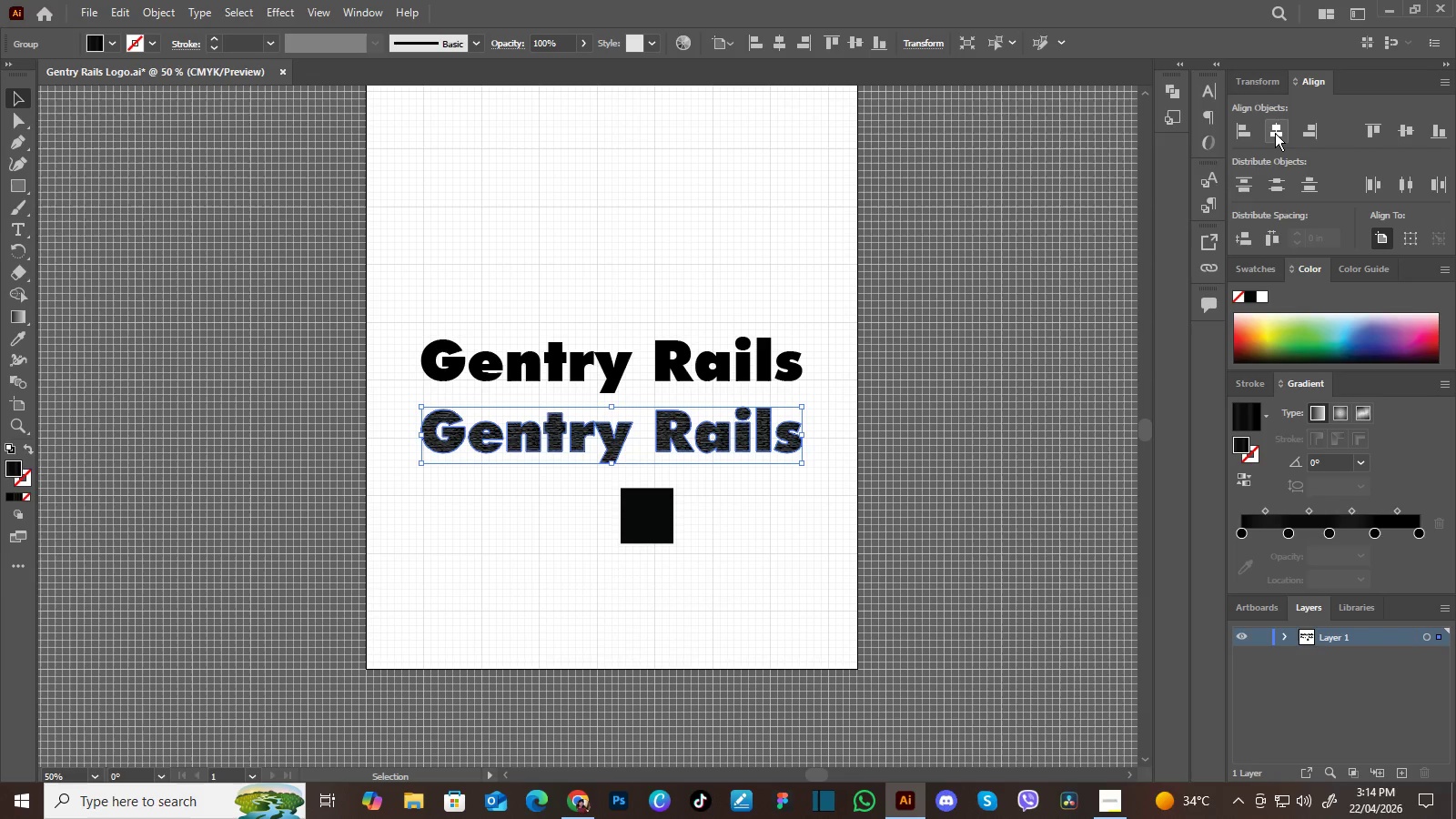 
triple_click([1275, 133])
 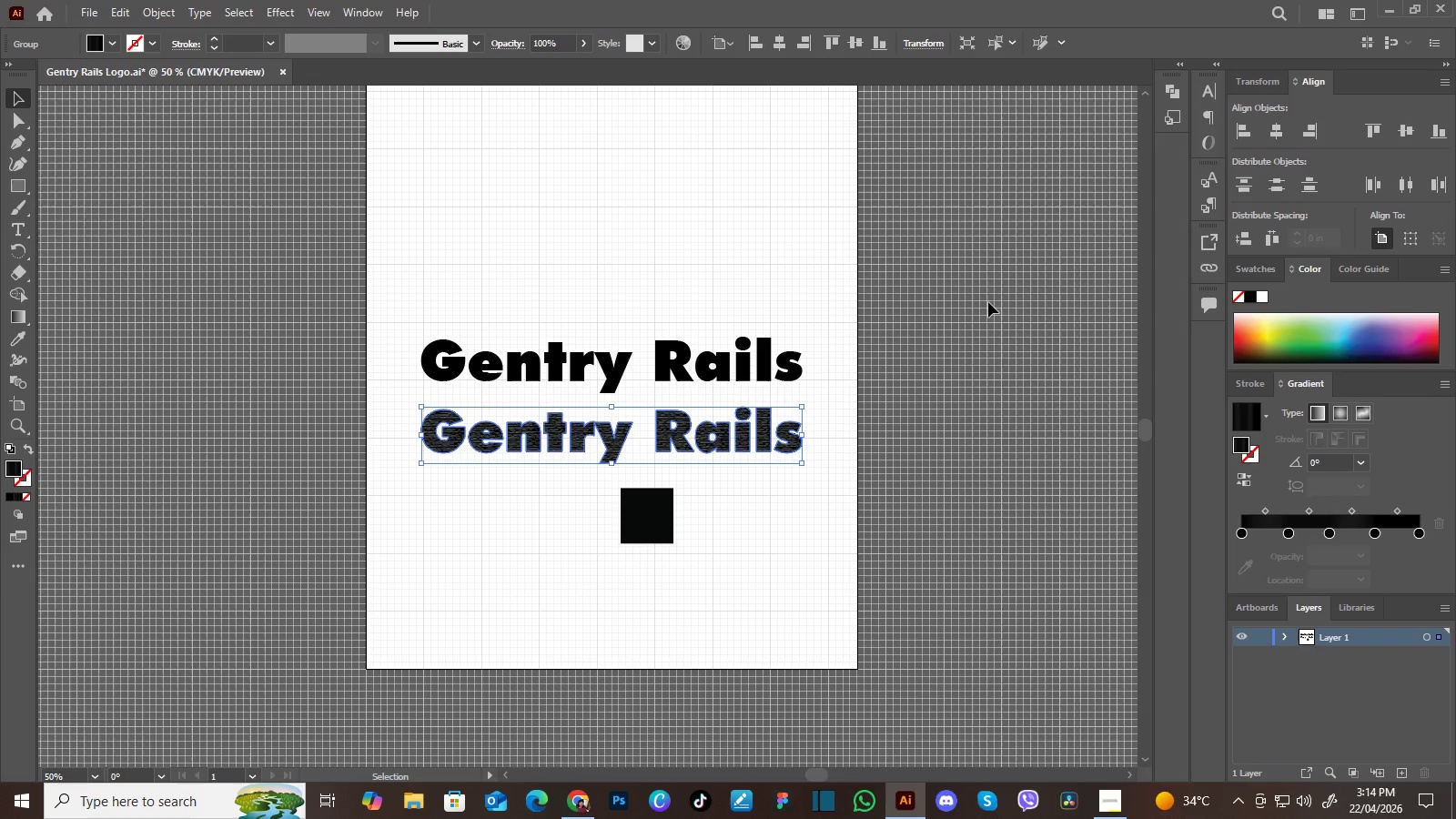 
triple_click([986, 305])
 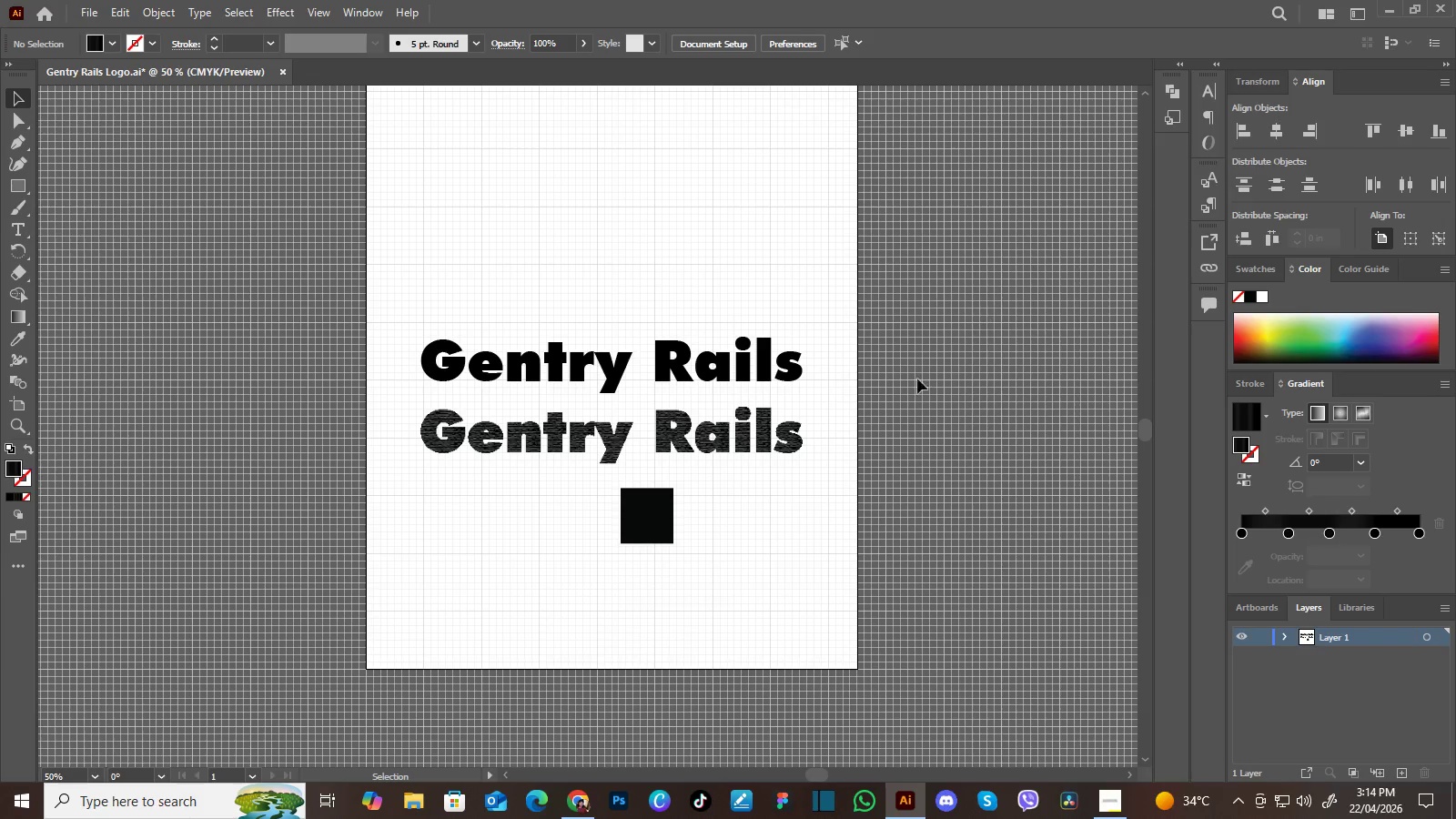 
hold_key(key=Space, duration=0.64)
 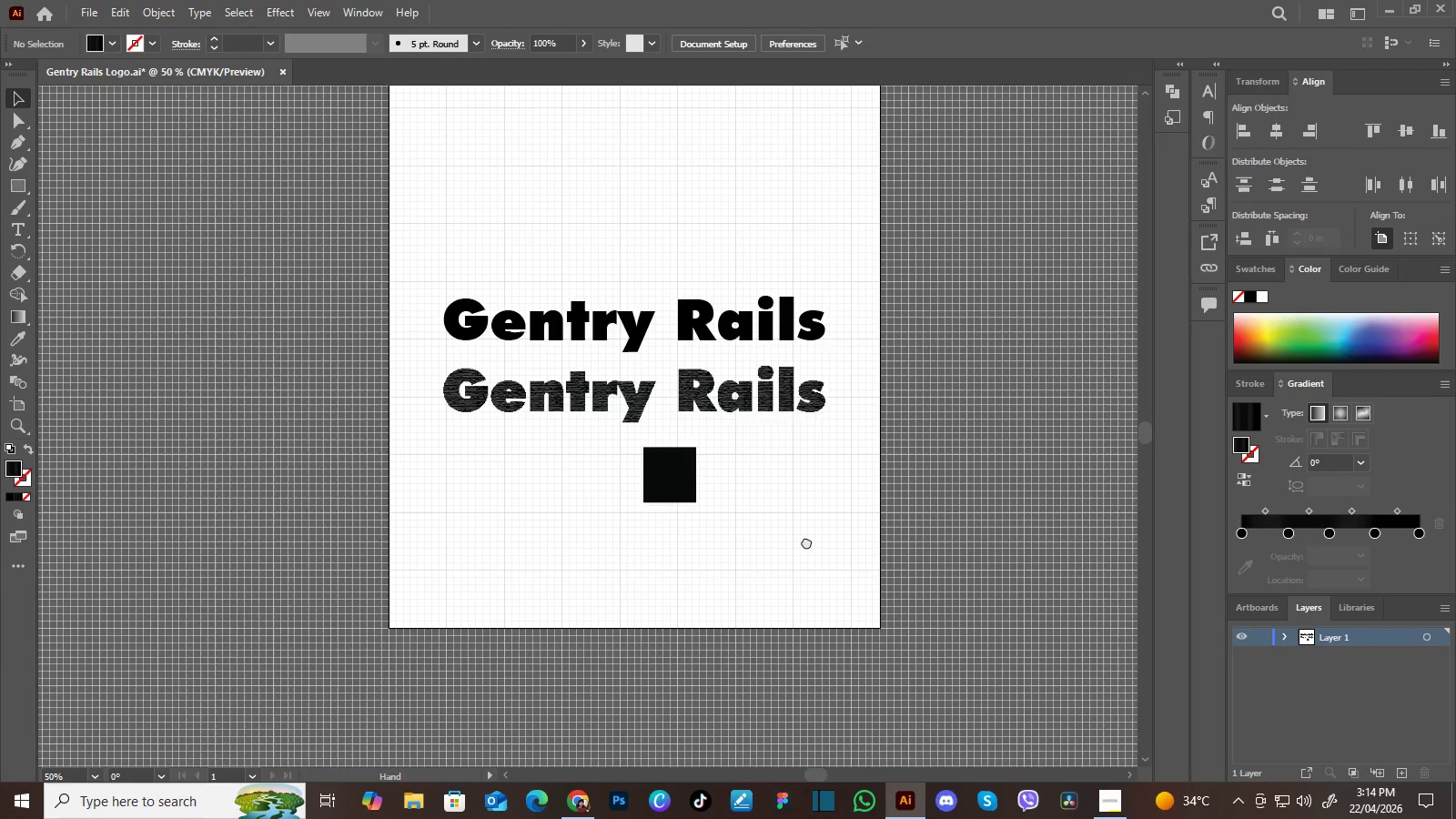 
left_click_drag(start_coordinate=[869, 453], to_coordinate=[892, 385])
 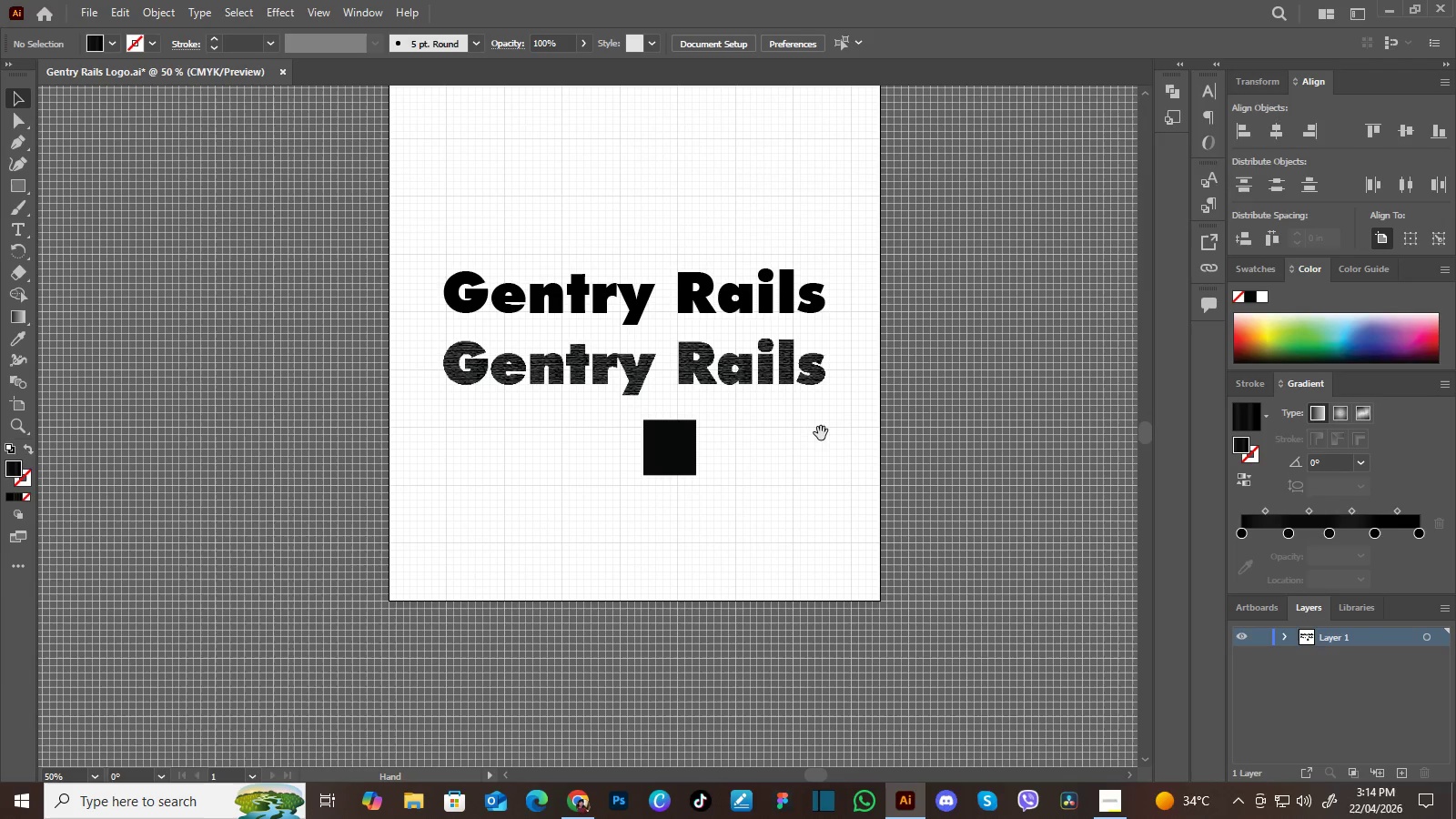 
hold_key(key=Space, duration=1.5)
 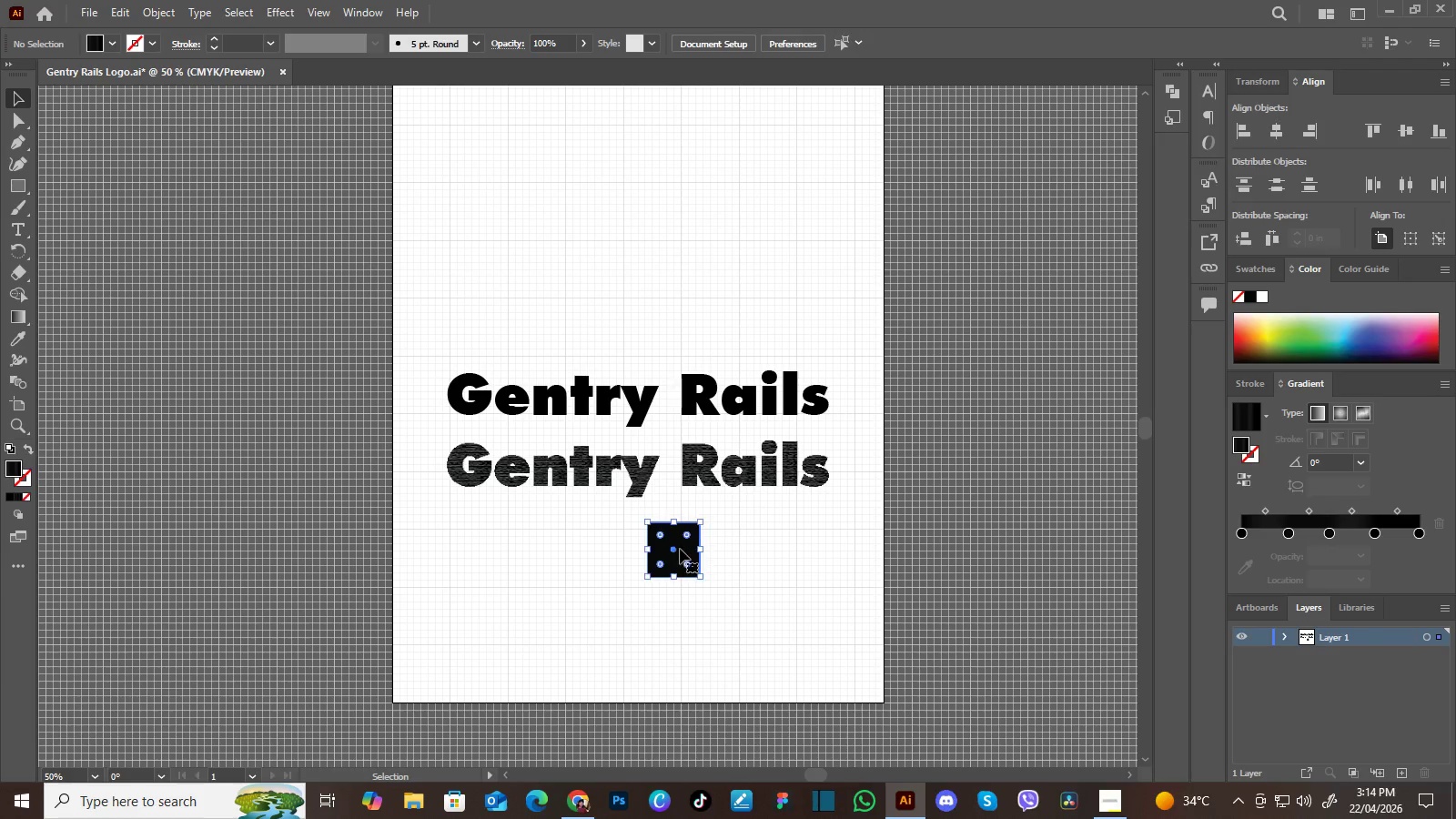 
left_click_drag(start_coordinate=[802, 475], to_coordinate=[807, 550])
 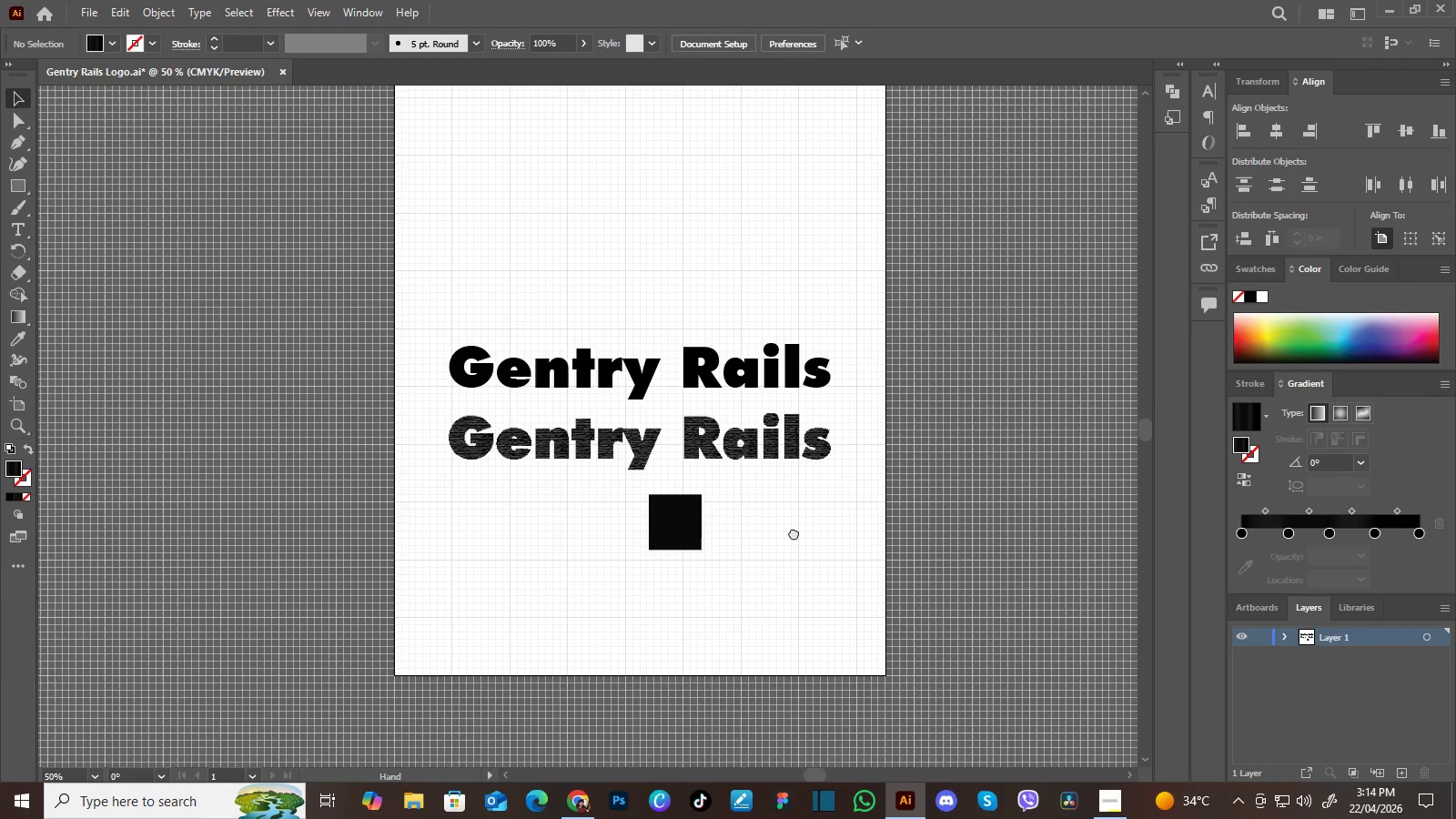 
left_click_drag(start_coordinate=[794, 532], to_coordinate=[792, 560])
 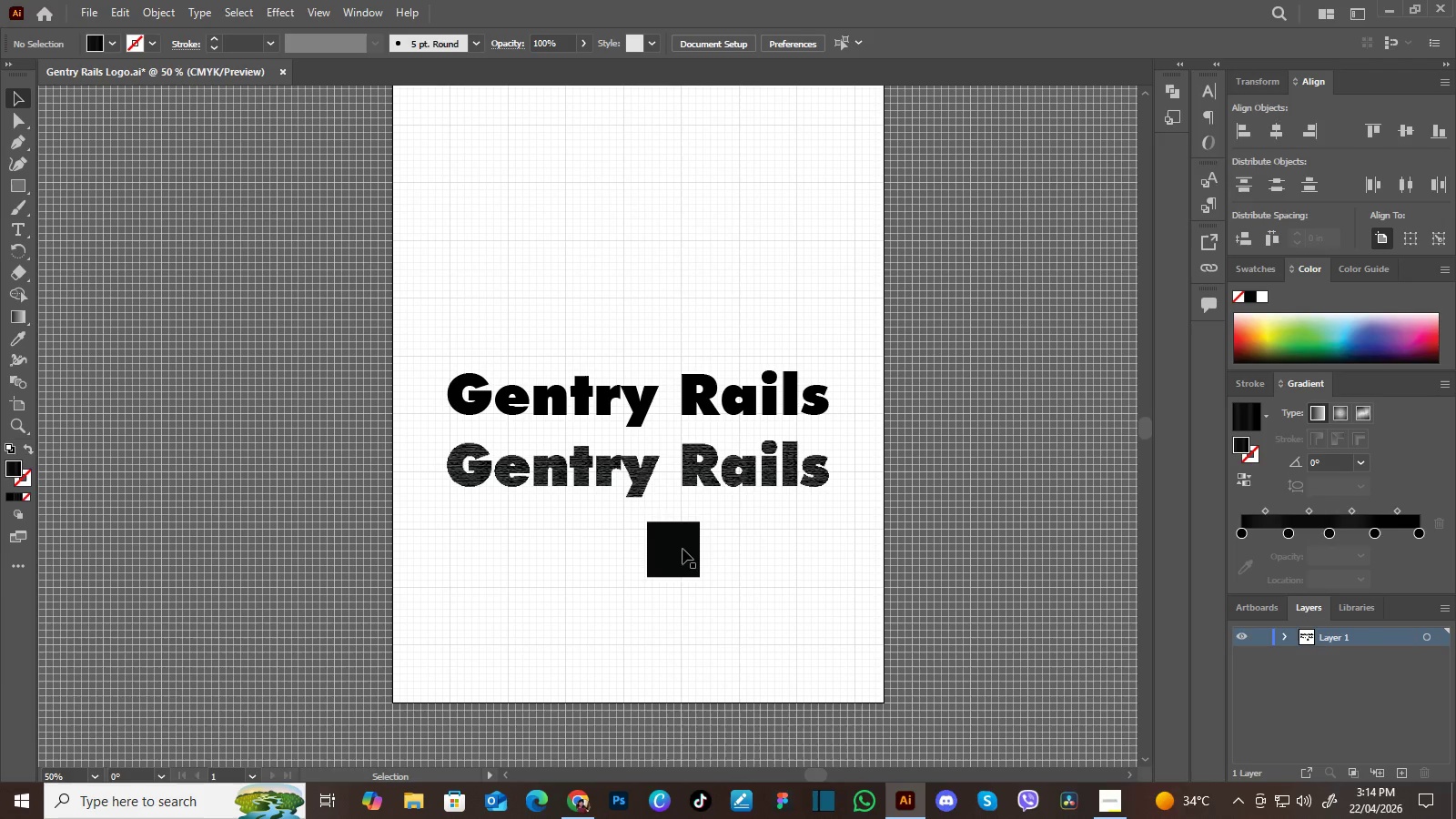 
left_click([680, 549])
 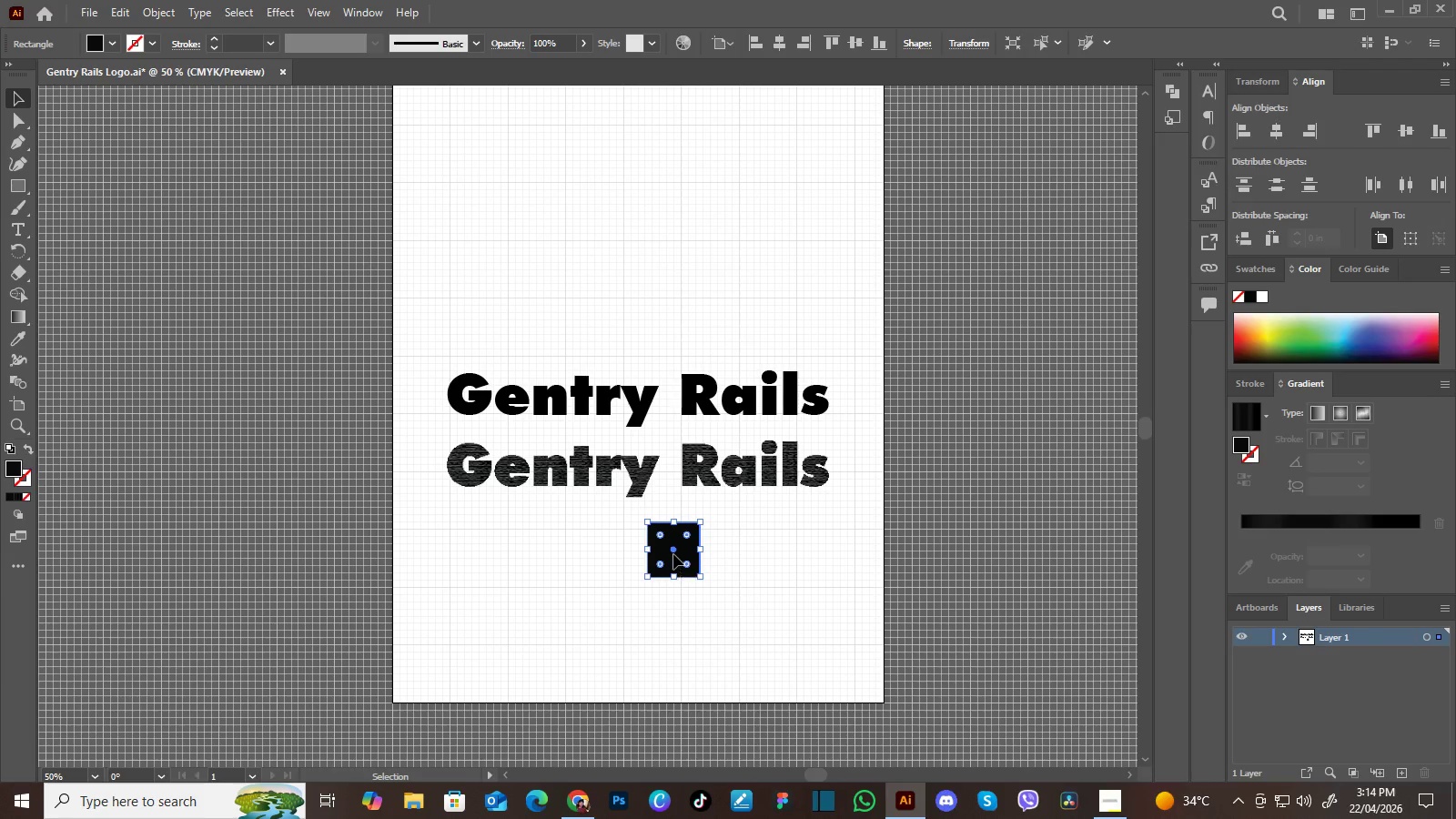 
left_click_drag(start_coordinate=[673, 554], to_coordinate=[707, 187])
 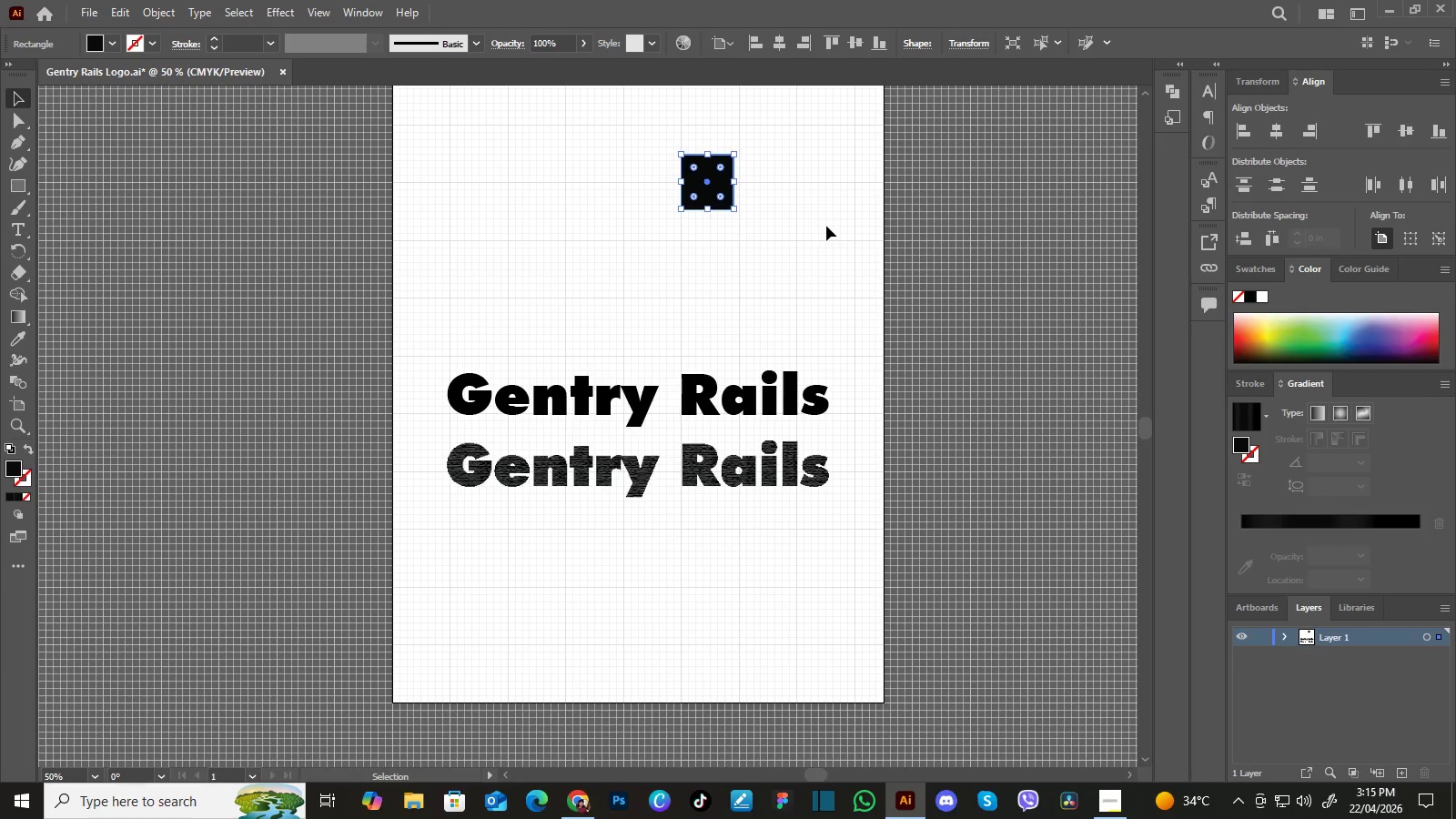 
wait(12.56)
 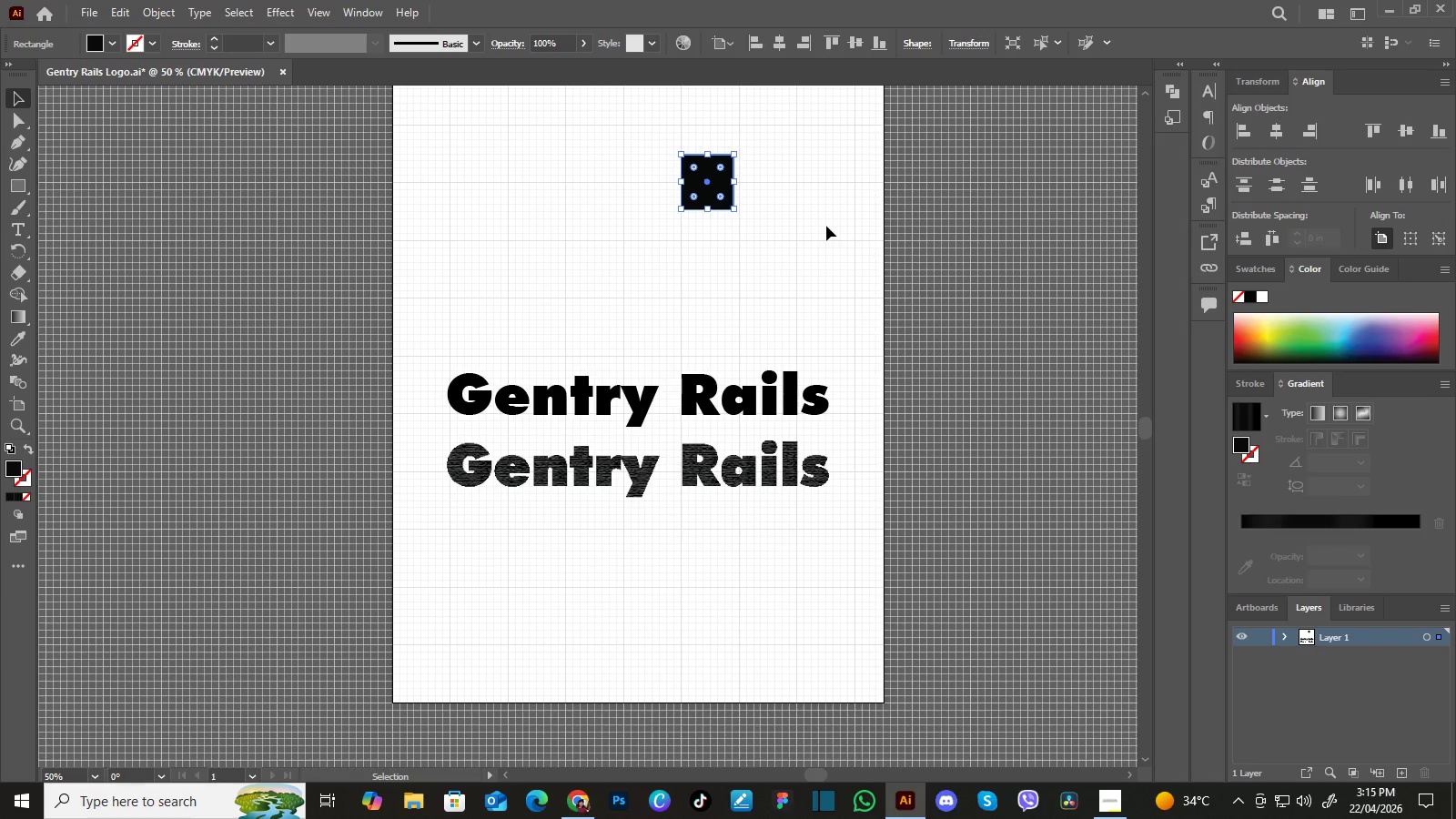 
left_click([730, 464])
 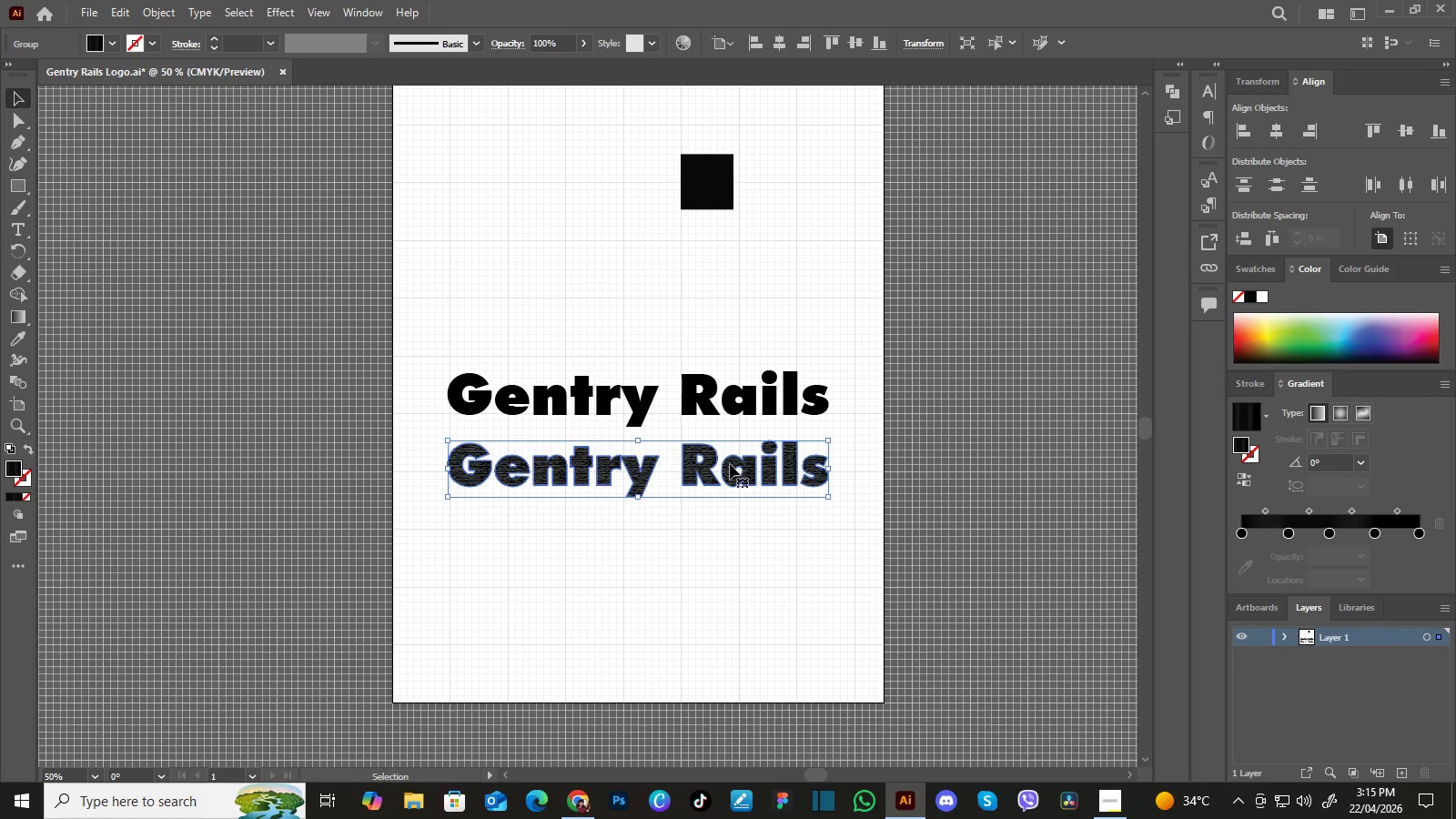 
left_click_drag(start_coordinate=[730, 464], to_coordinate=[728, 344])
 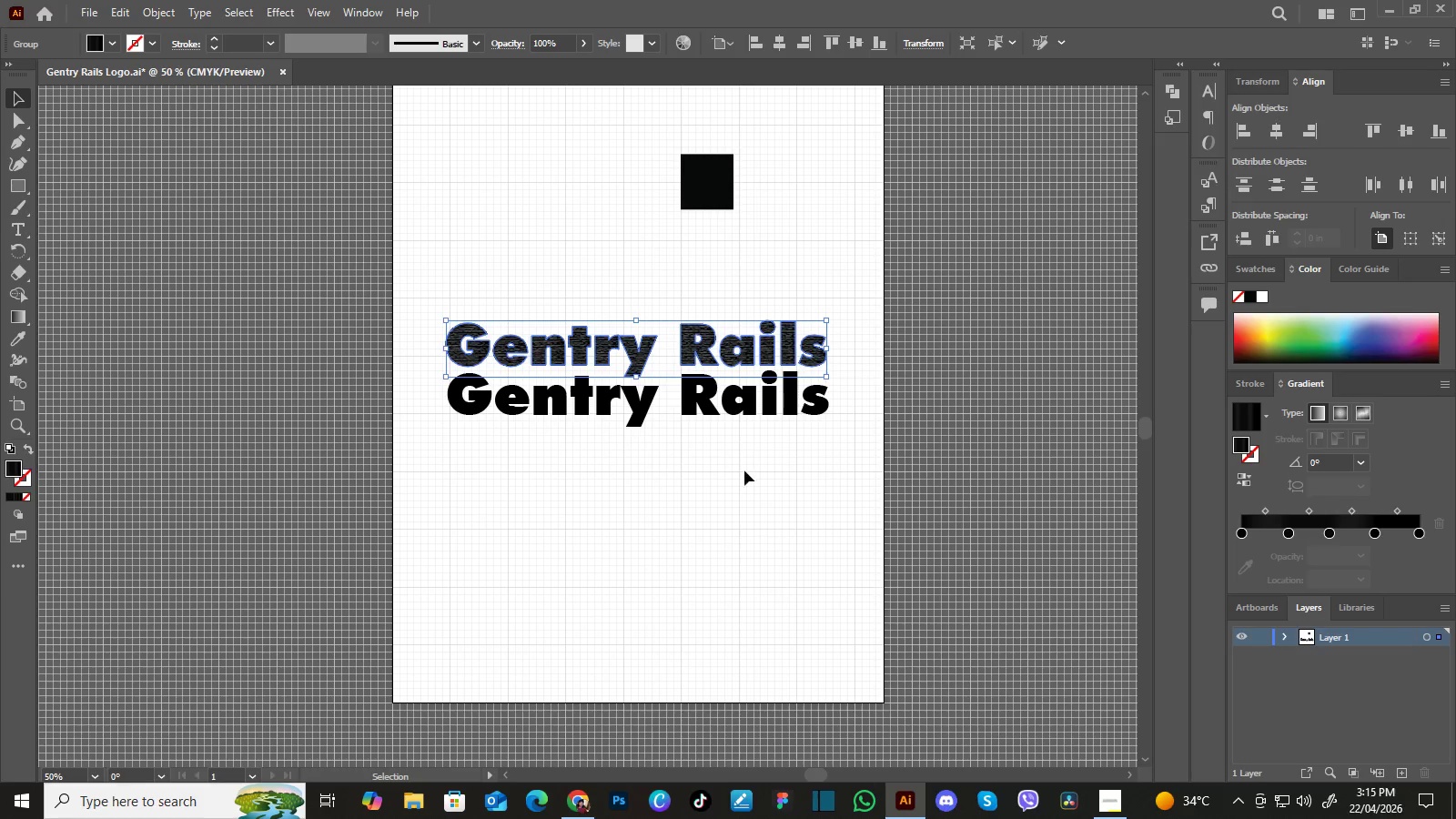 
left_click([745, 478])
 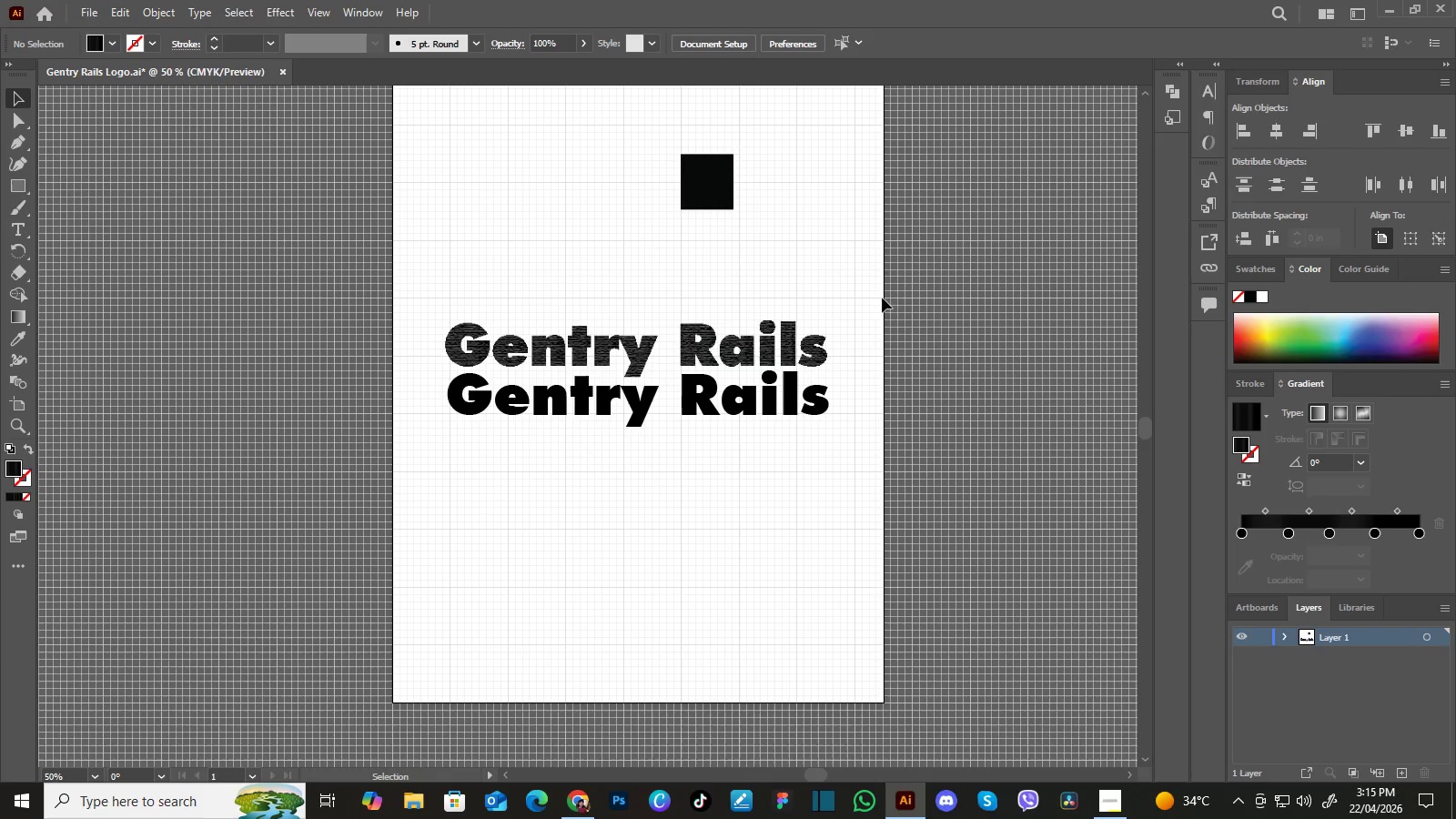 
left_click_drag(start_coordinate=[853, 274], to_coordinate=[732, 479])
 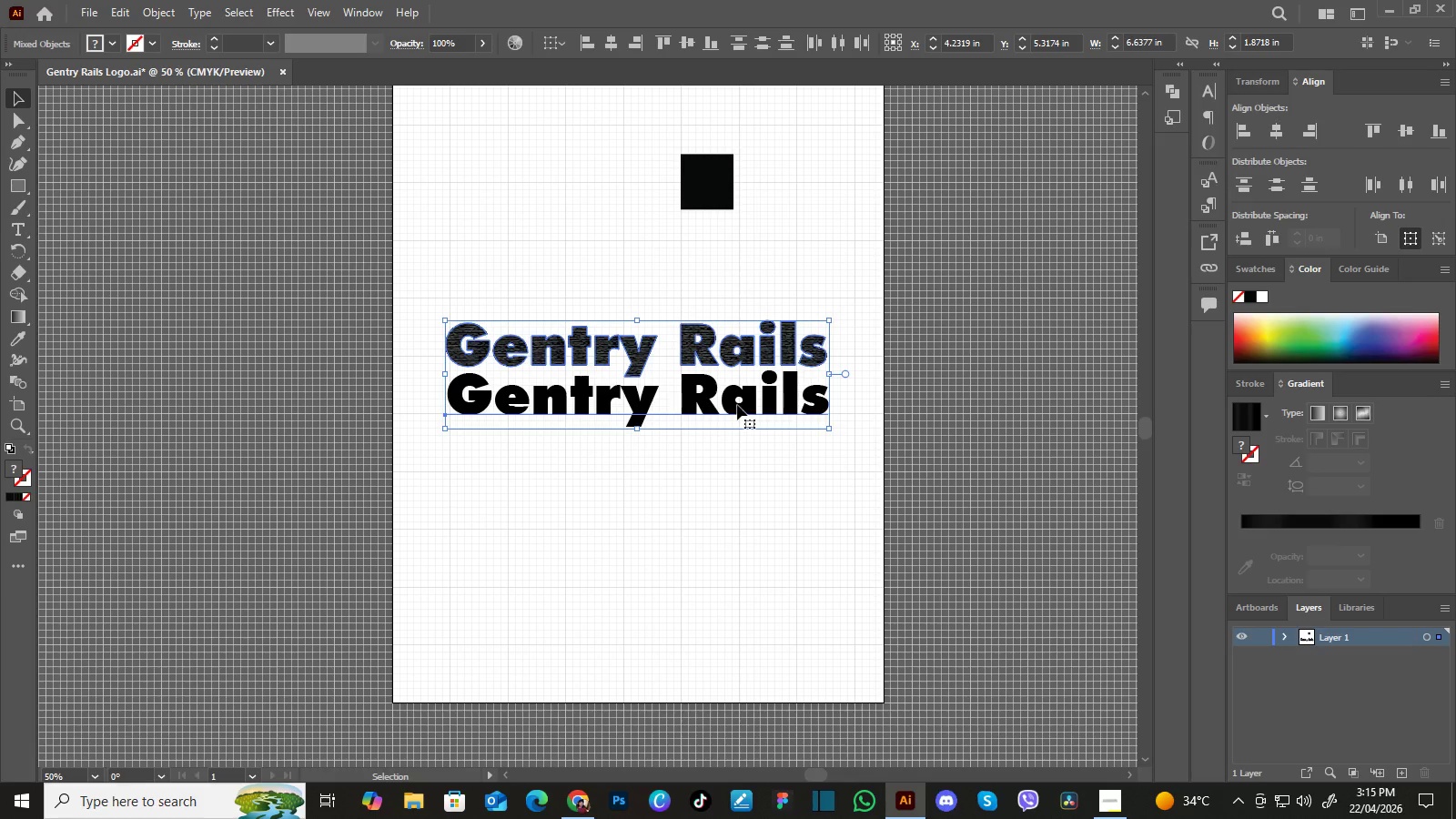 
left_click_drag(start_coordinate=[737, 405], to_coordinate=[739, 475])
 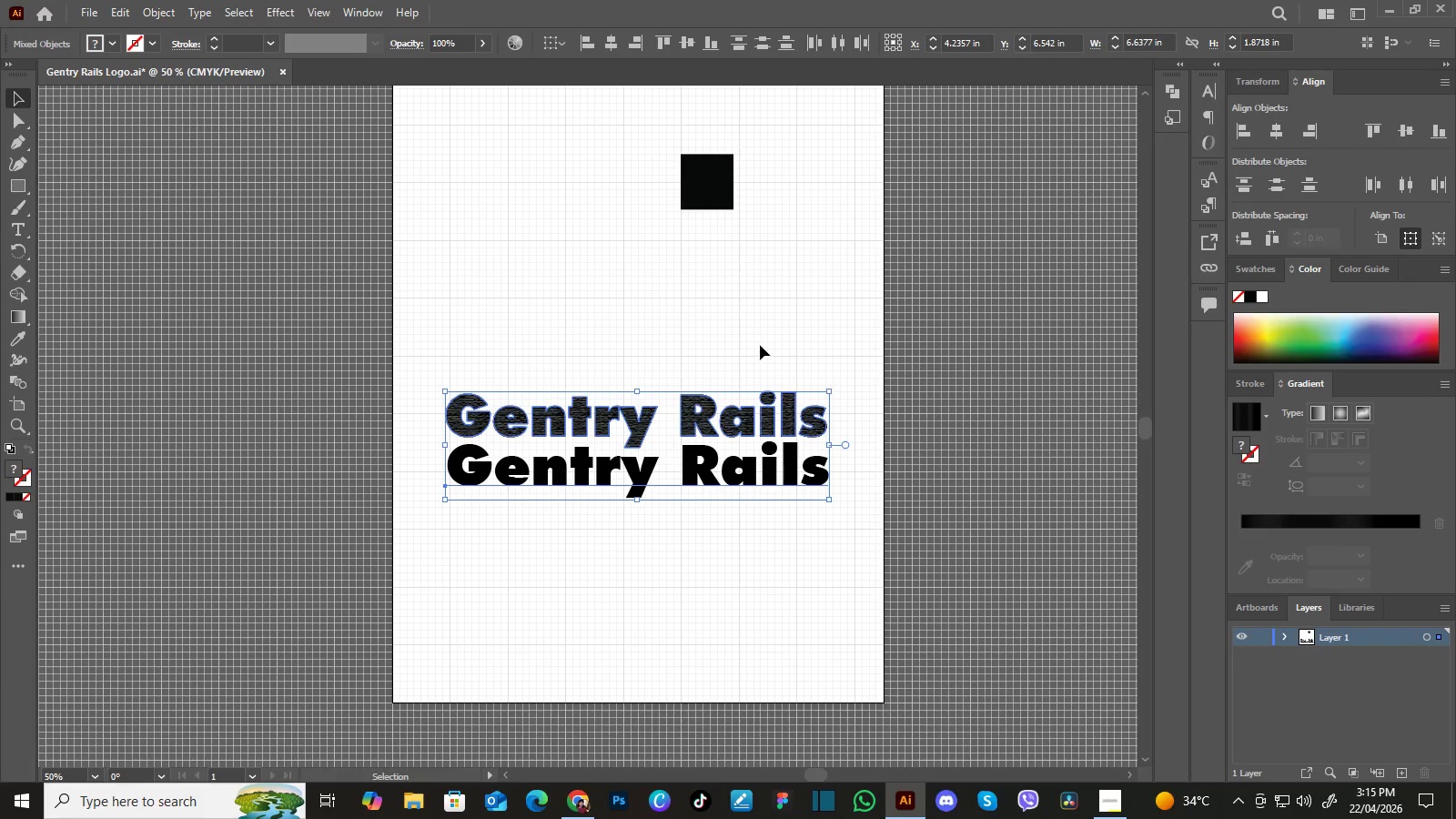 
left_click([760, 345])
 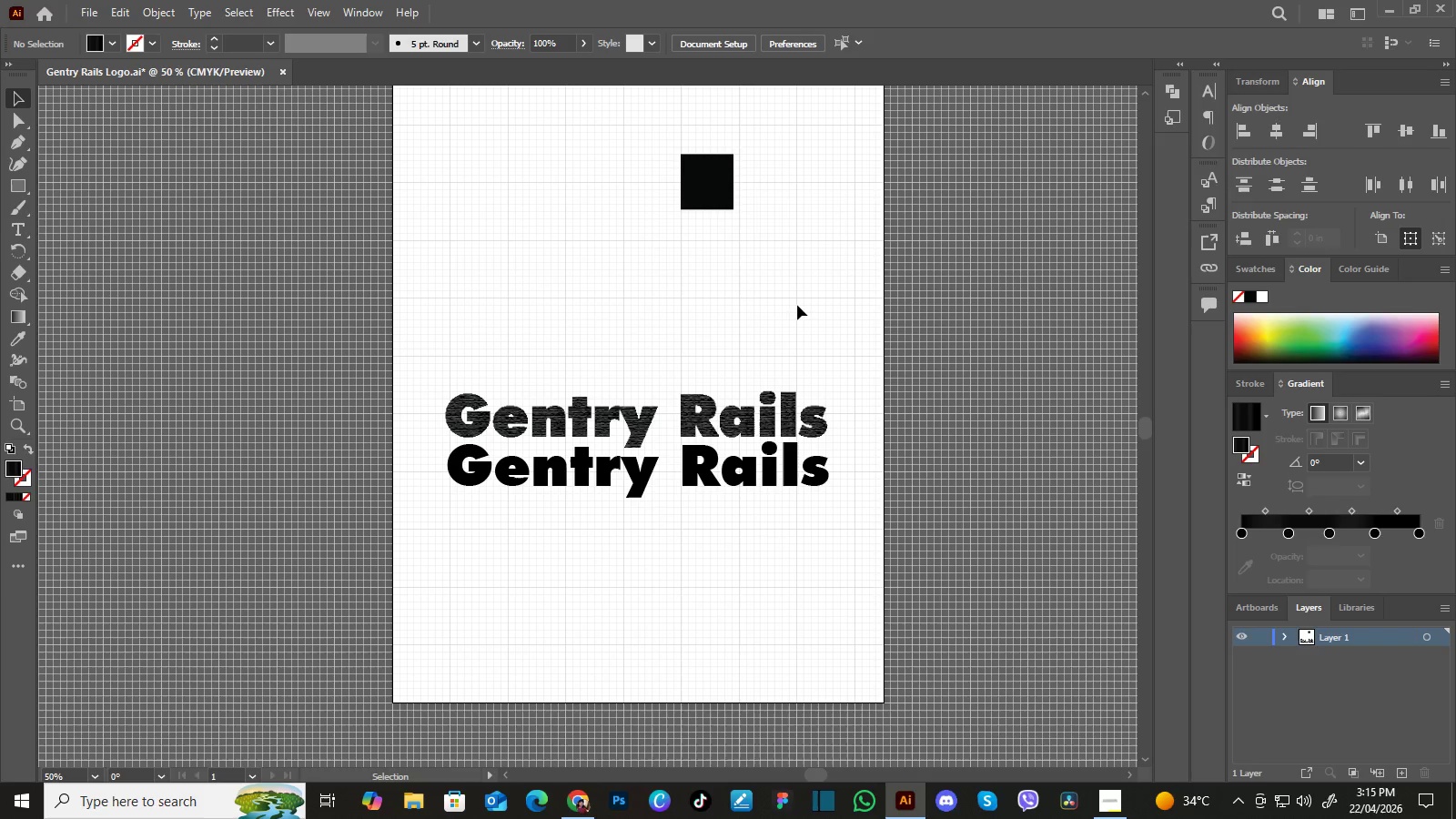 
wait(15.61)
 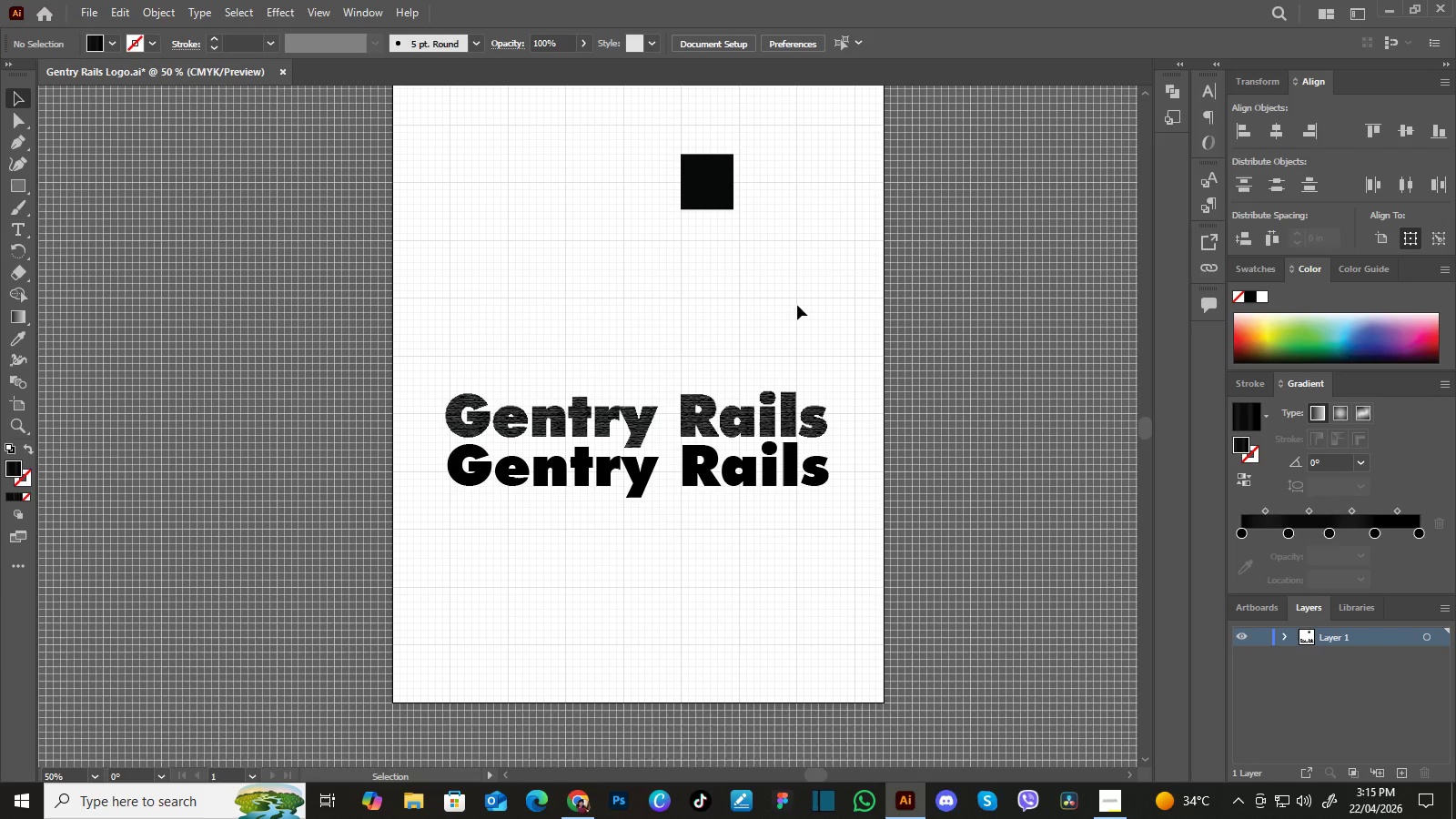 
hold_key(key=Space, duration=1.5)
 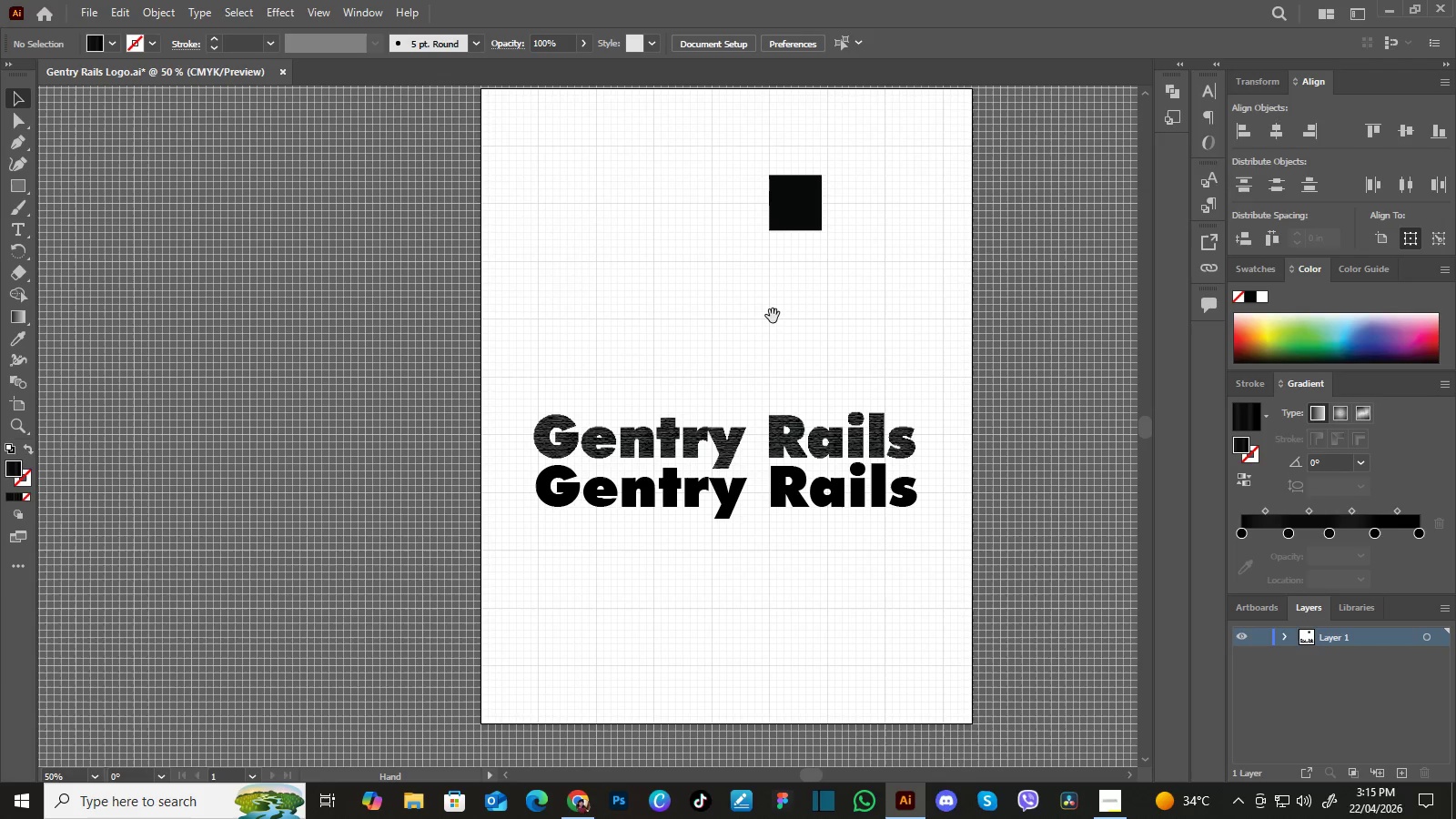 
left_click_drag(start_coordinate=[724, 327], to_coordinate=[814, 312])
 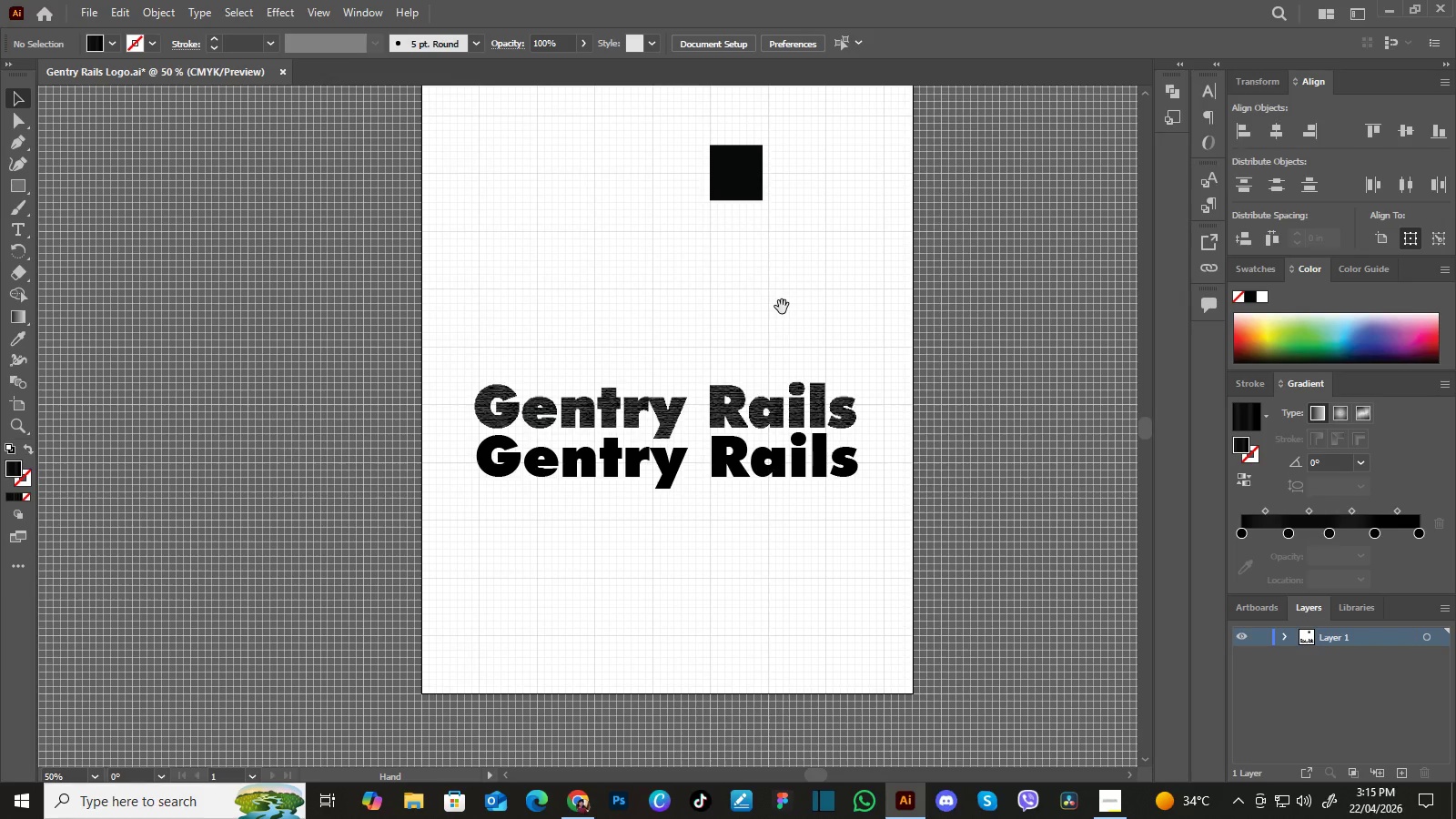 
left_click_drag(start_coordinate=[782, 307], to_coordinate=[852, 318])
 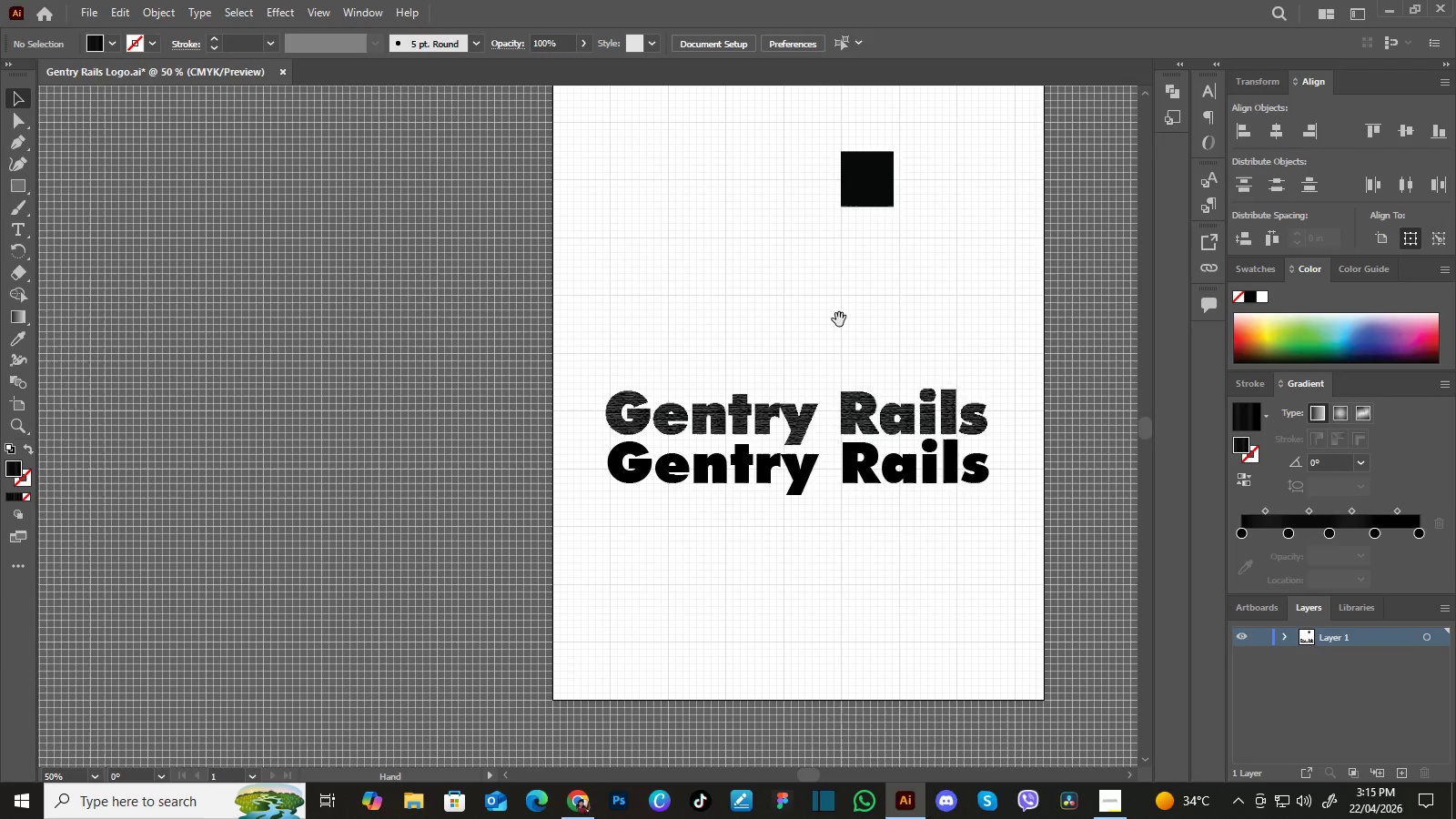 
left_click_drag(start_coordinate=[837, 320], to_coordinate=[794, 344])
 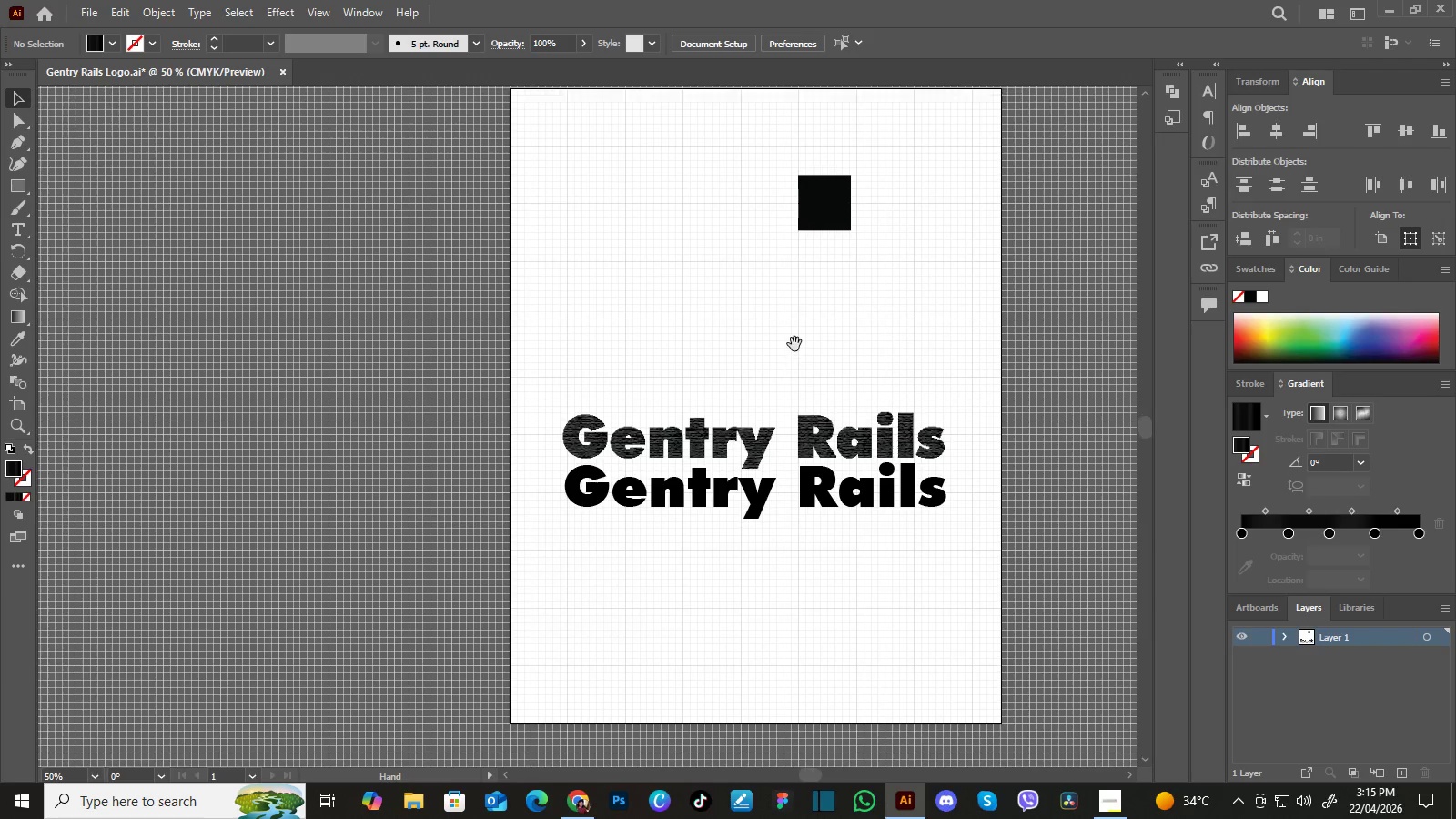 
hold_key(key=Space, duration=0.73)
 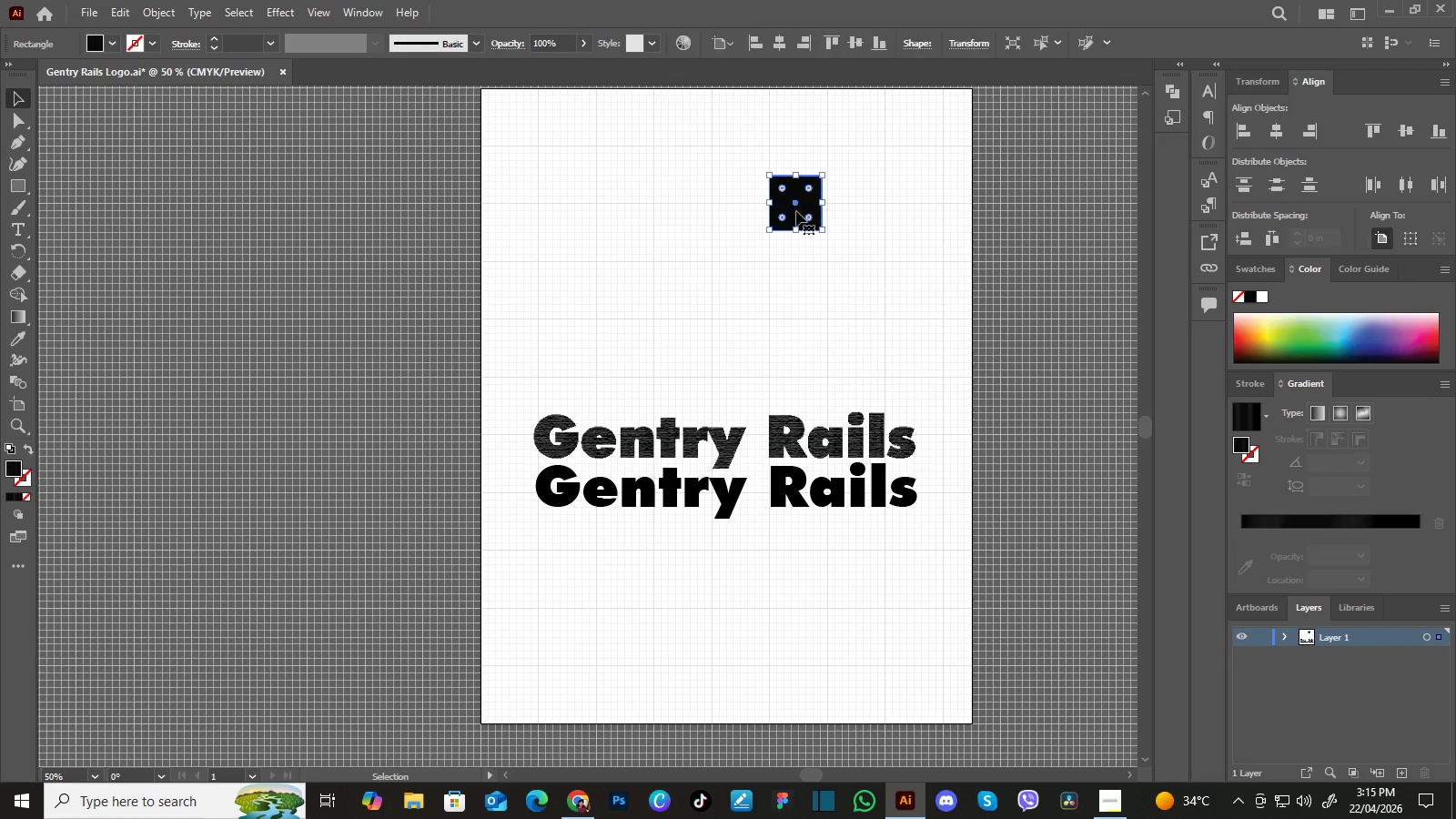 
left_click_drag(start_coordinate=[795, 333], to_coordinate=[766, 333])
 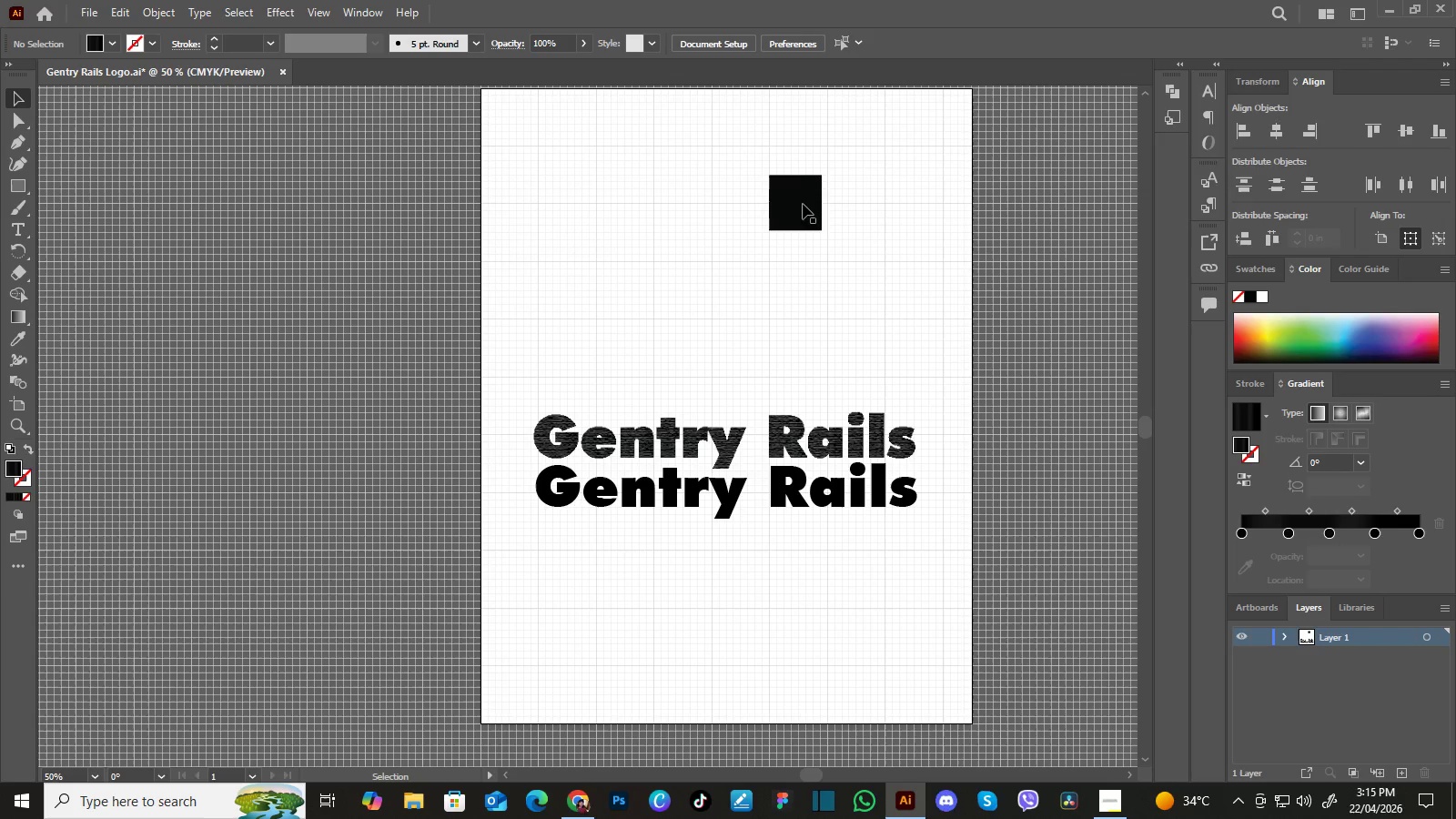 
left_click([803, 204])
 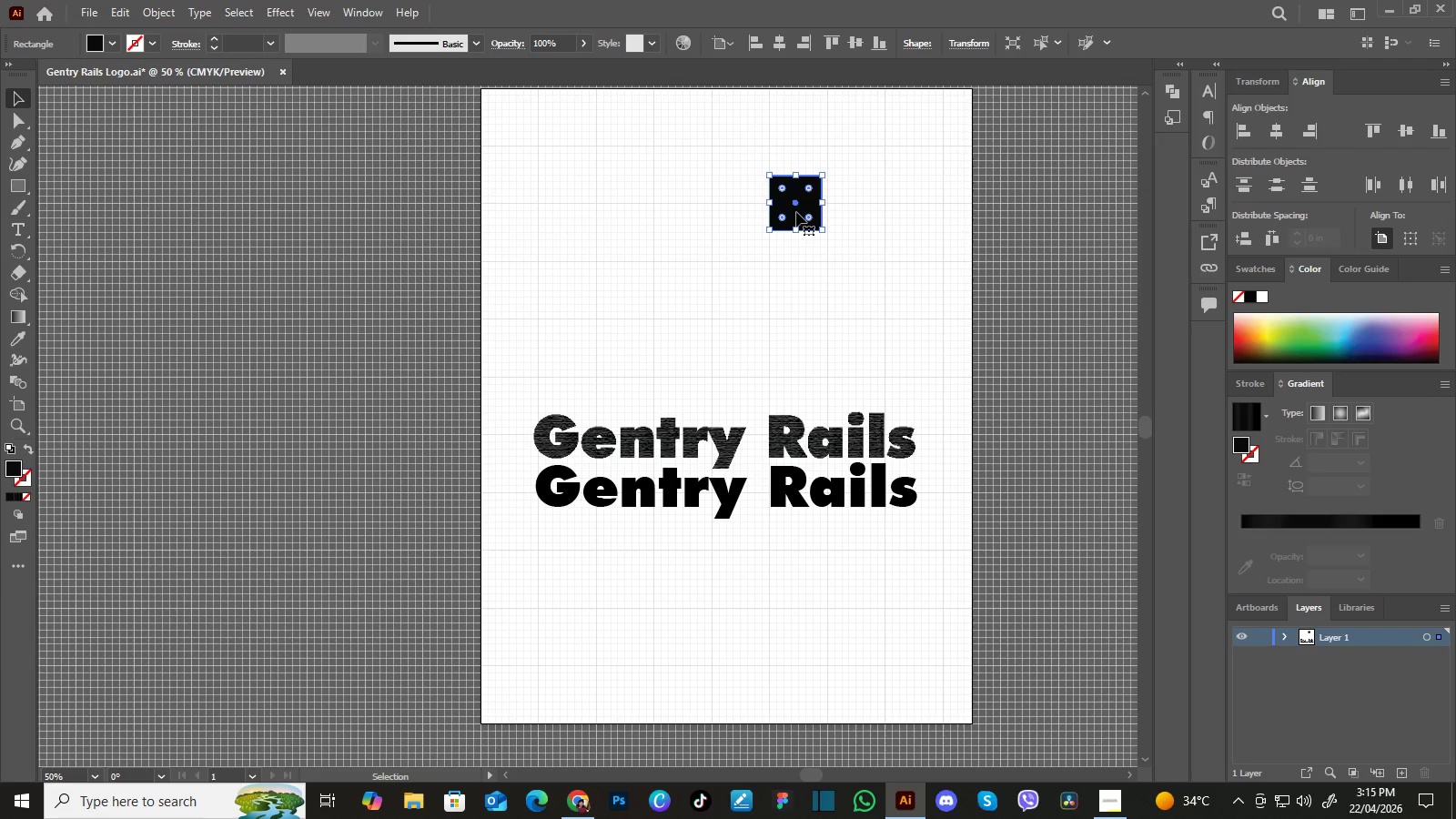 
left_click_drag(start_coordinate=[796, 212], to_coordinate=[837, 166])
 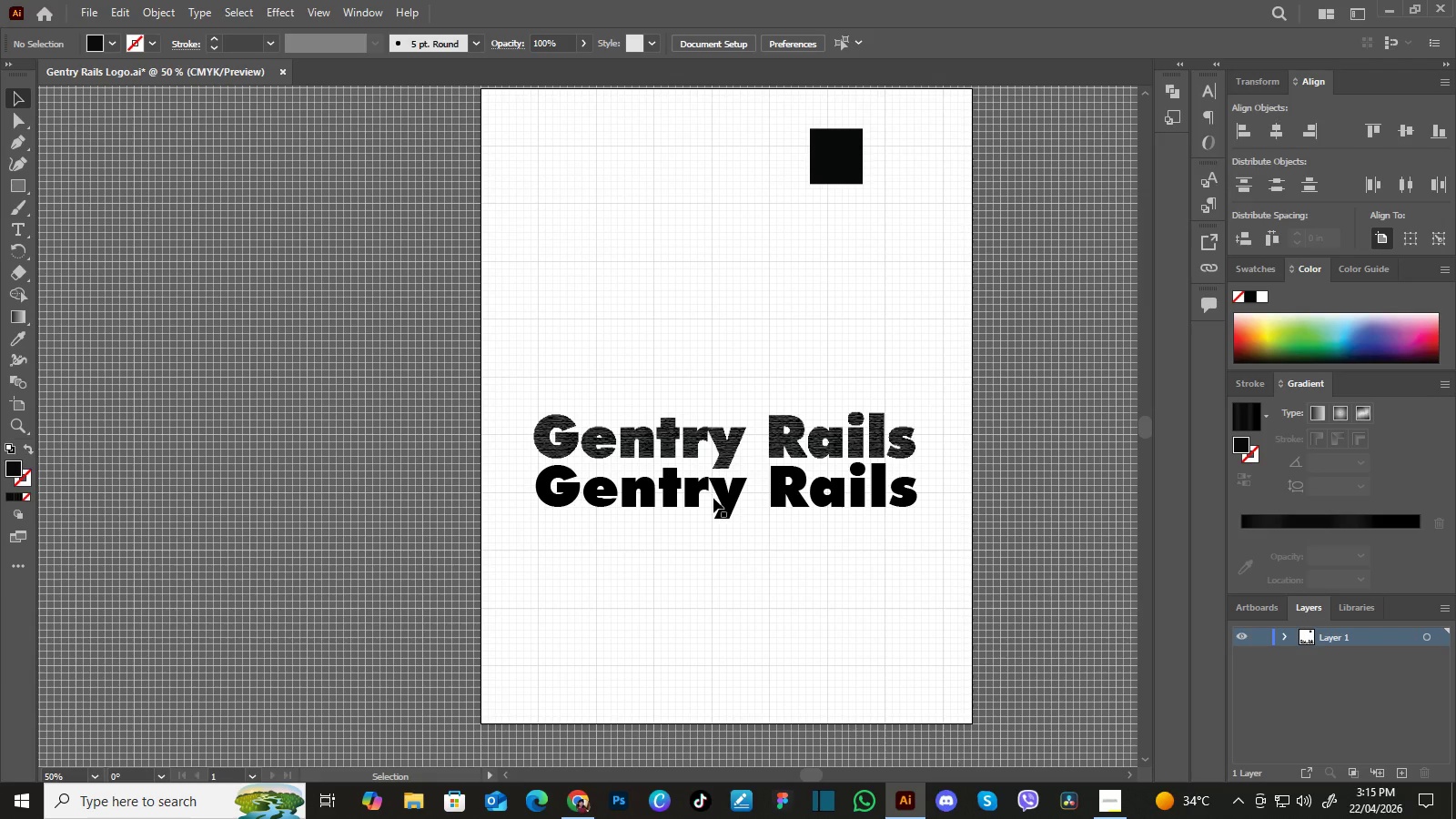 
left_click([725, 496])
 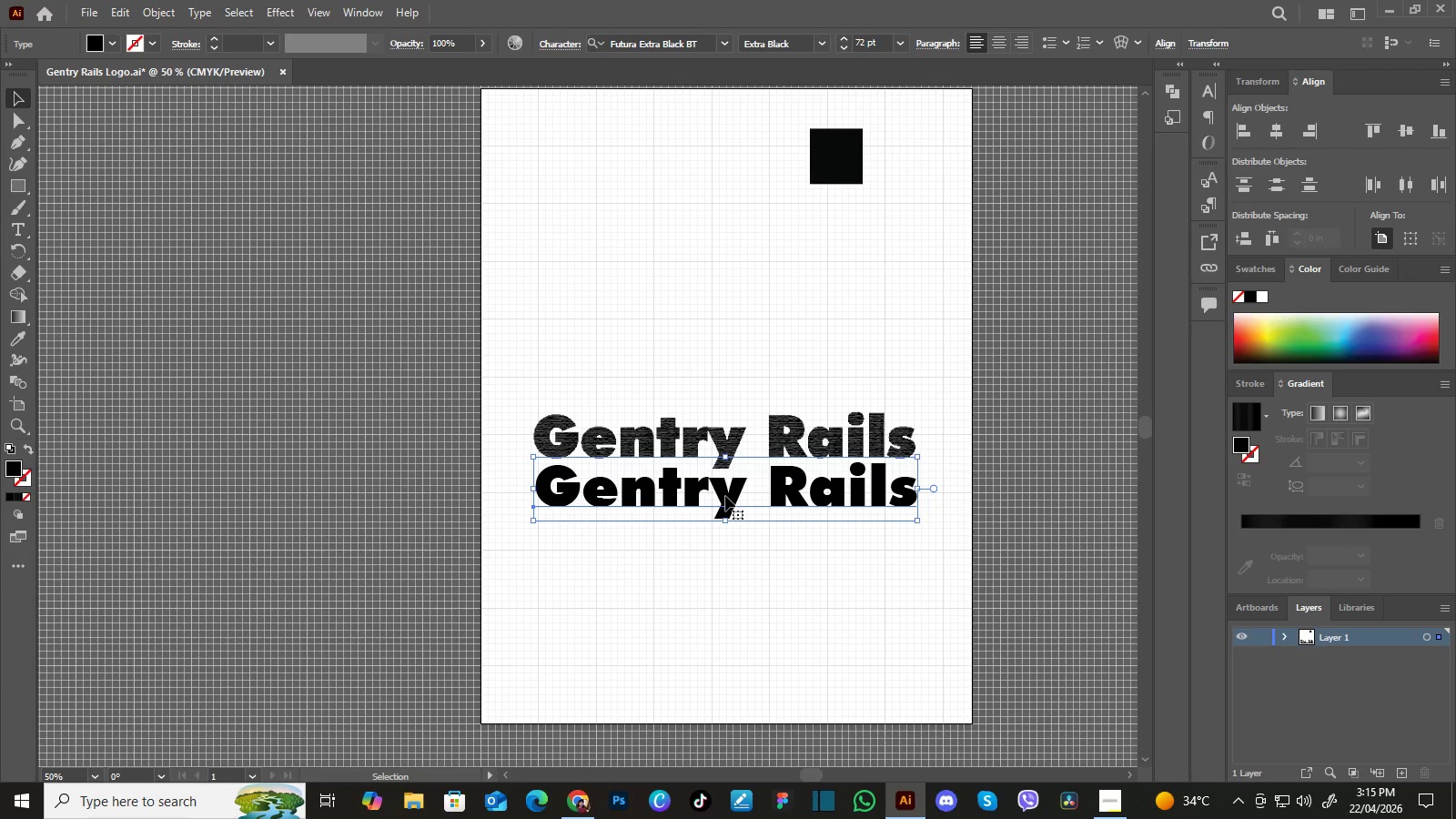 
hold_key(key=AltLeft, duration=1.14)
left_click_drag(start_coordinate=[725, 496], to_coordinate=[722, 269])
 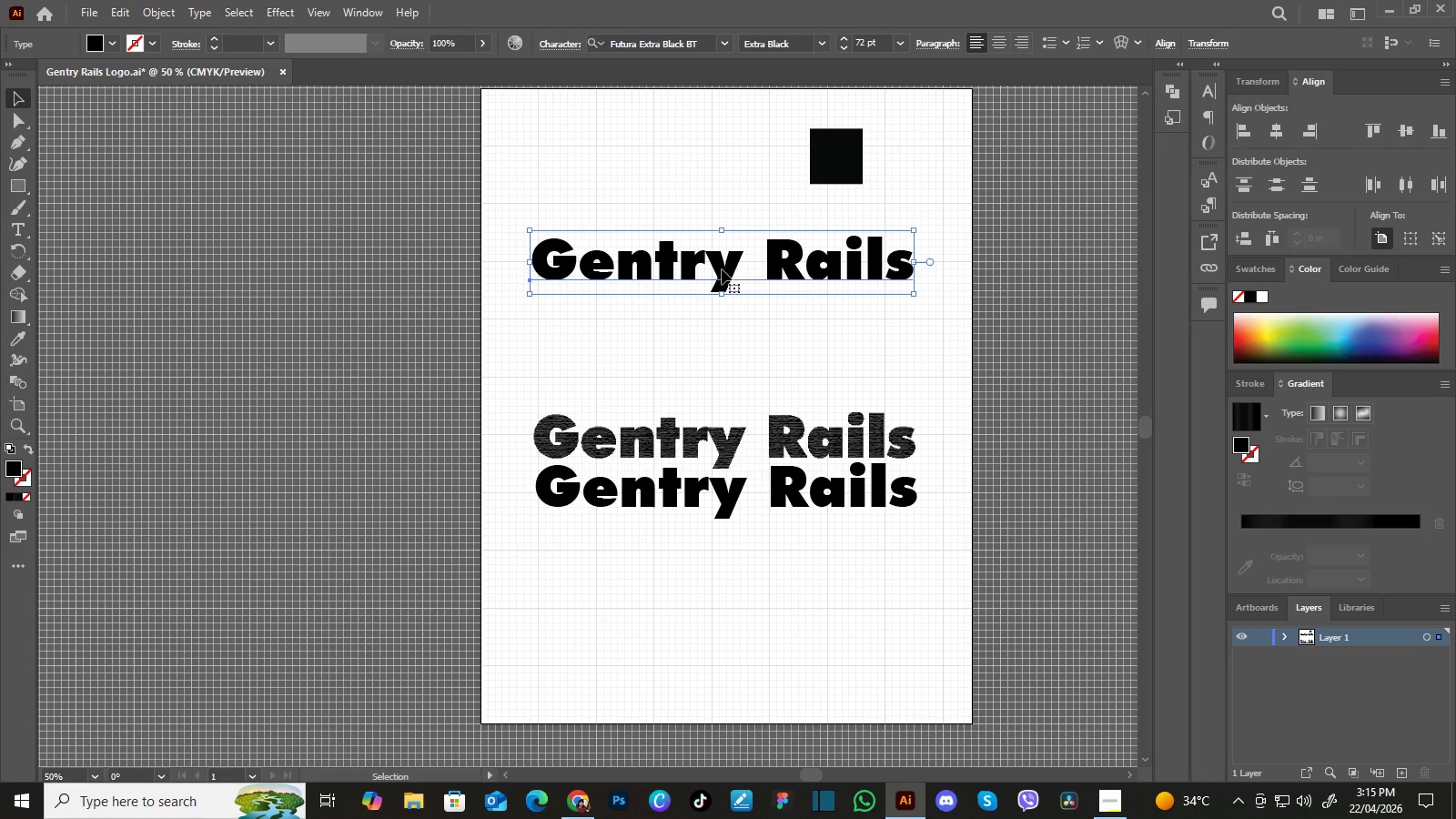 
left_click_drag(start_coordinate=[722, 269], to_coordinate=[731, 286])
 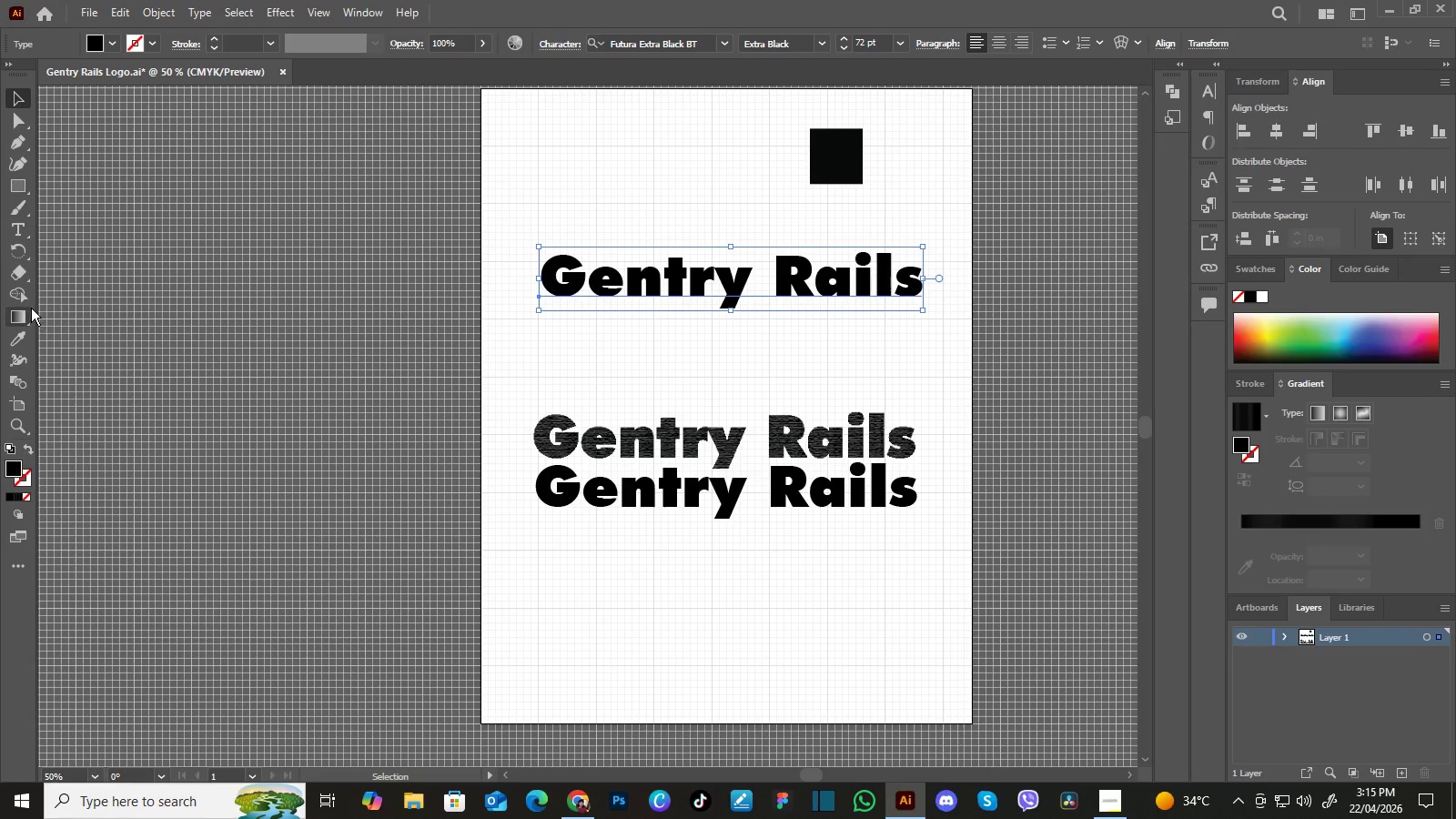 
wait(6.0)
 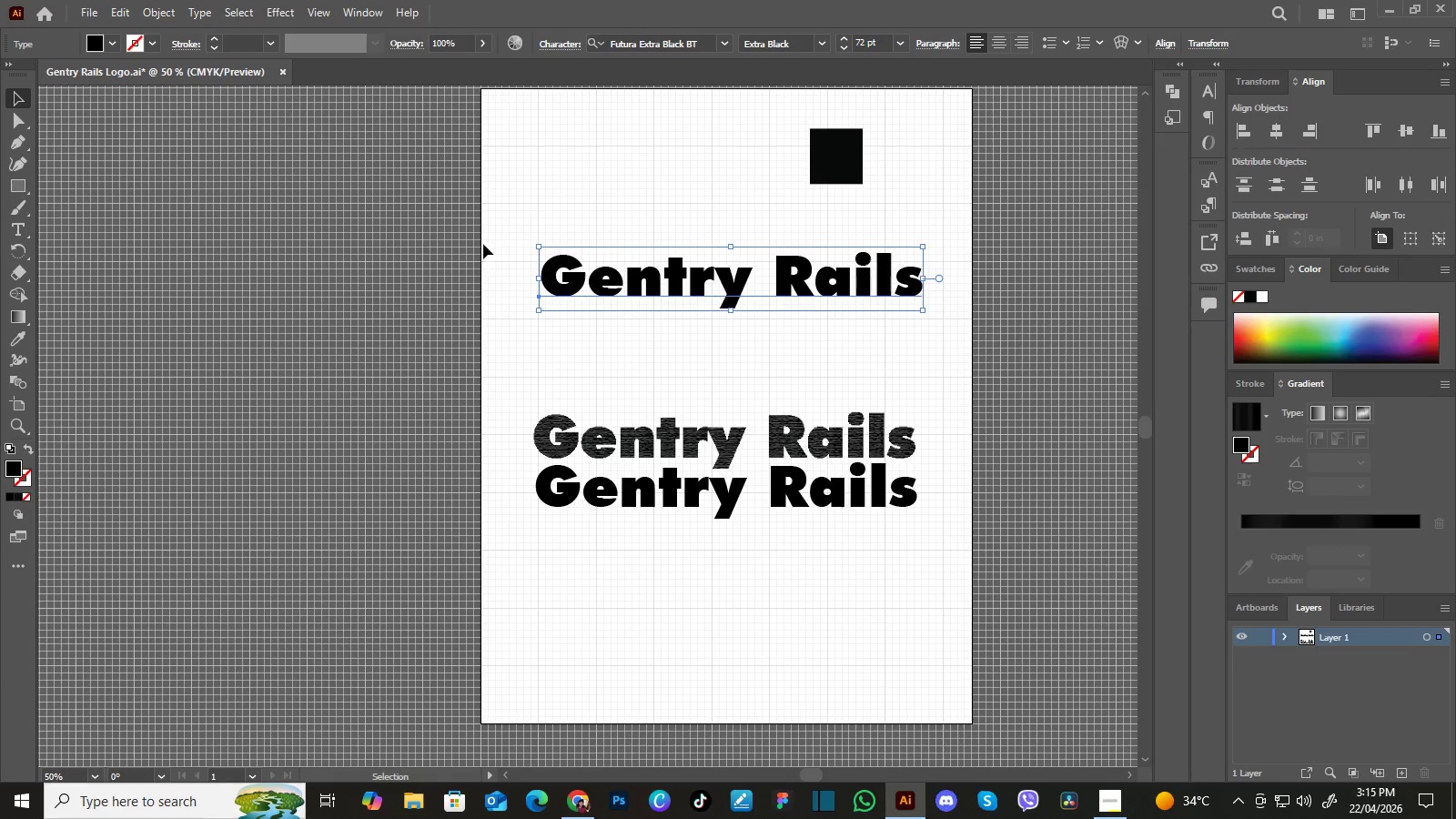 
left_click([154, 7])
 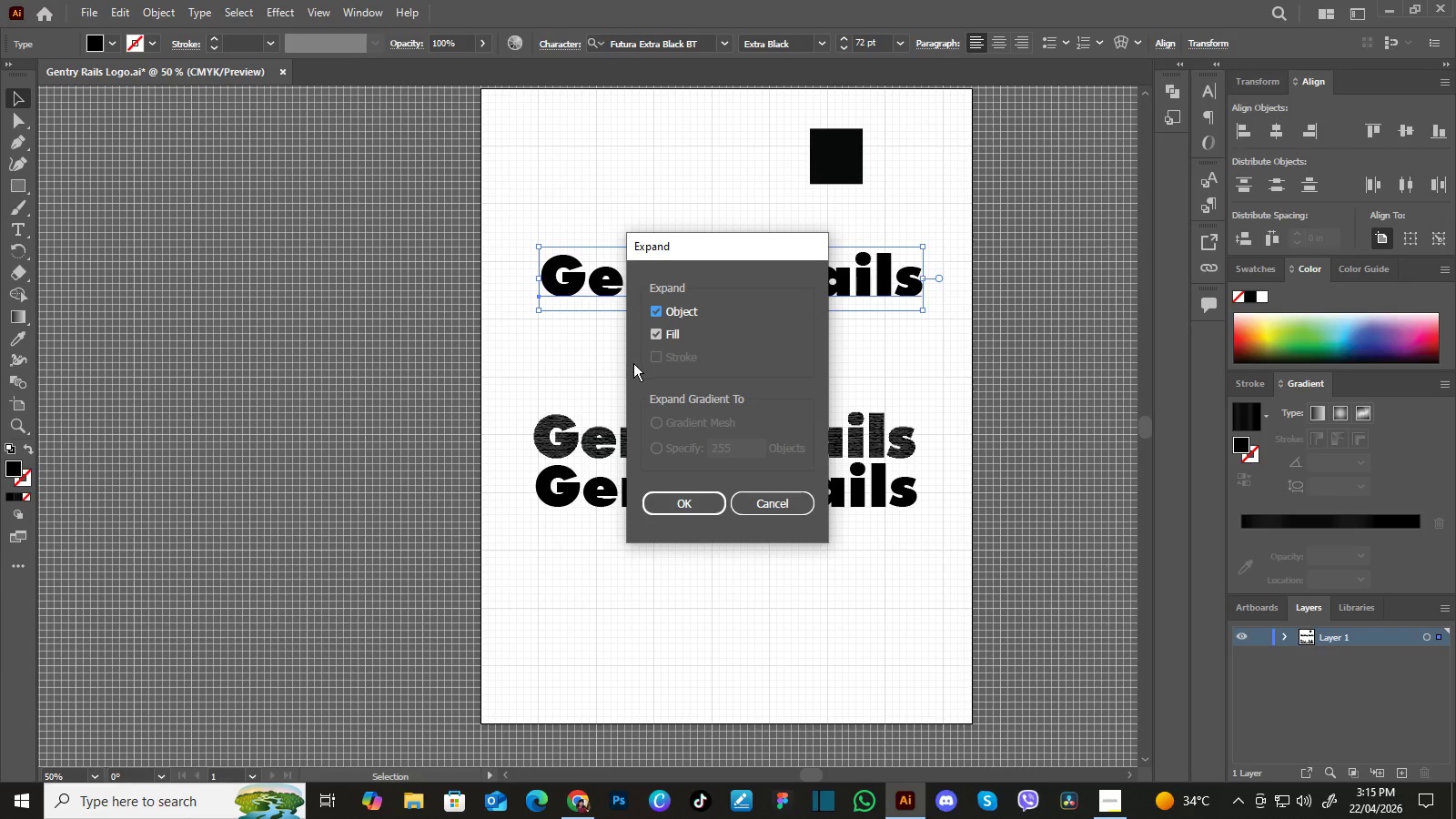 
left_click([713, 505])
 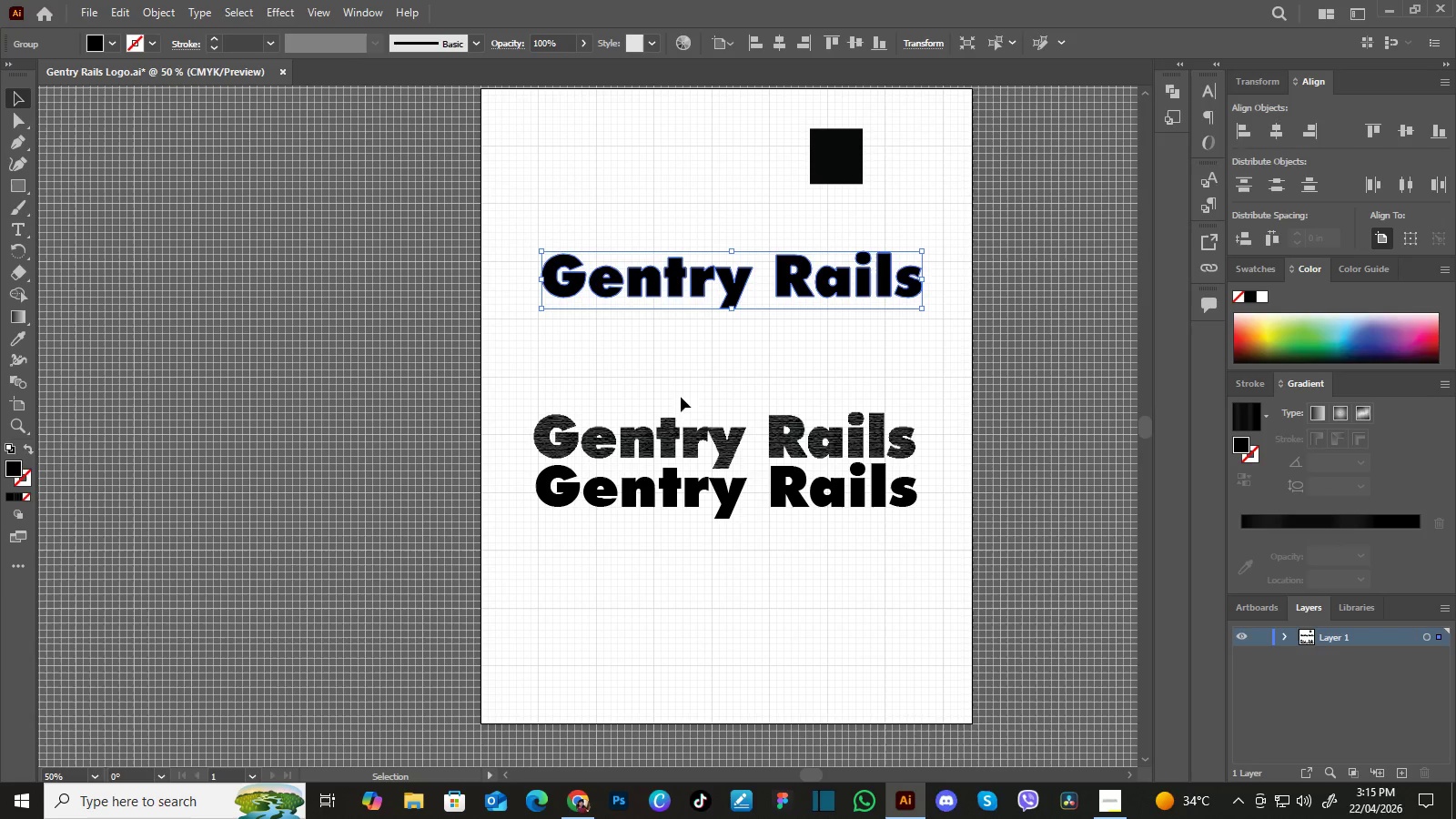 
left_click([678, 384])
 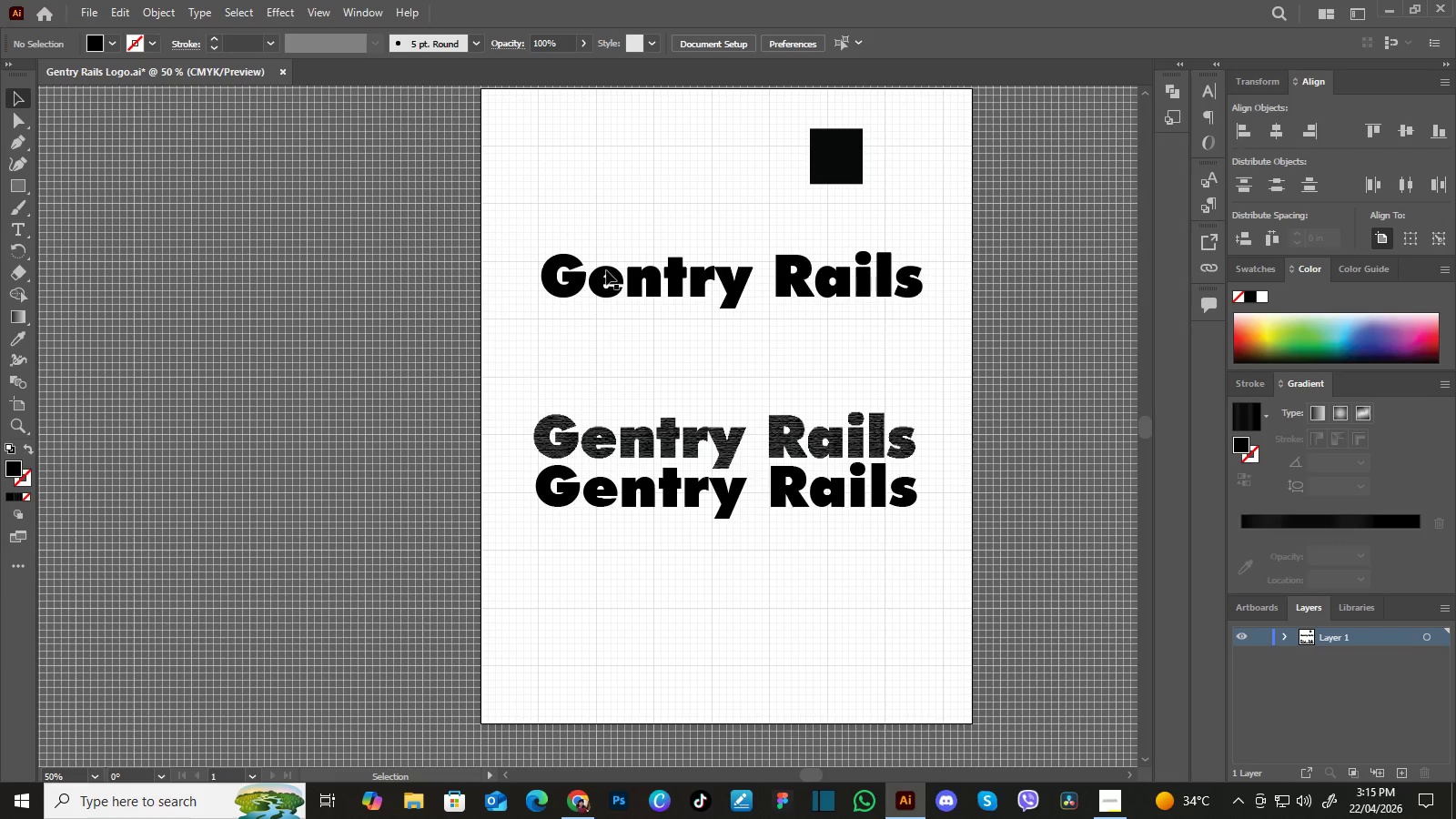 
left_click([606, 270])
 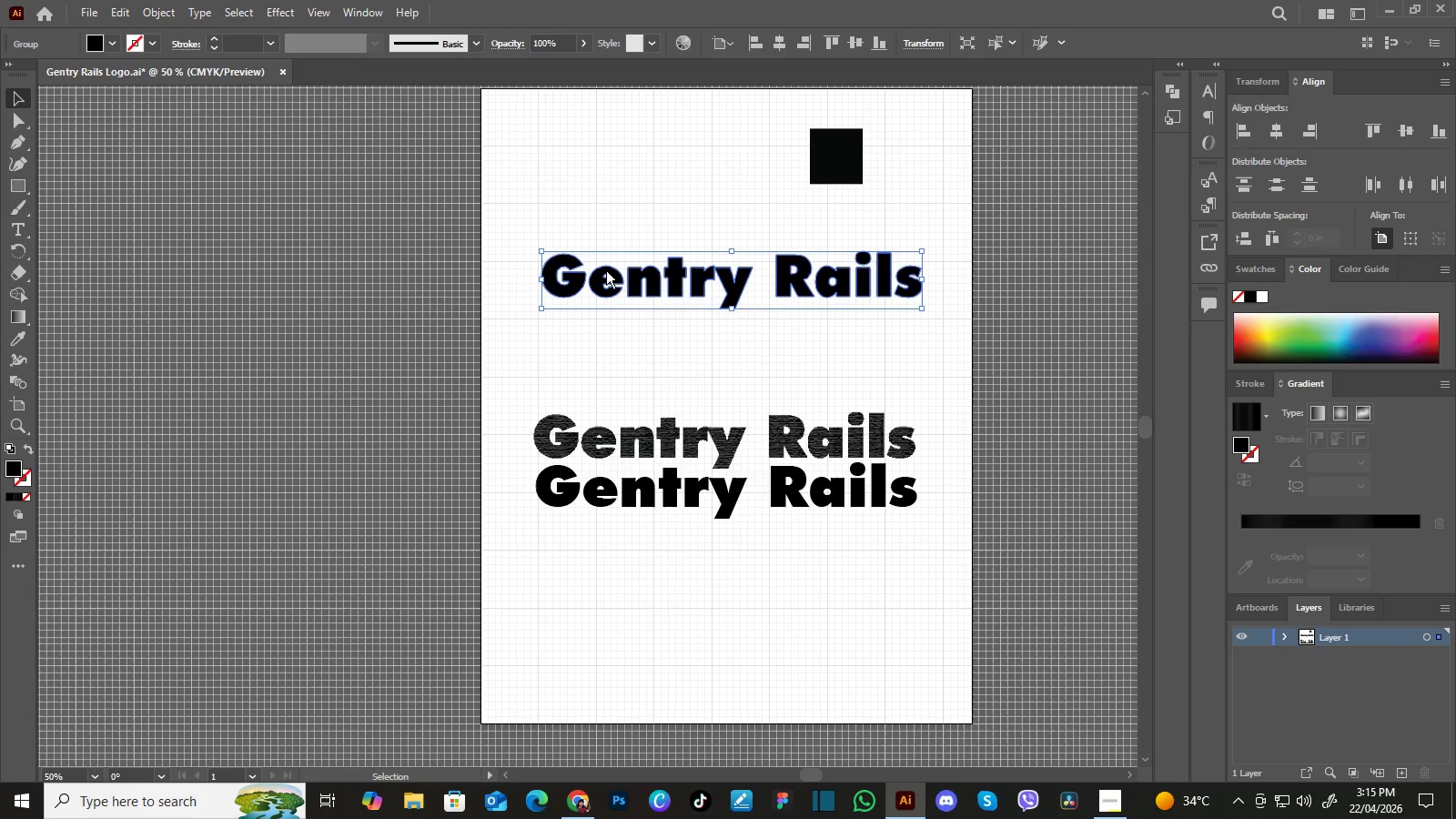 
right_click([606, 270])
 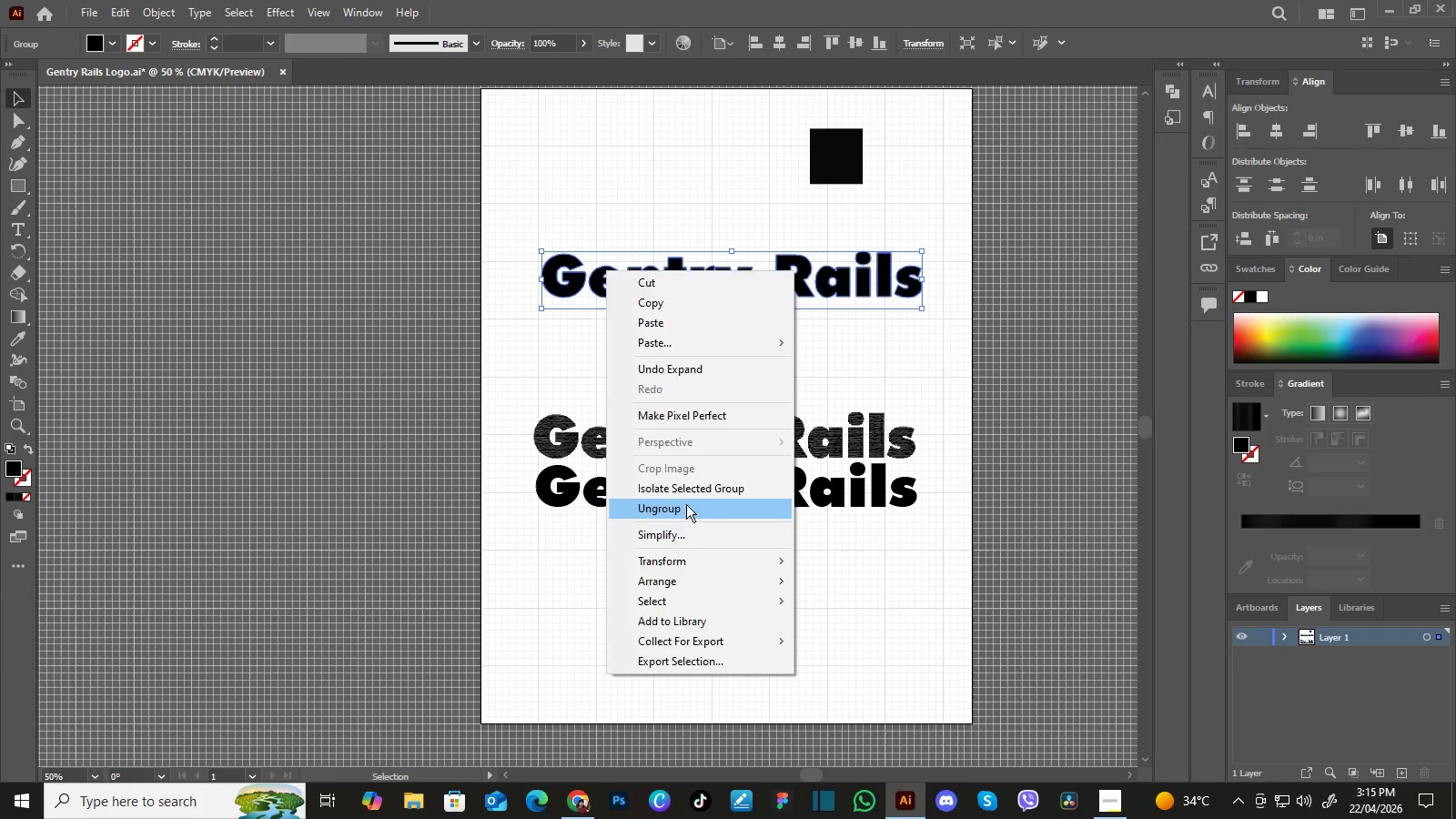 
double_click([654, 358])
 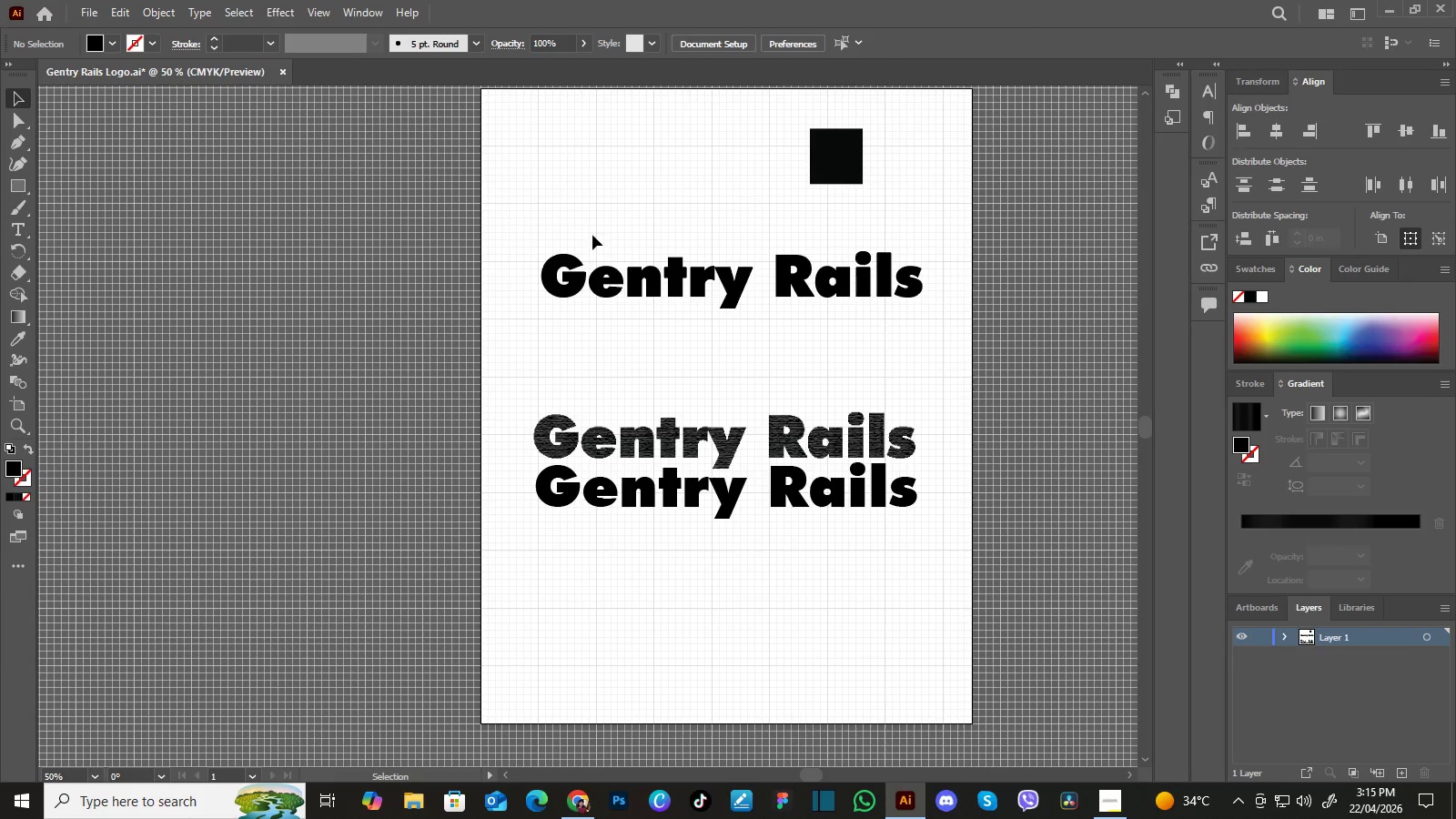 
left_click_drag(start_coordinate=[592, 234], to_coordinate=[940, 367])
 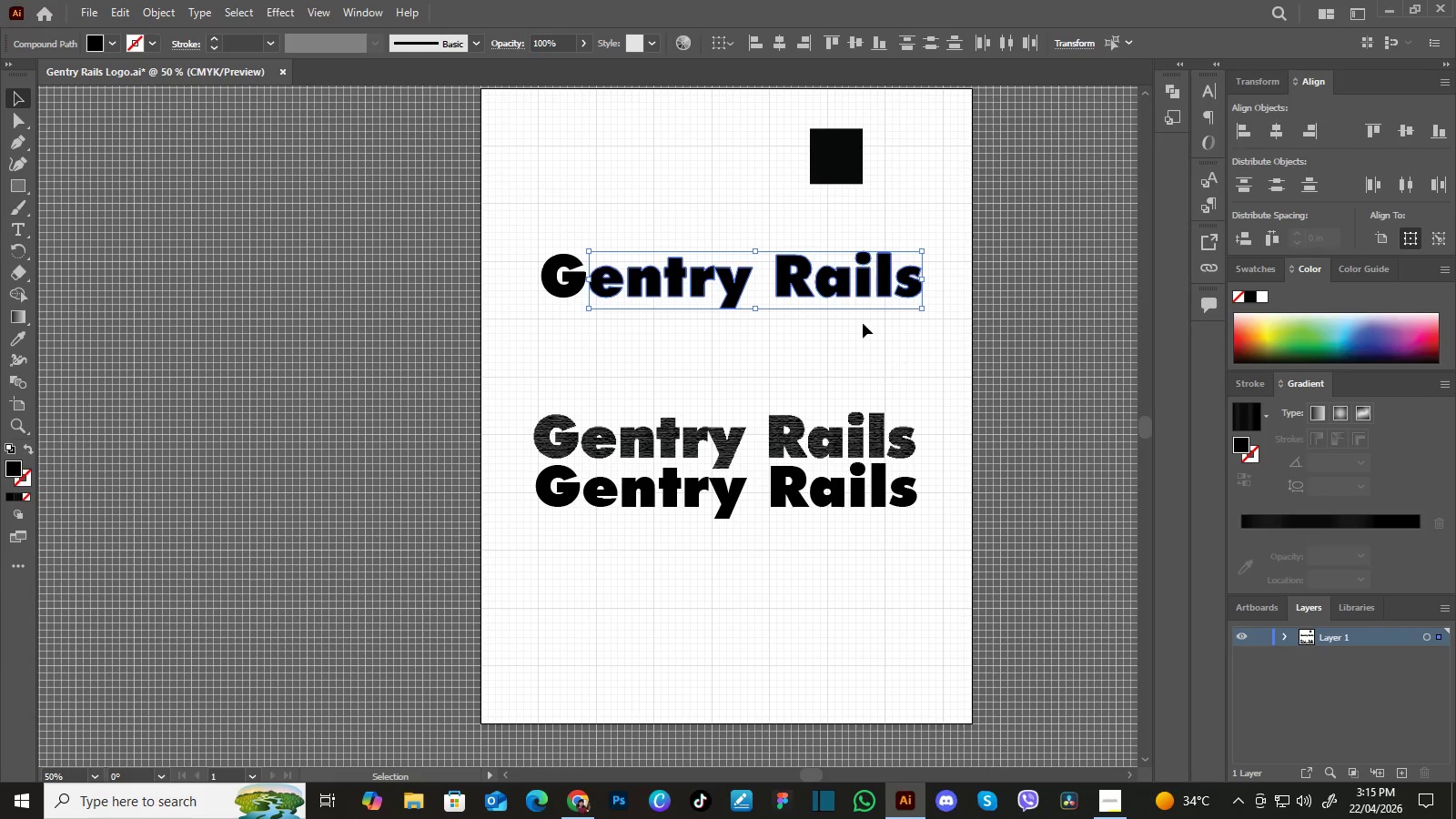 
key(Delete)
 